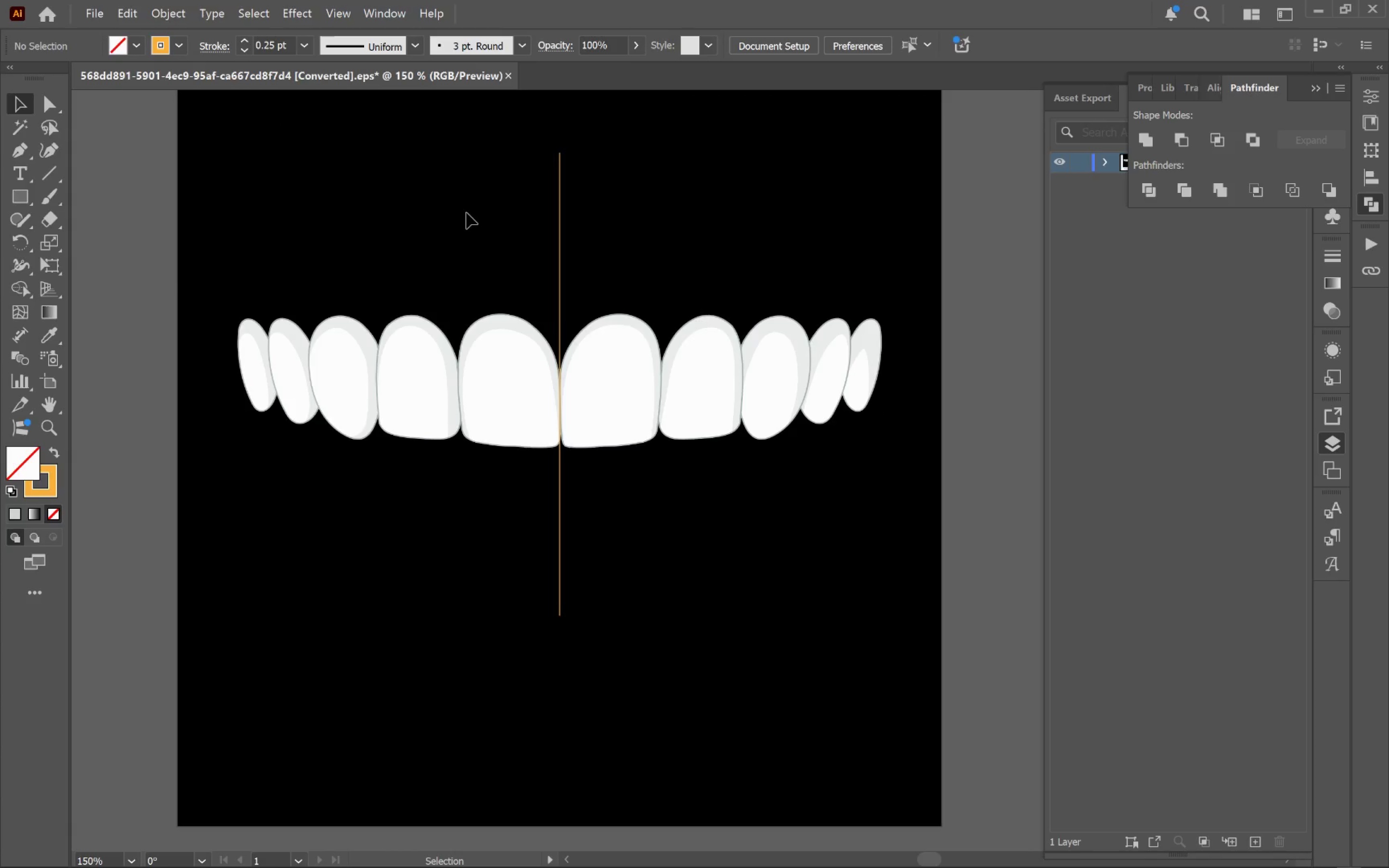 
left_click([512, 350])
 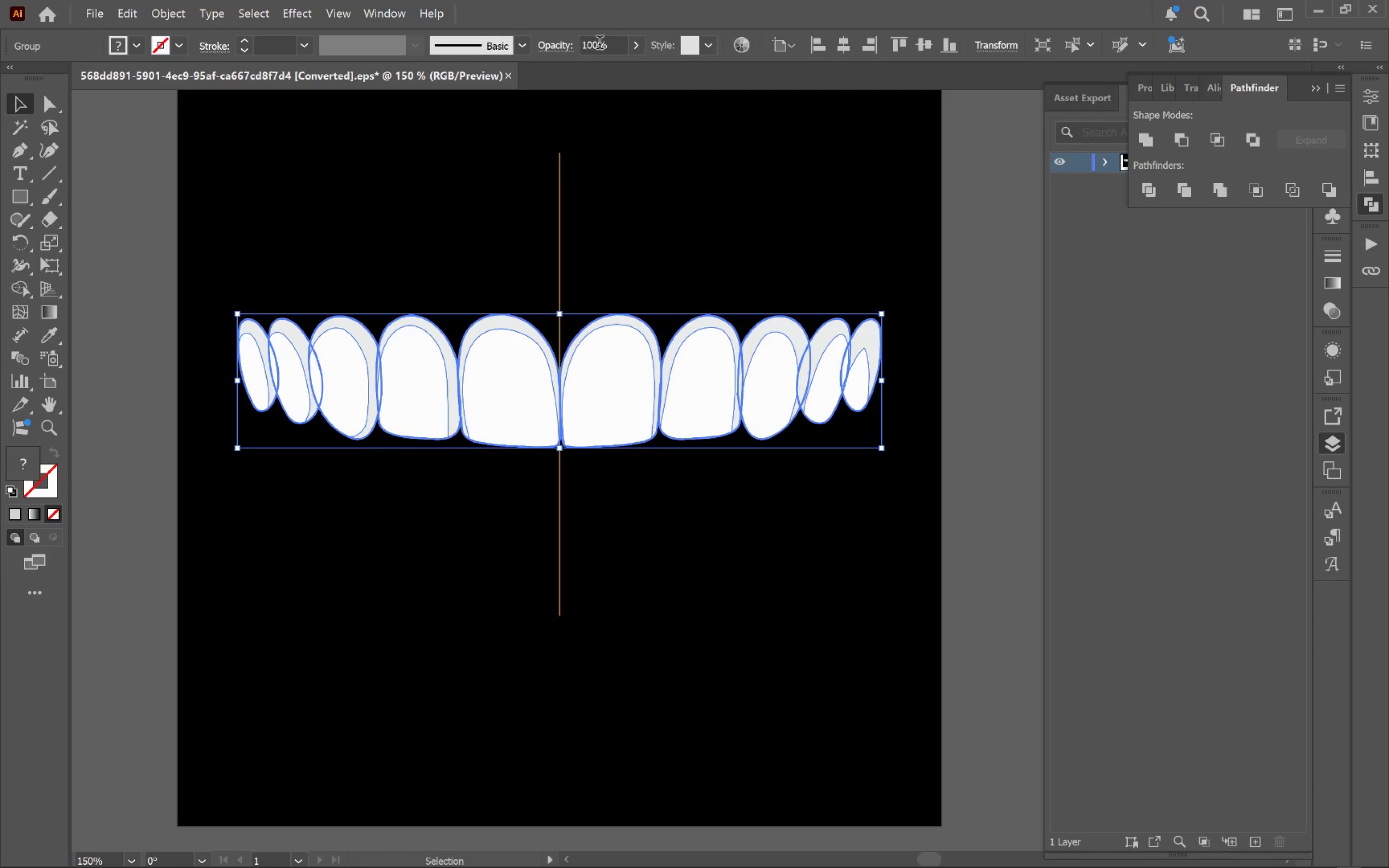 
left_click([638, 48])
 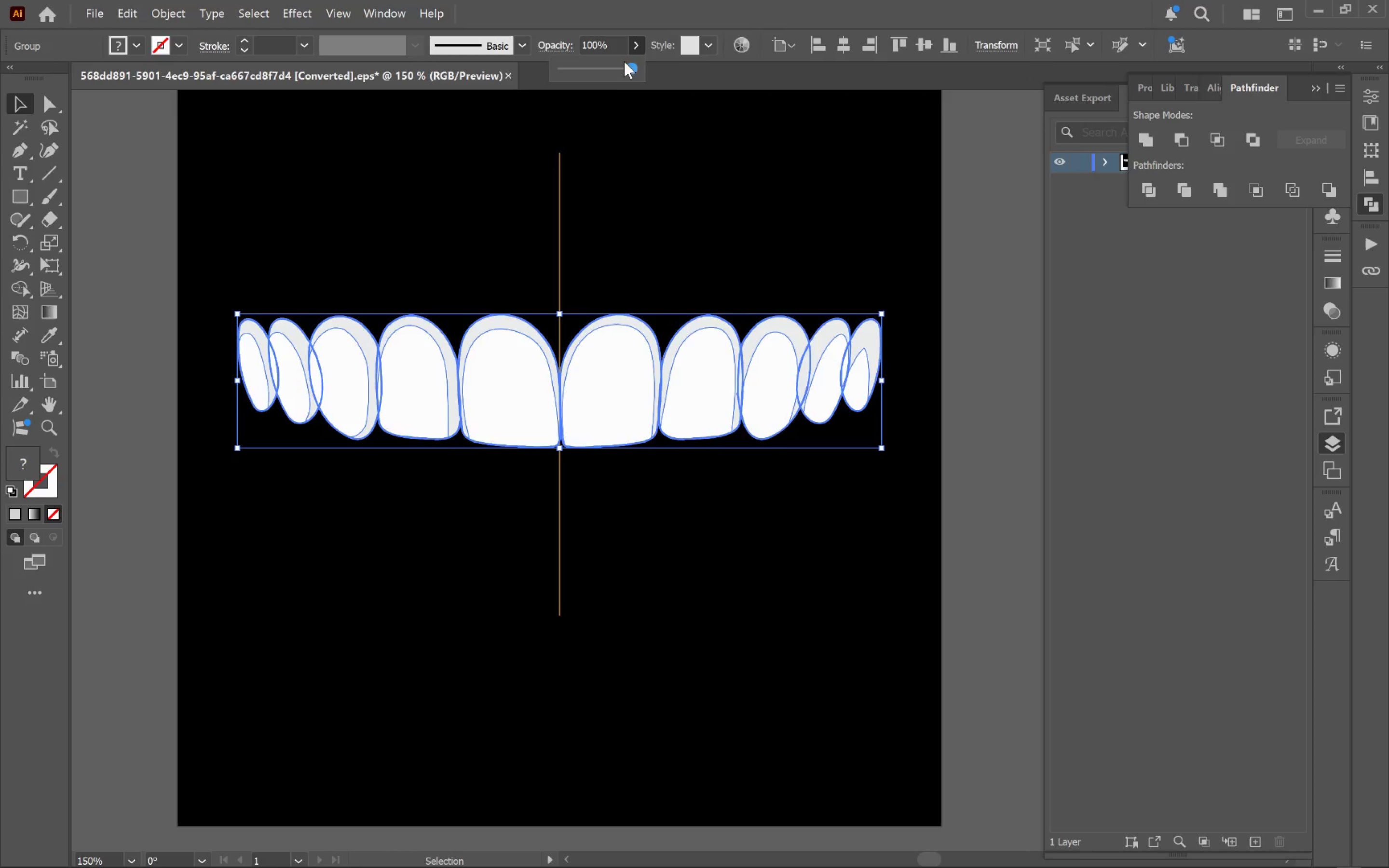 
left_click_drag(start_coordinate=[622, 64], to_coordinate=[607, 67])
 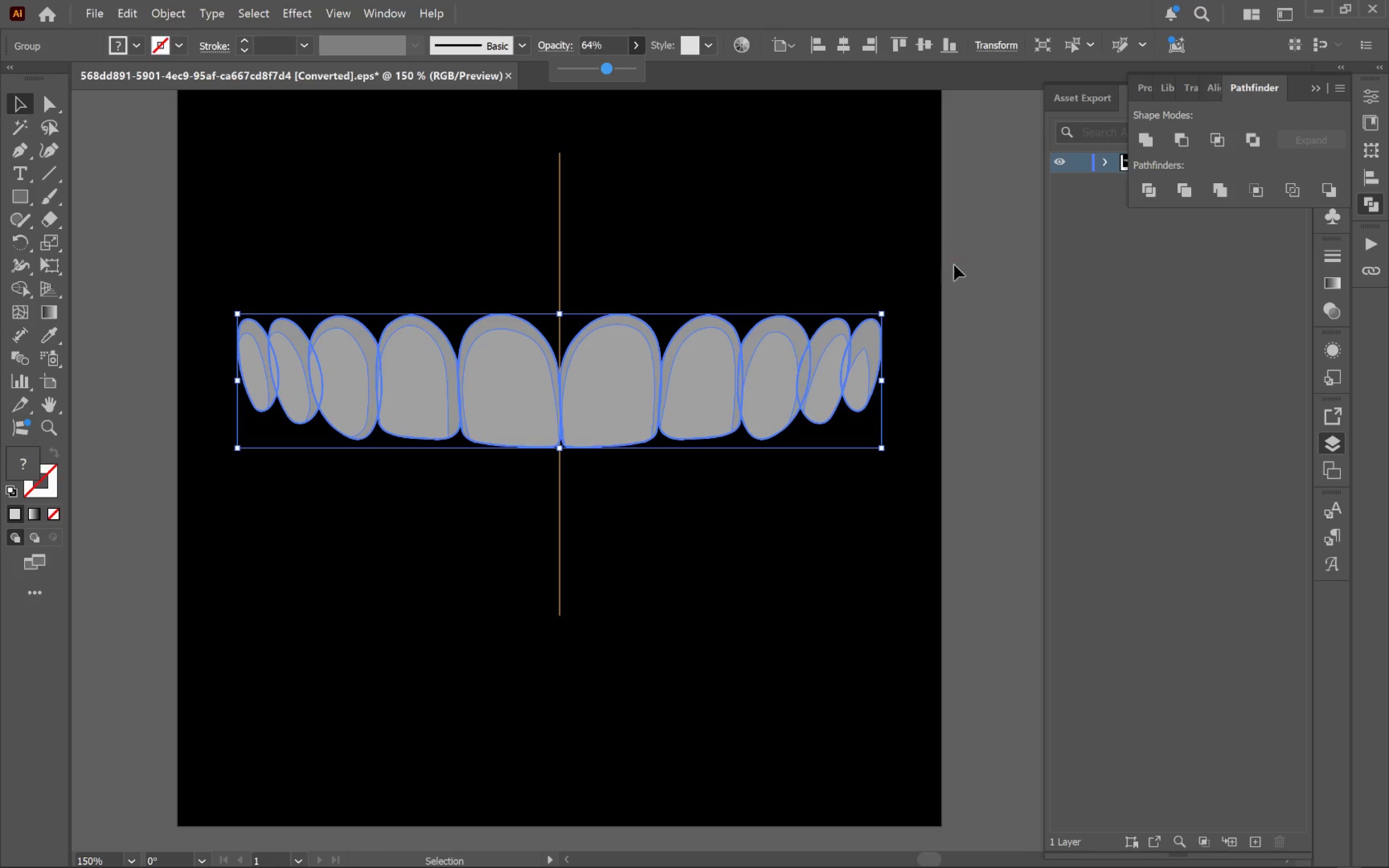 
left_click([957, 271])
 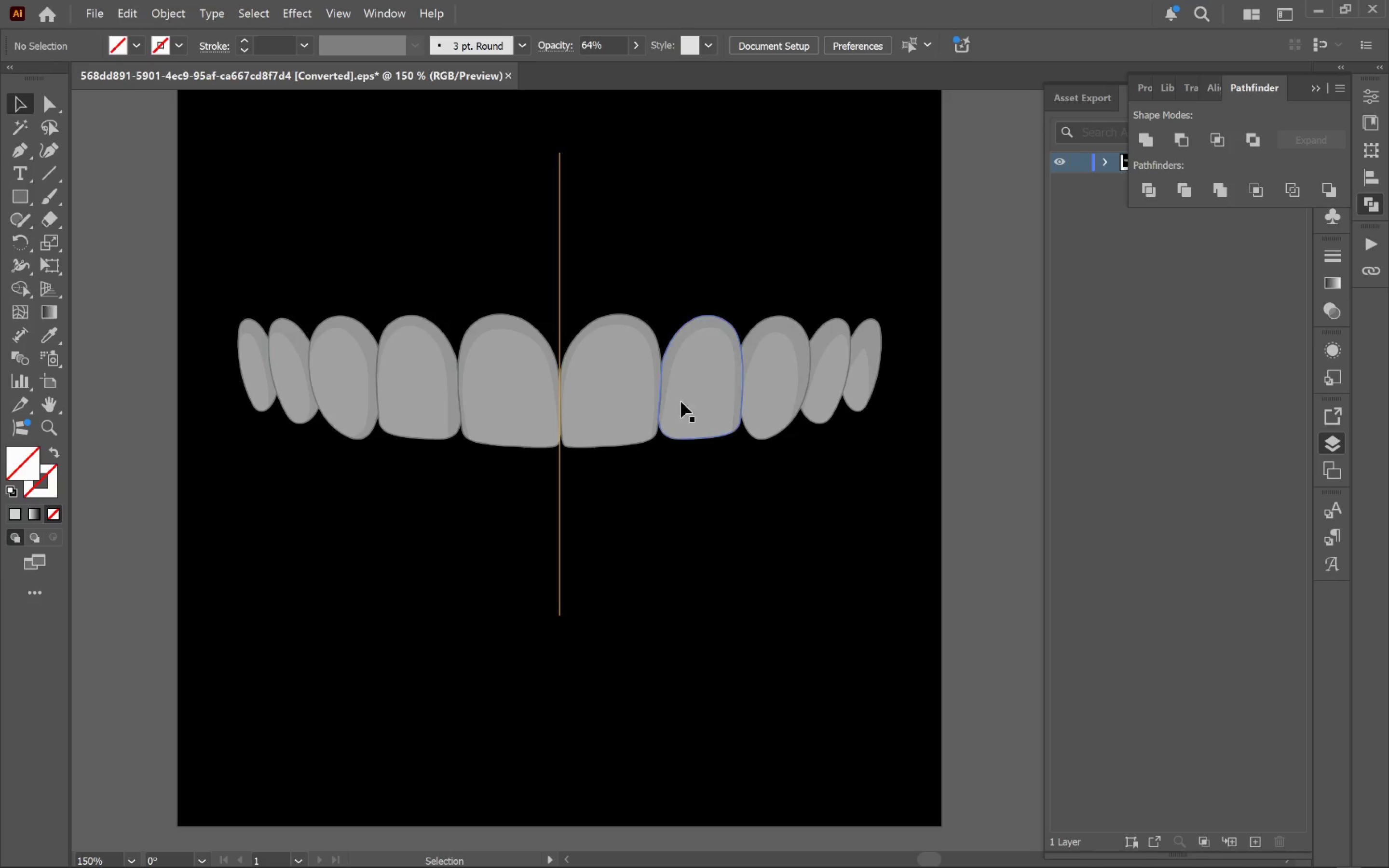 
left_click([644, 406])
 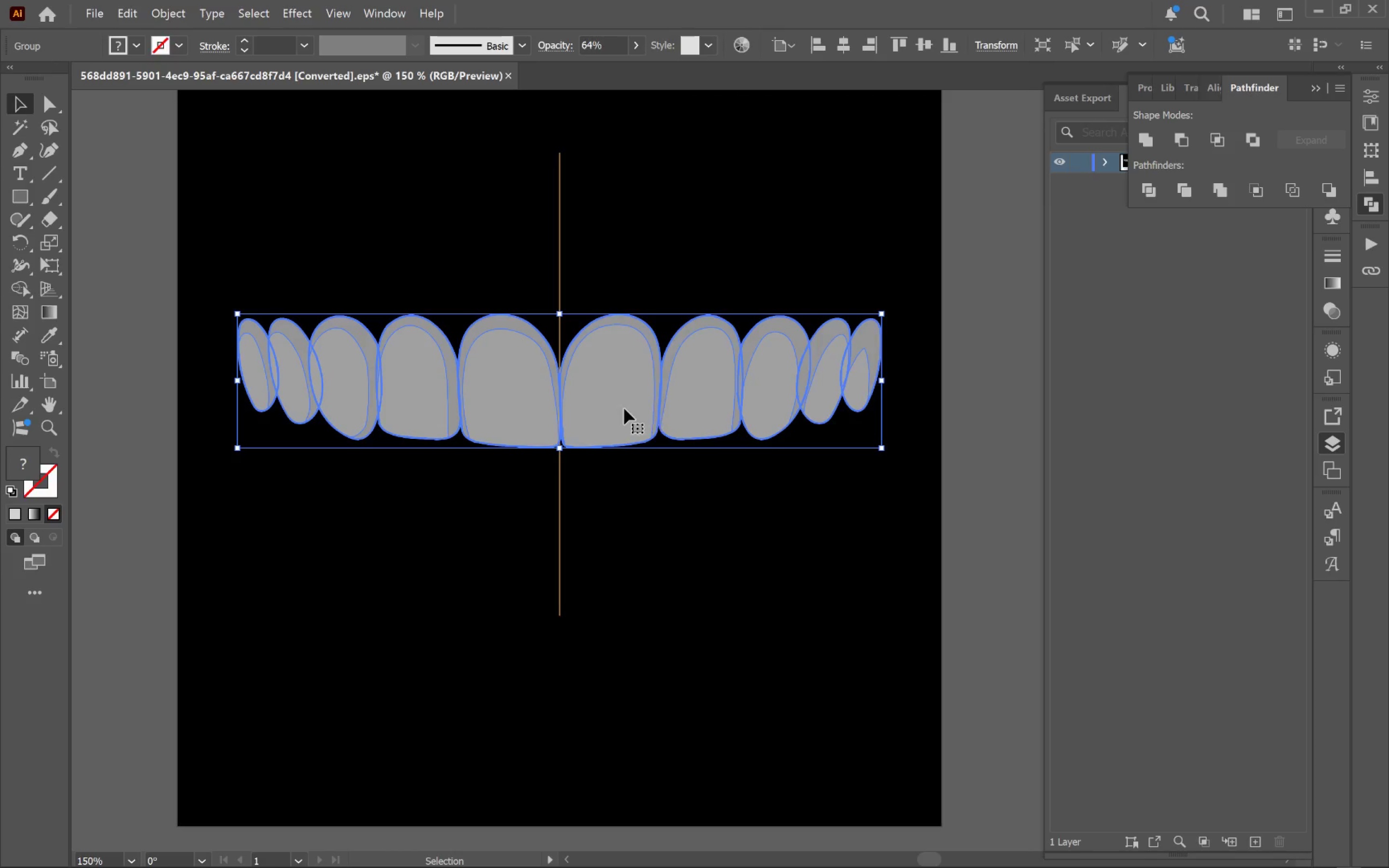 
double_click([624, 408])
 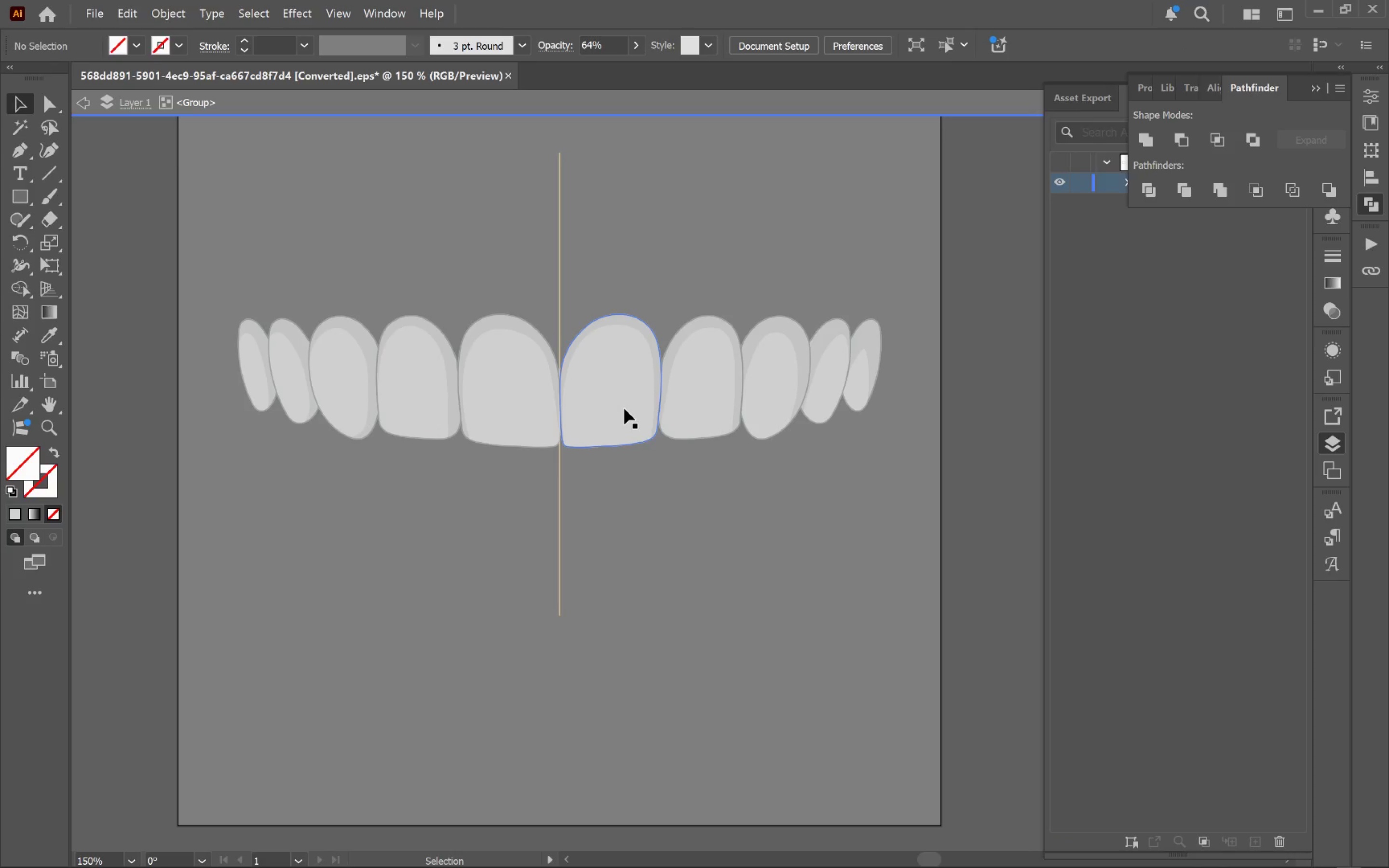 
triple_click([624, 408])
 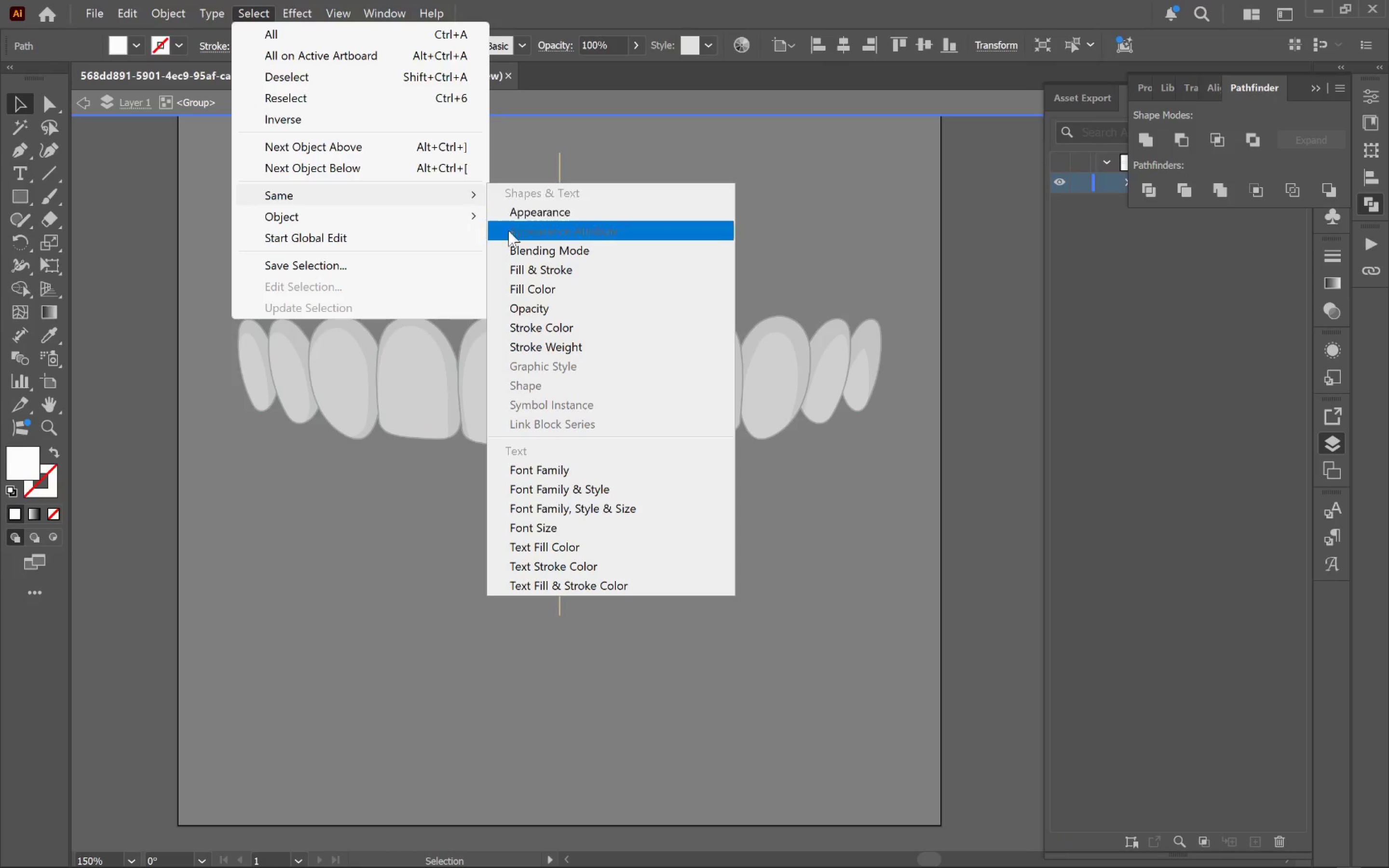 
left_click([558, 296])
 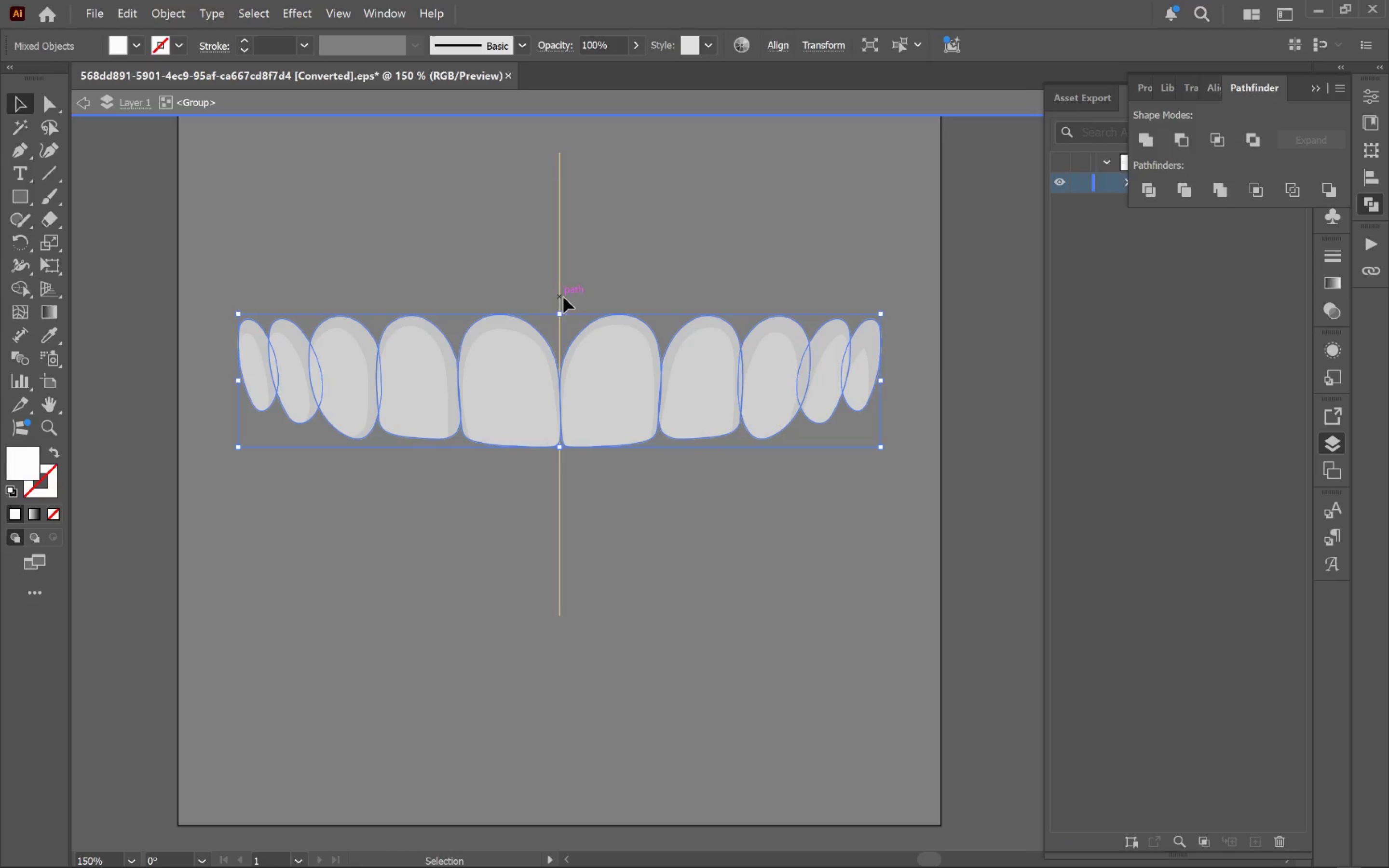 
key(Alt+AltLeft)
 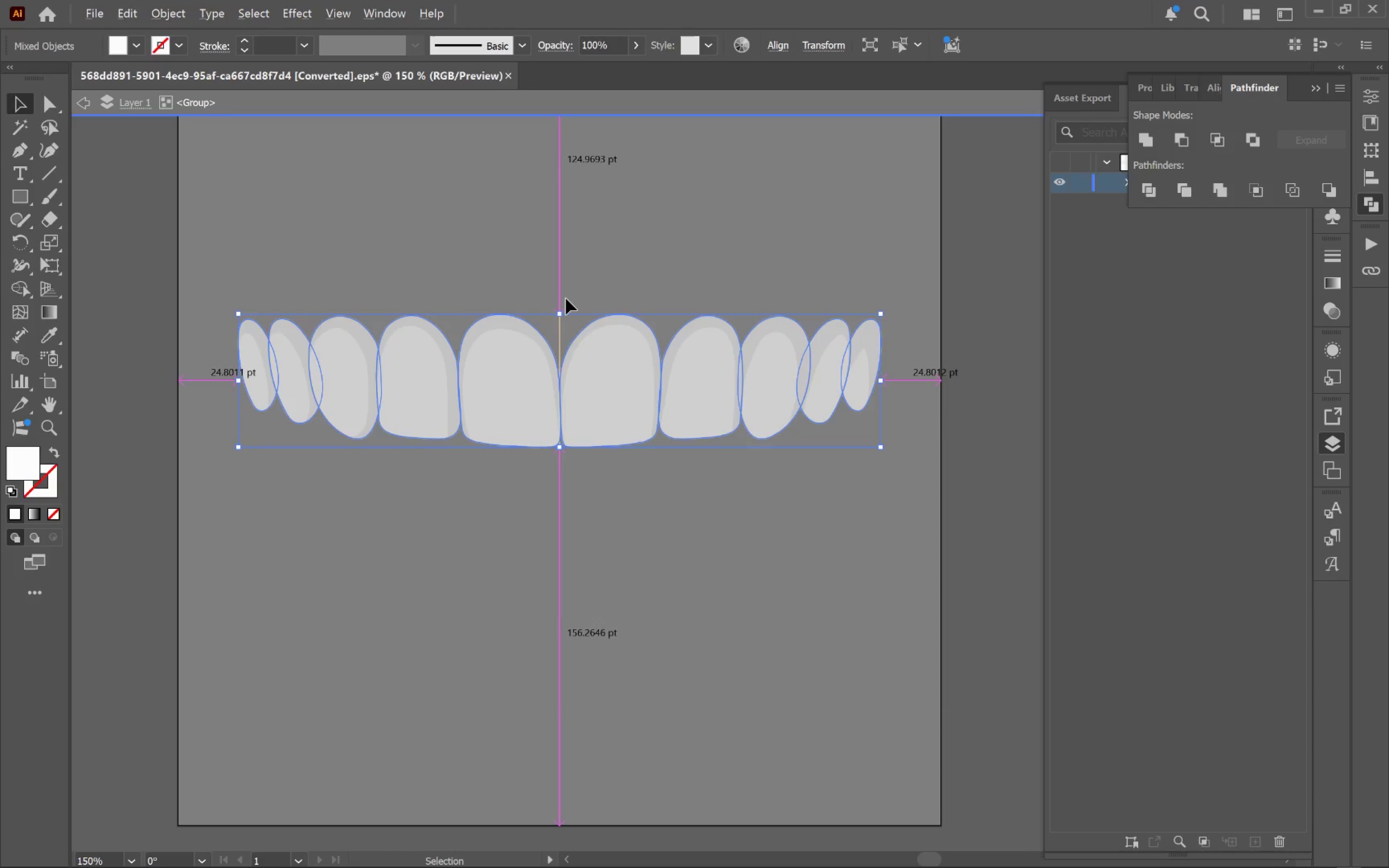 
key(Alt+Tab)
 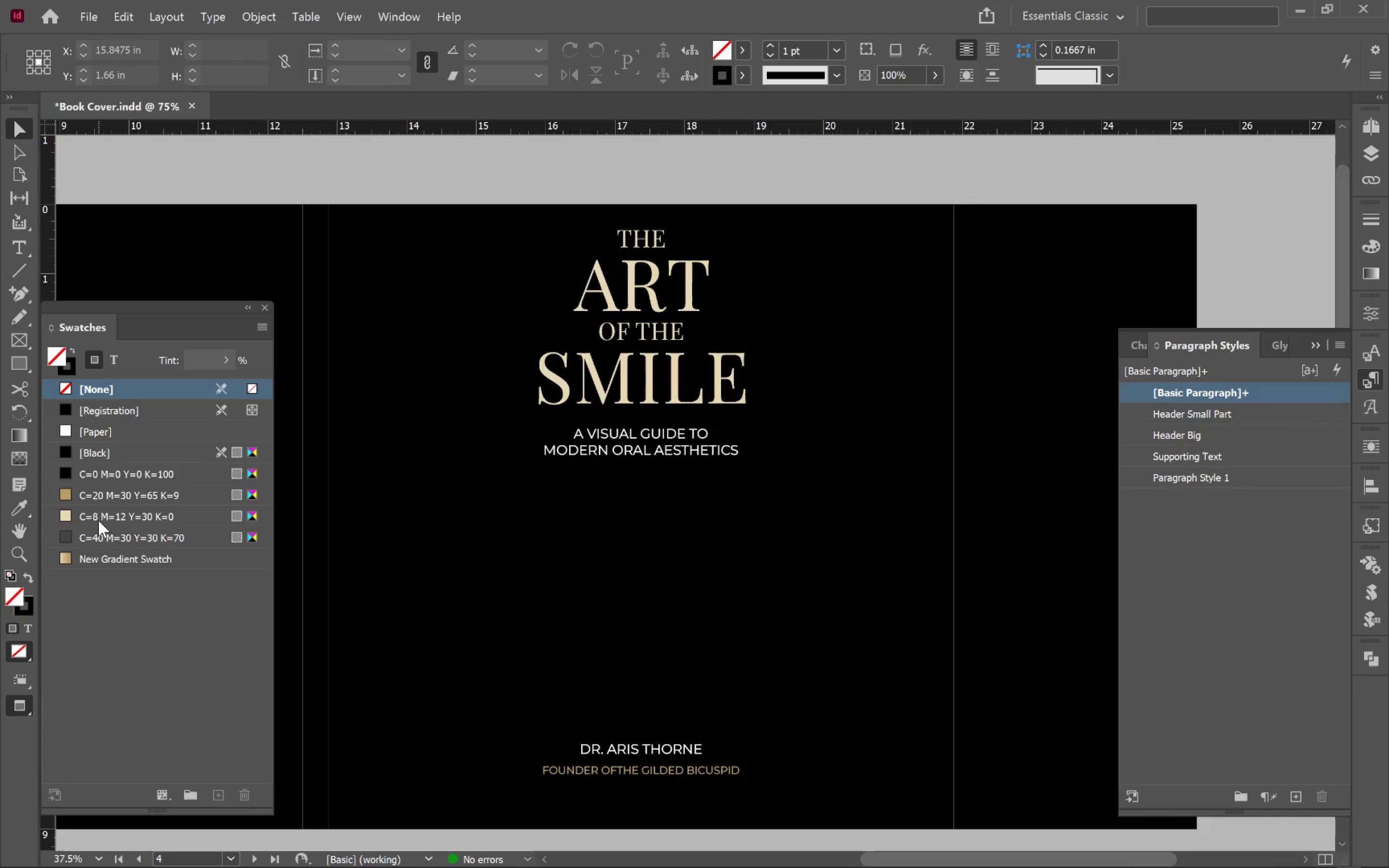 
right_click([93, 514])
 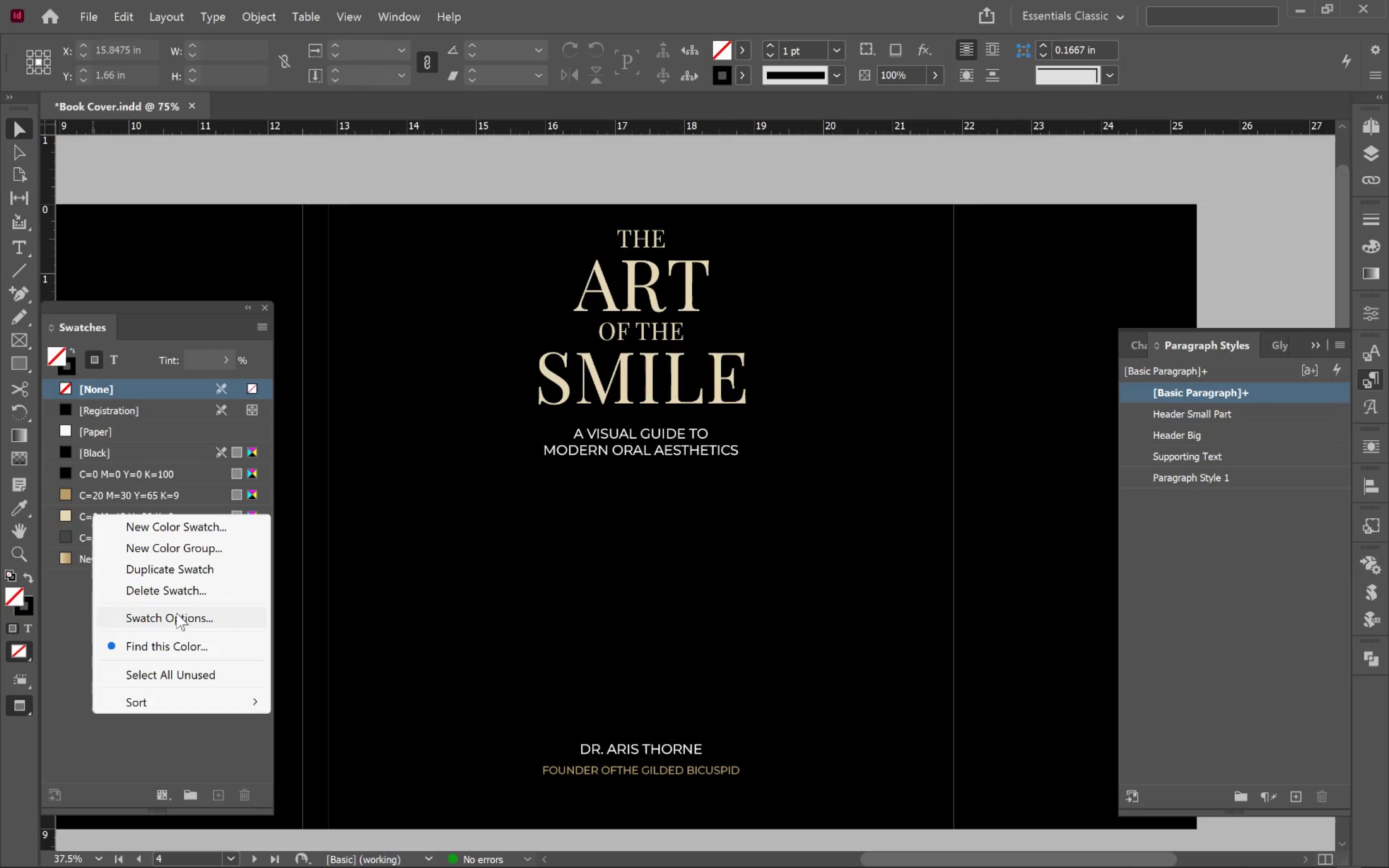 
left_click([183, 620])
 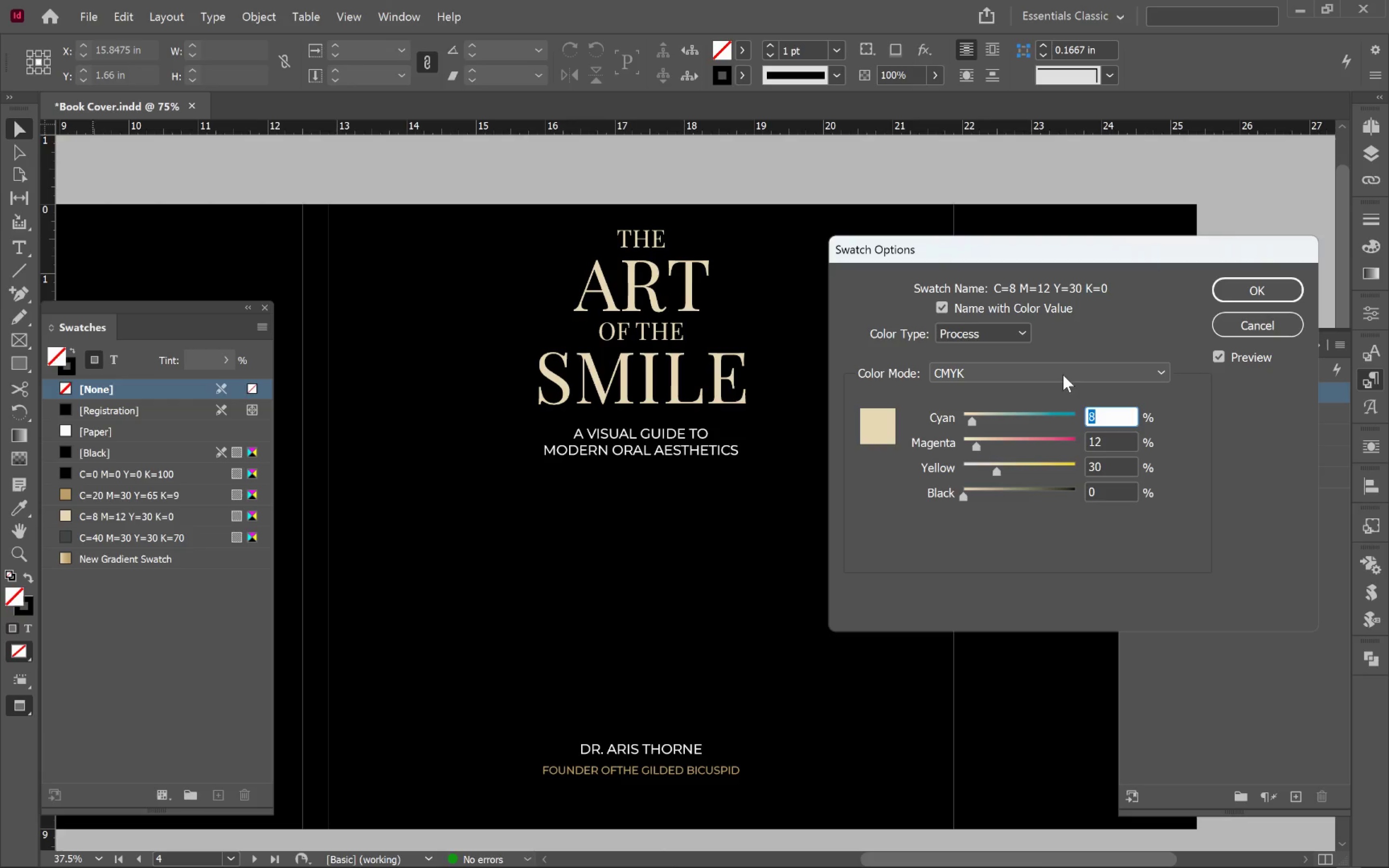 
left_click([1245, 326])
 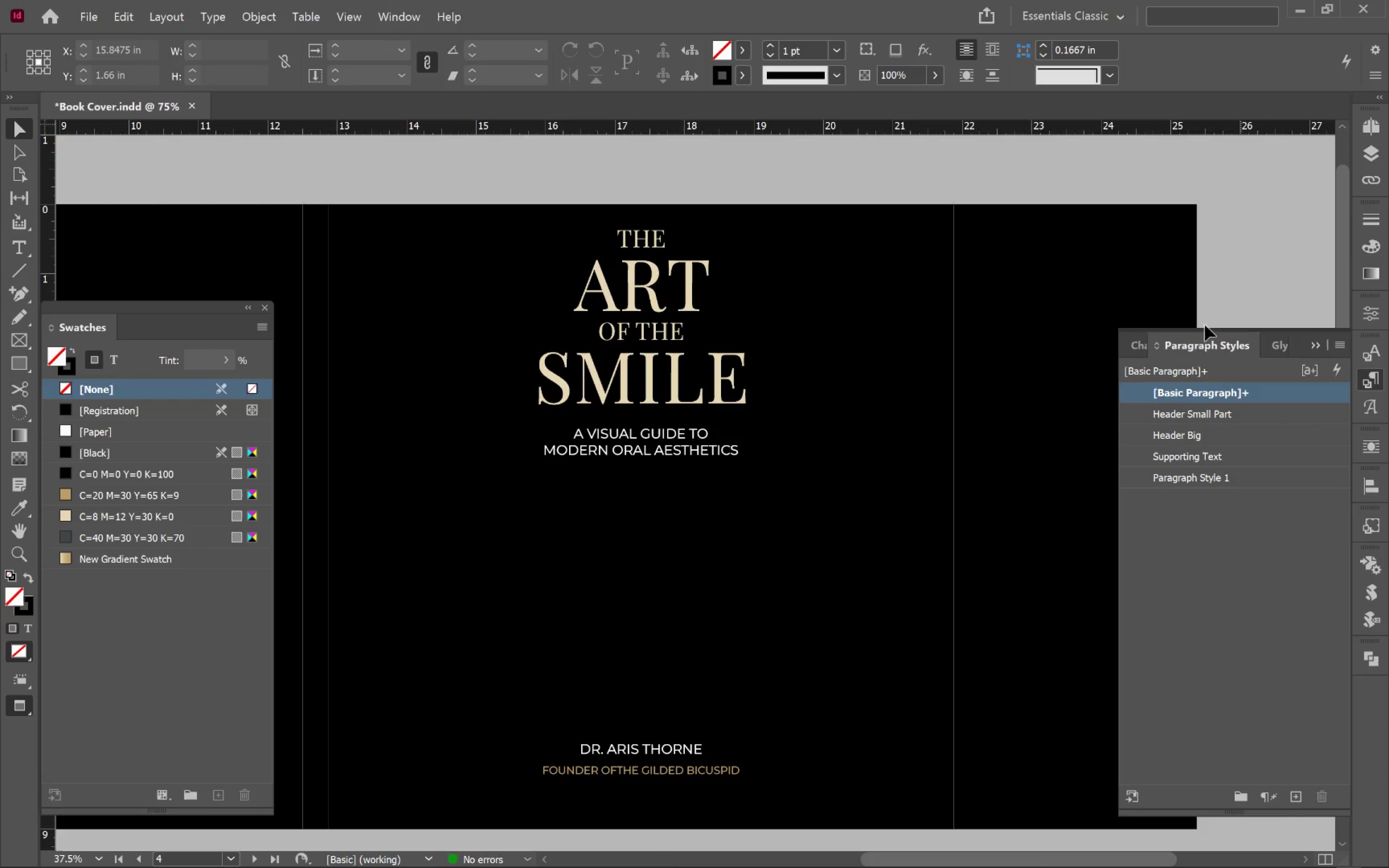 
key(Alt+AltLeft)
 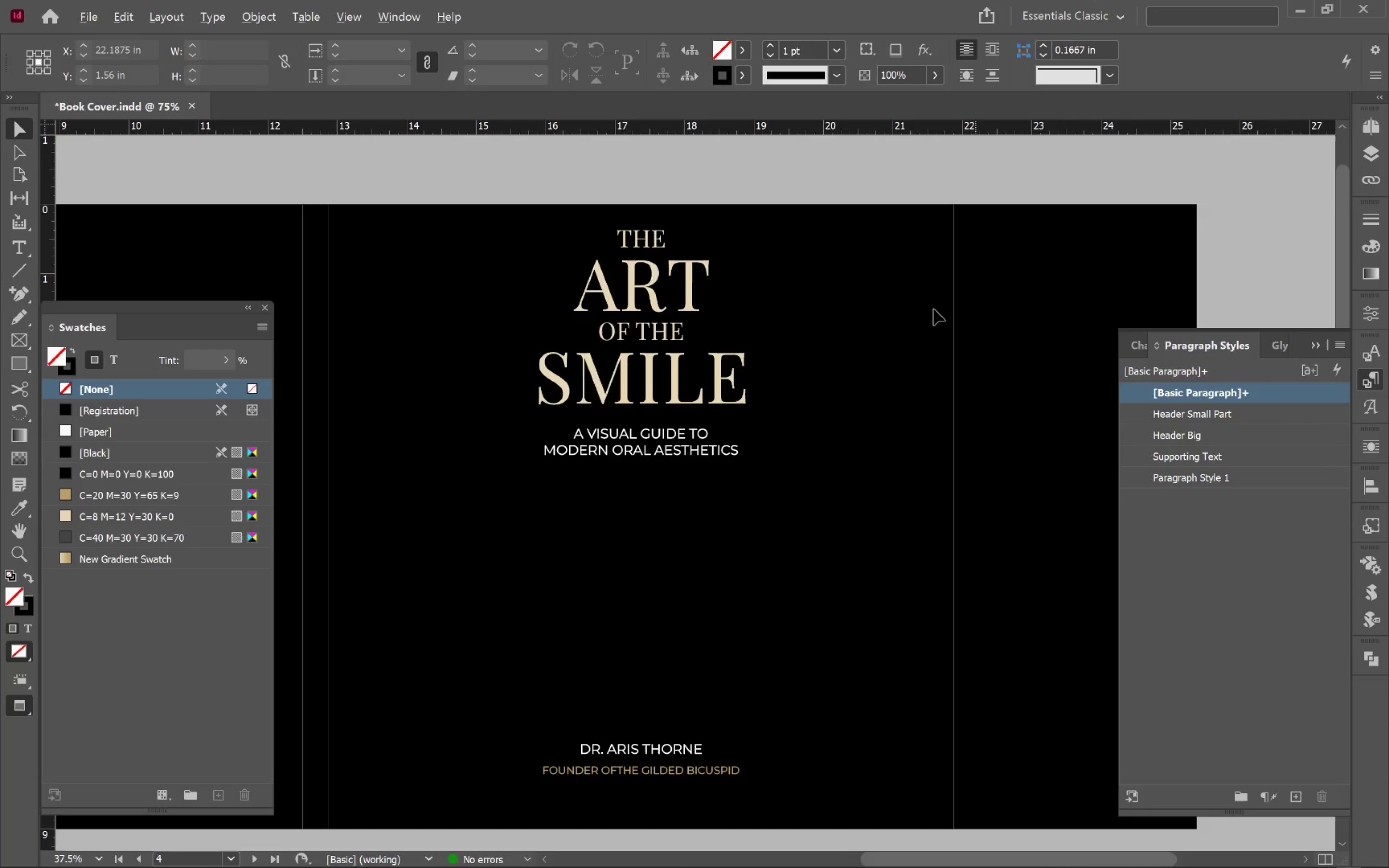 
key(Alt+Tab)
 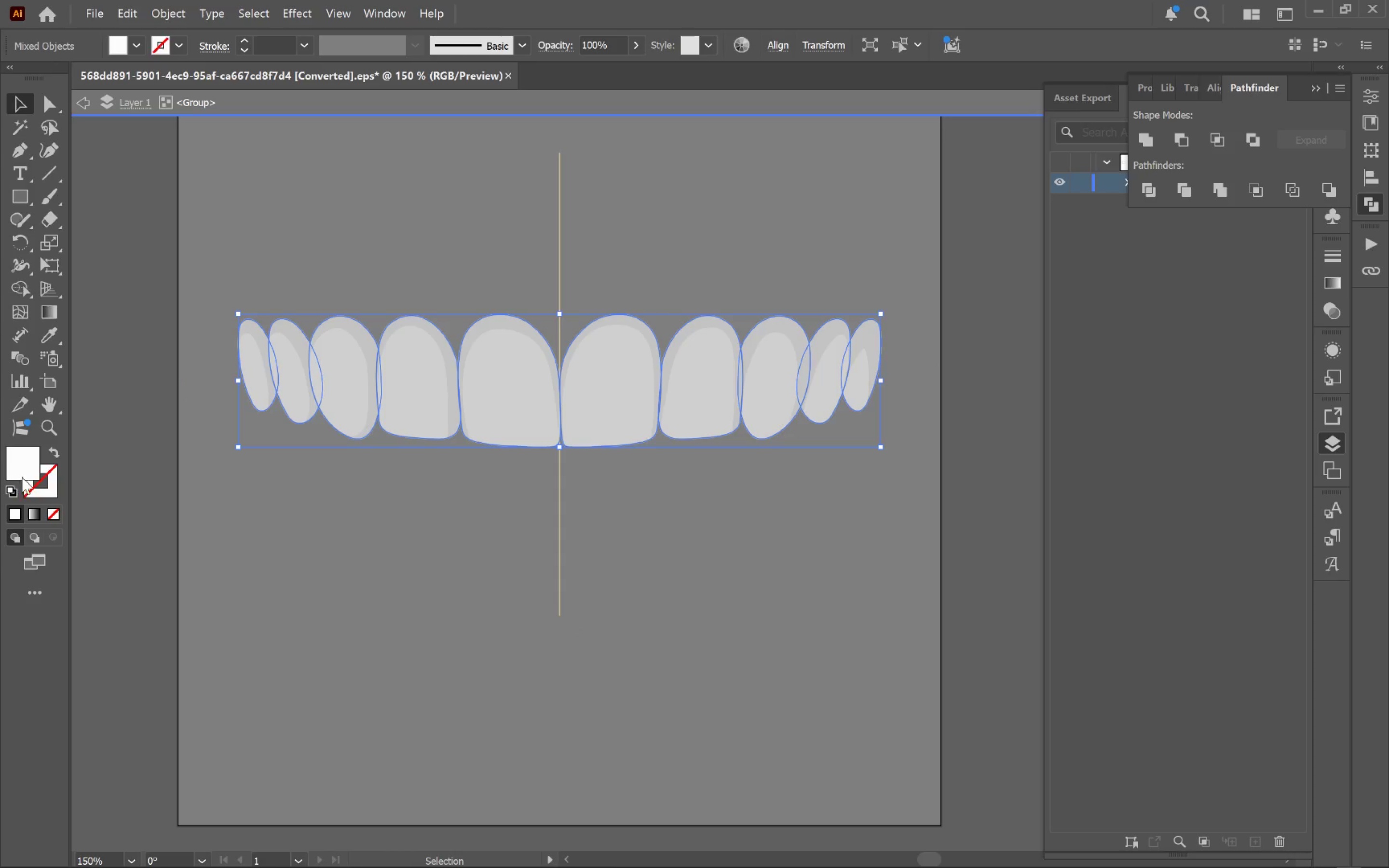 
double_click([25, 470])
 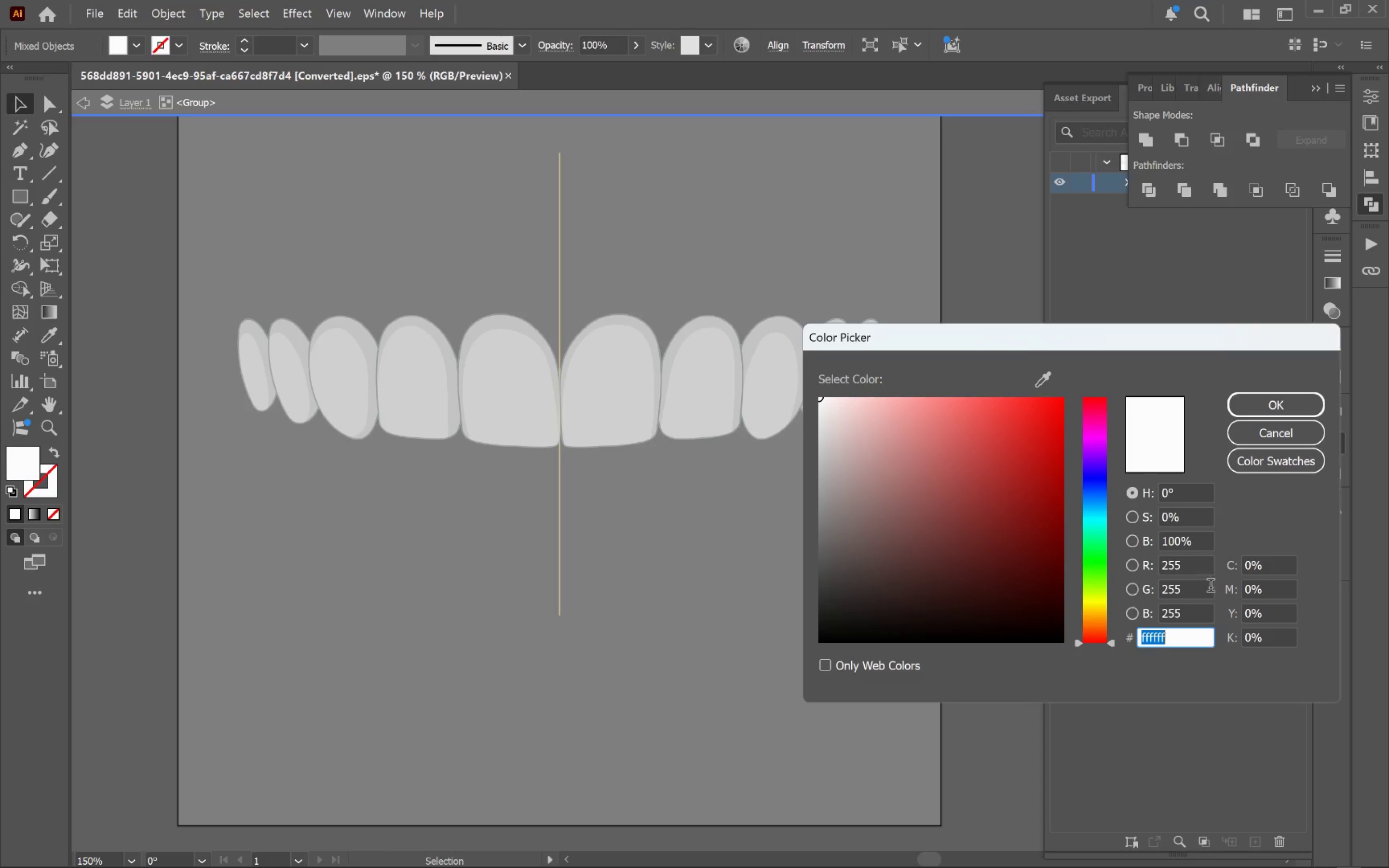 
key(Tab)
type(8)
key(Tab)
type(12)
key(Tab)
type(30)
key(Tab)
 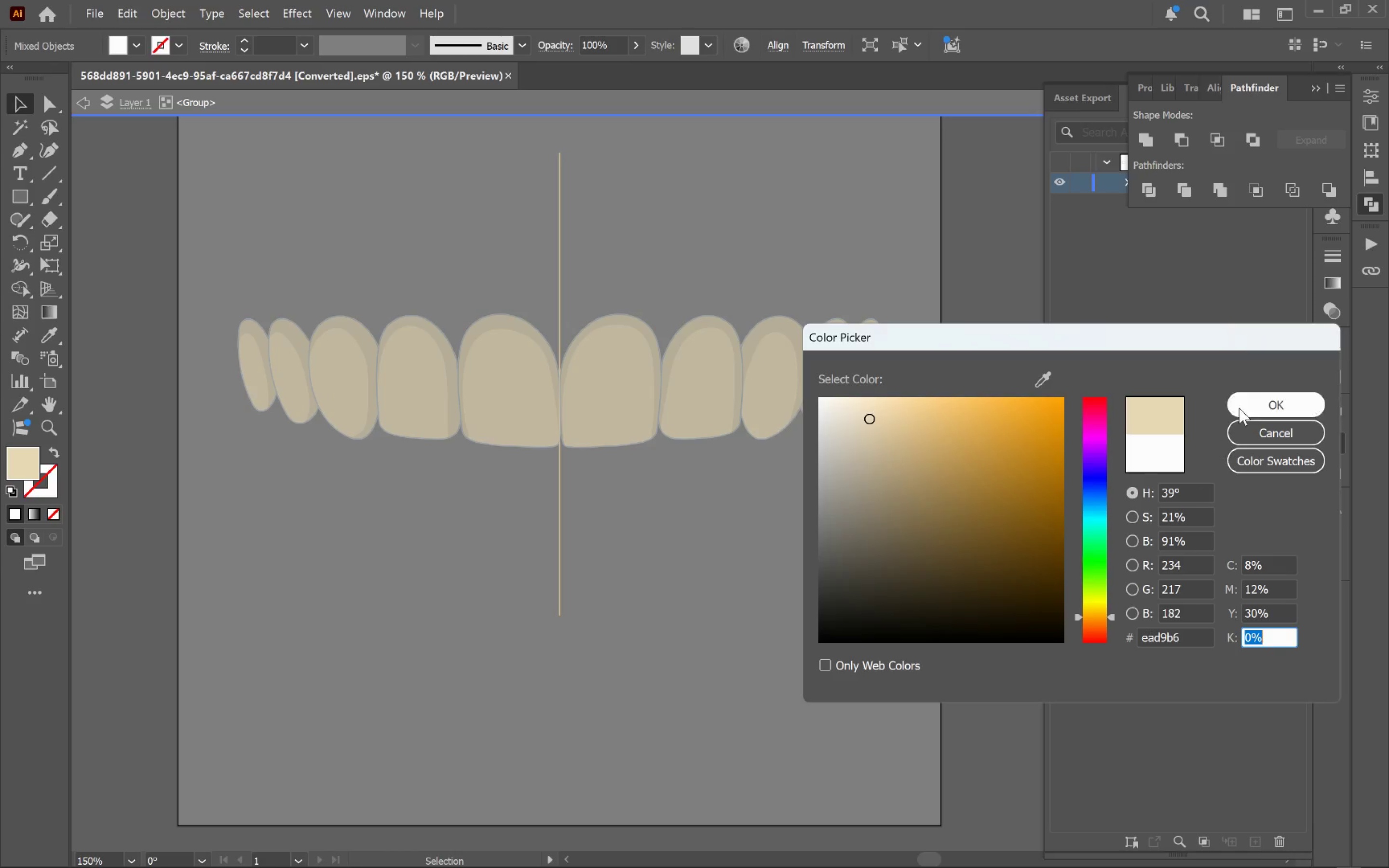 
left_click([1251, 403])
 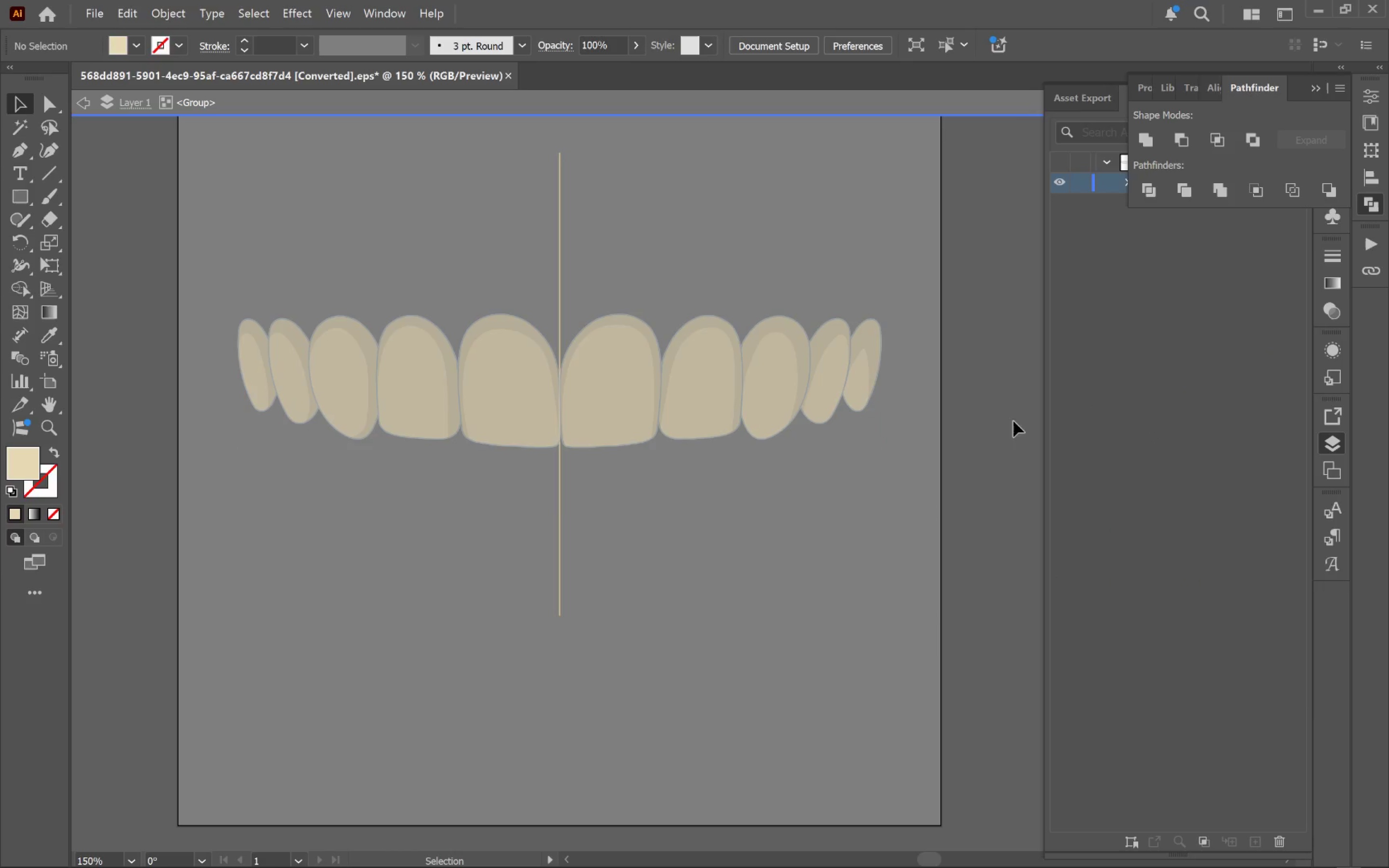 
double_click([1003, 392])
 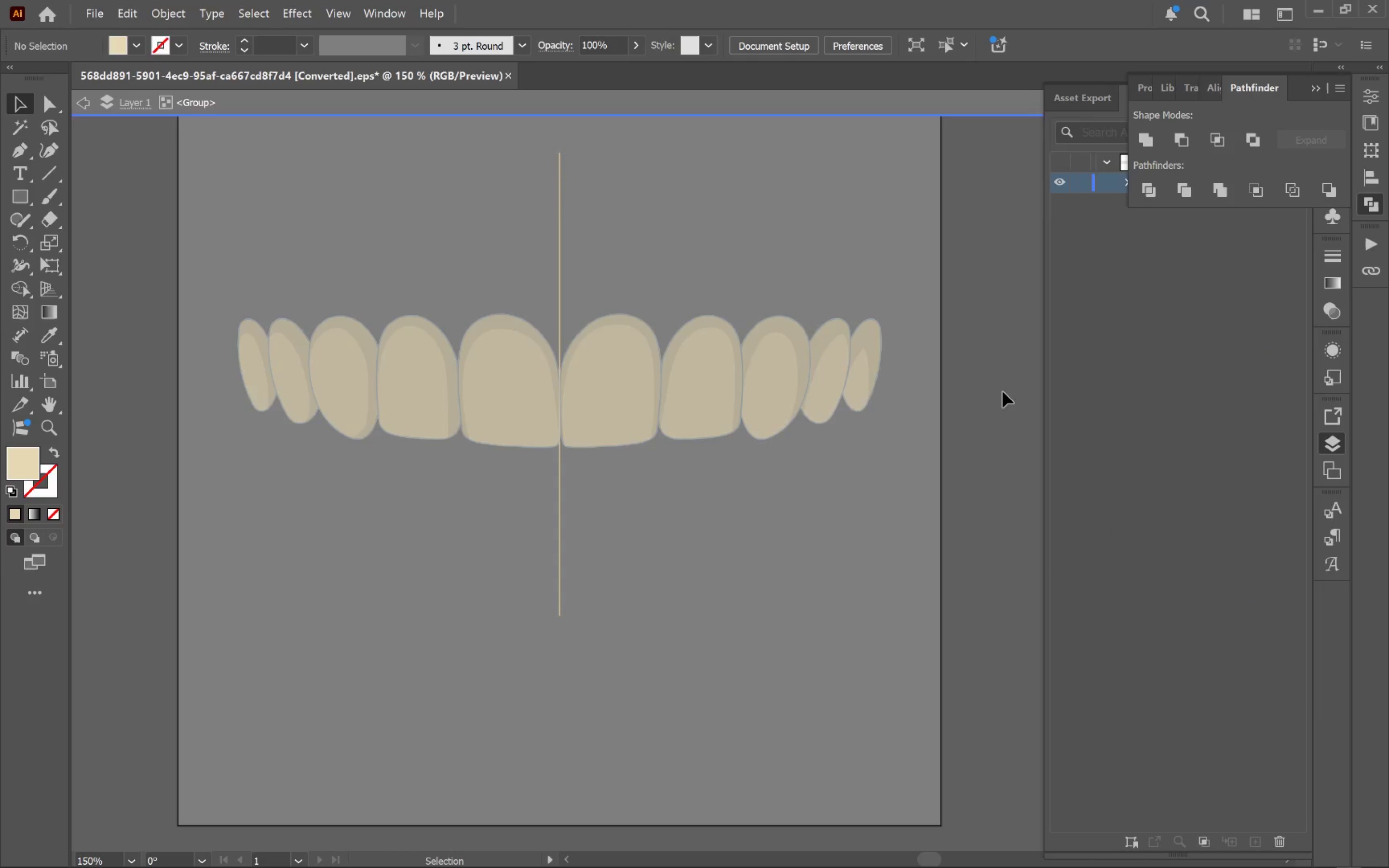 
triple_click([1003, 392])
 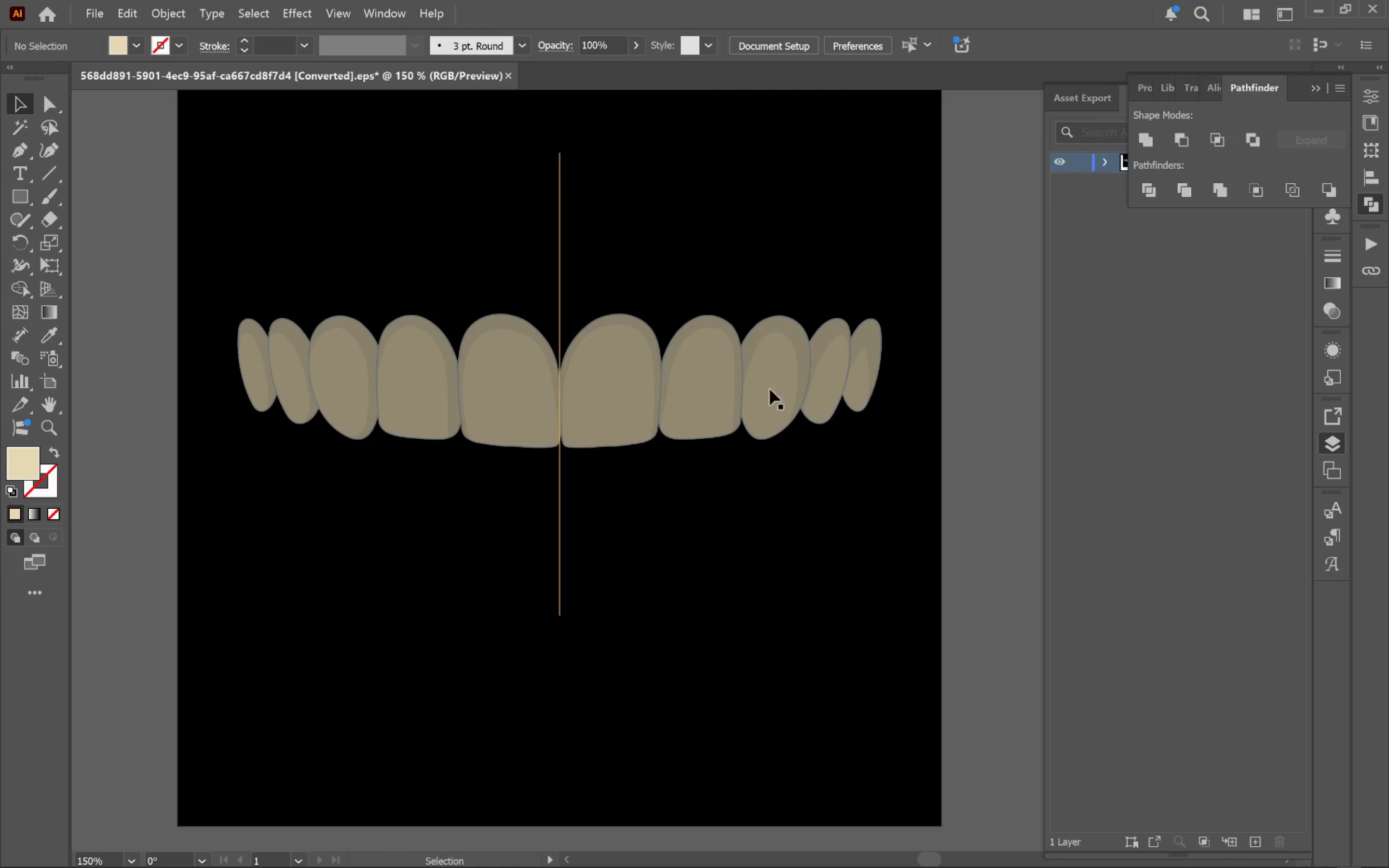 
left_click([663, 385])
 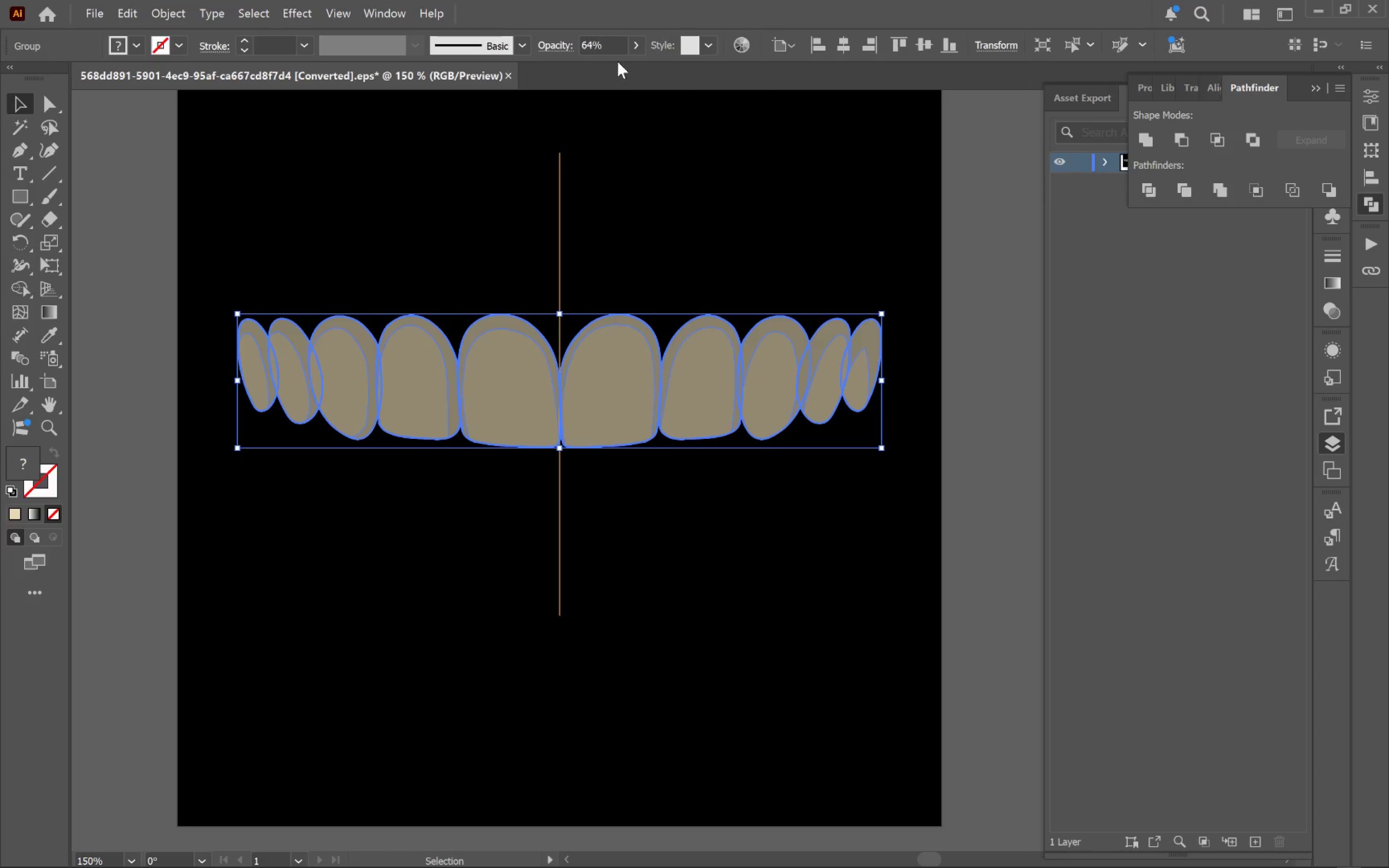 
left_click([636, 48])
 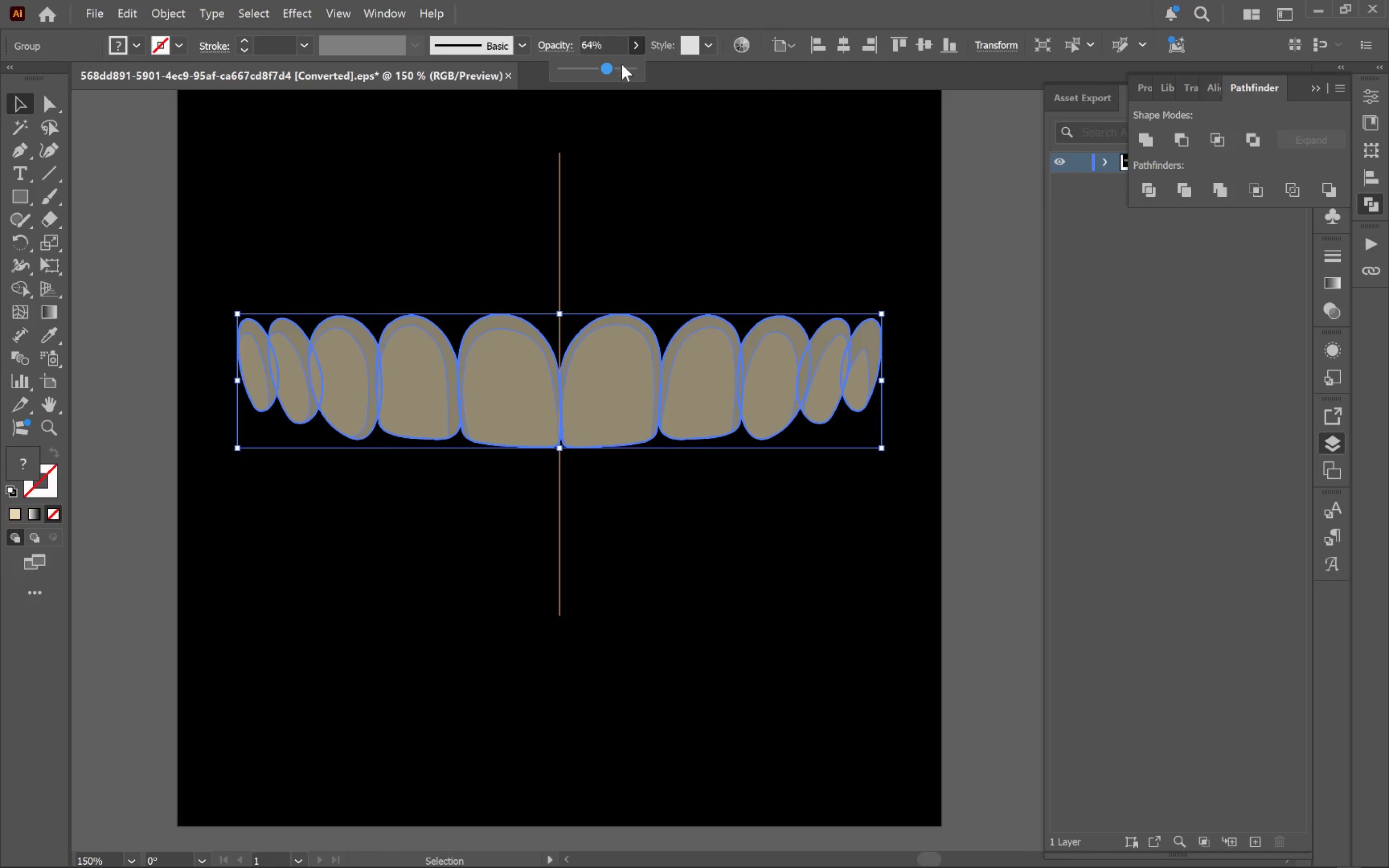 
left_click_drag(start_coordinate=[620, 64], to_coordinate=[669, 75])
 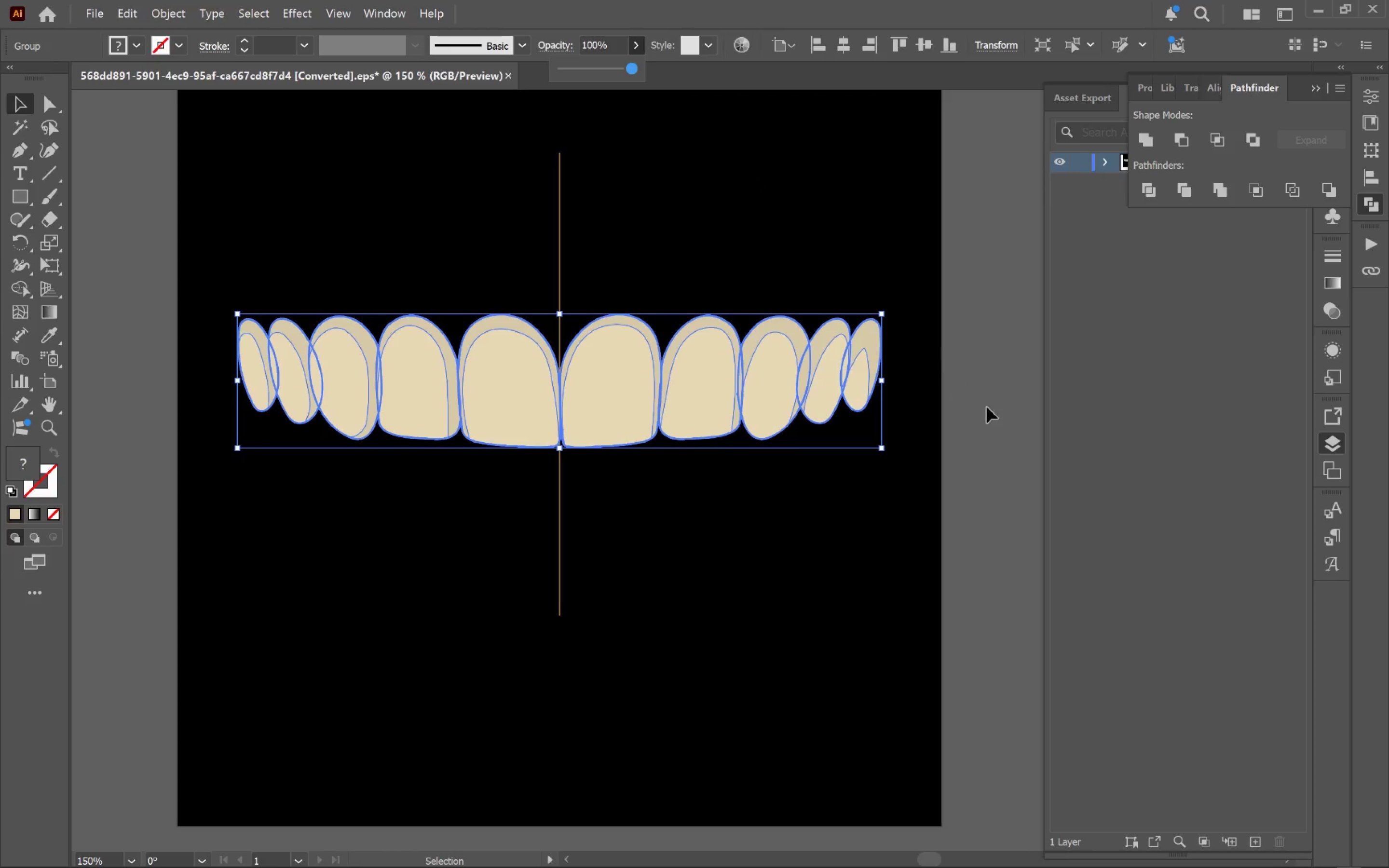 
left_click([999, 412])
 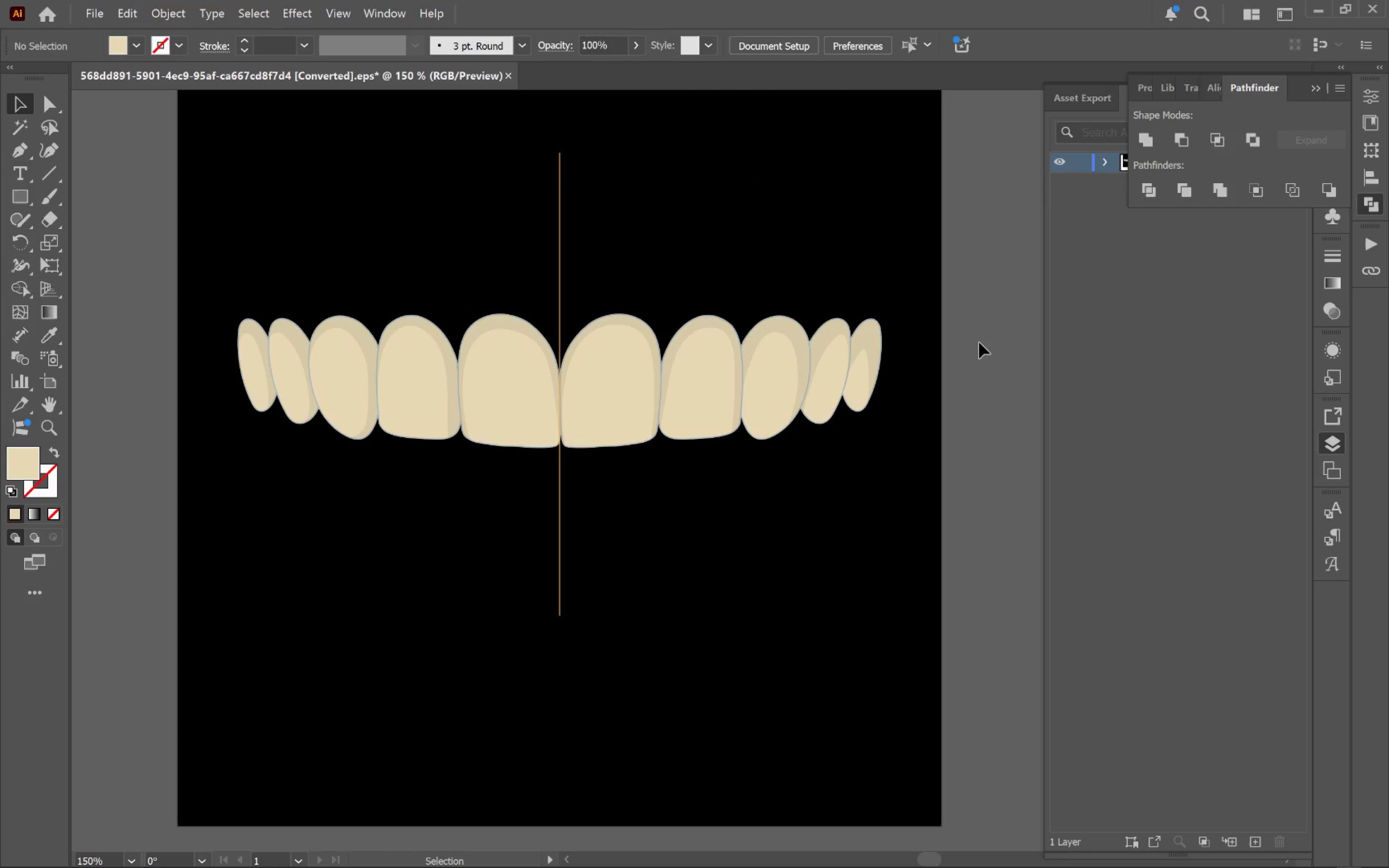 
hold_key(key=ControlLeft, duration=2.43)
 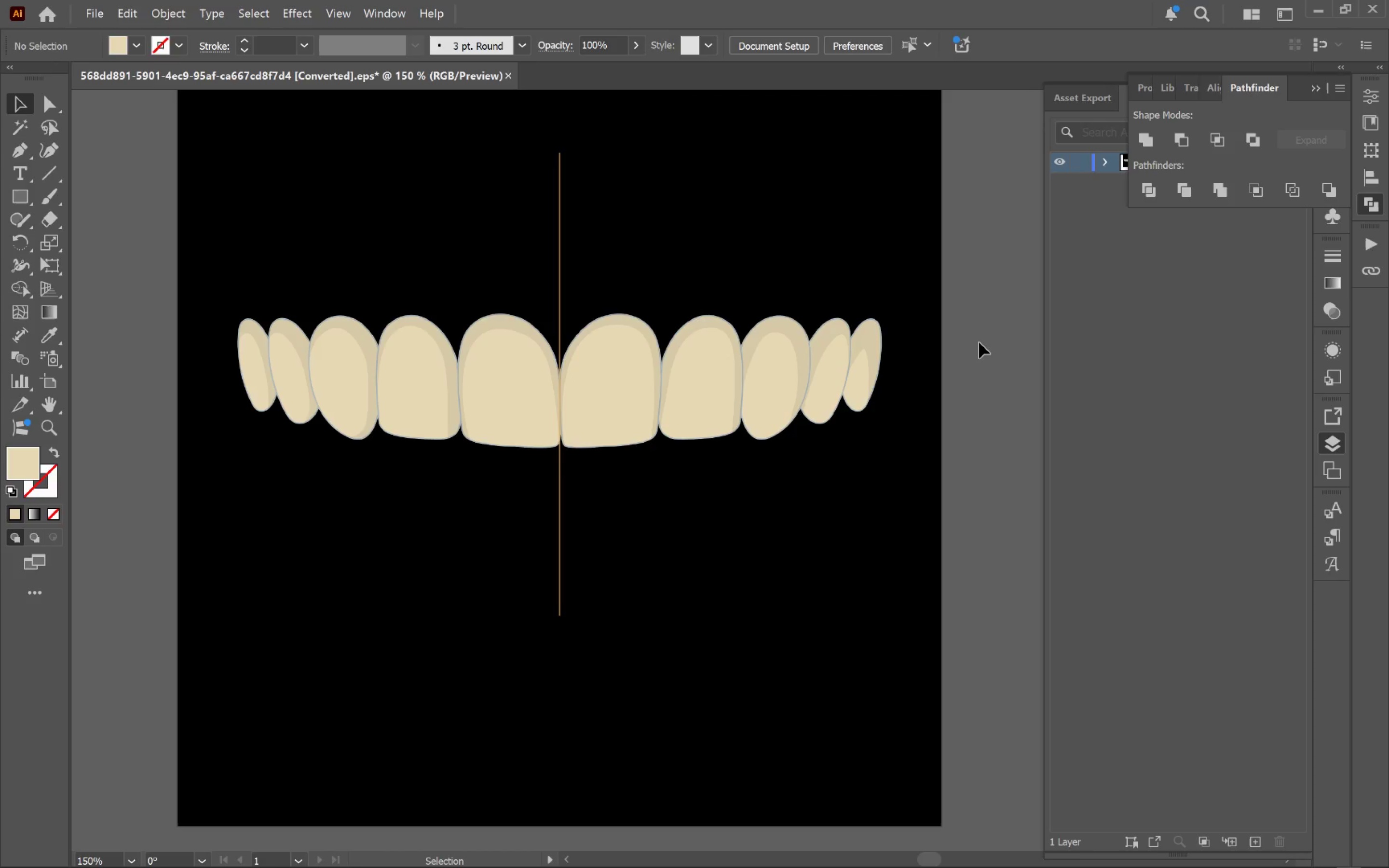 
key(Alt+Tab)
 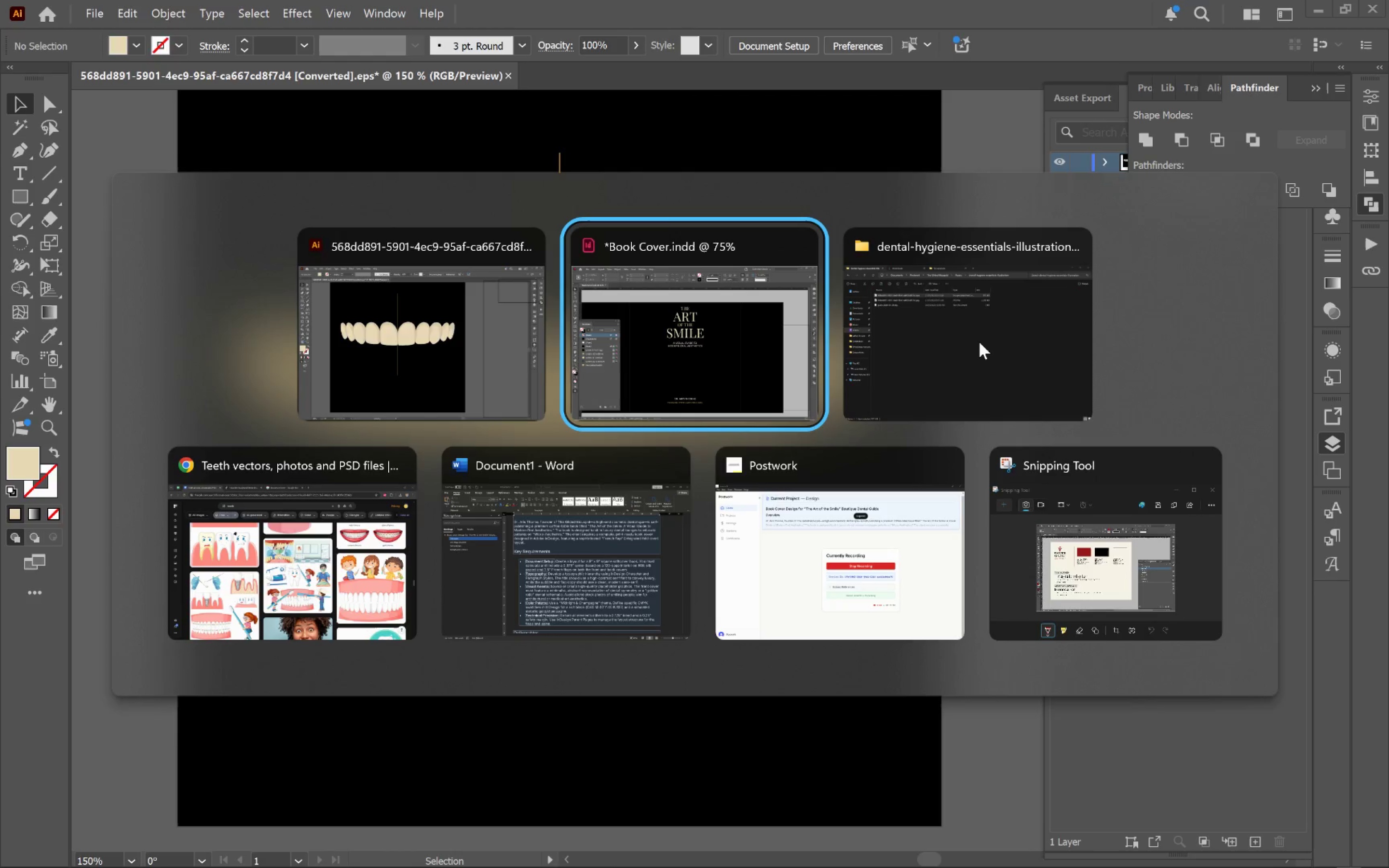 
key(Alt+Tab)
 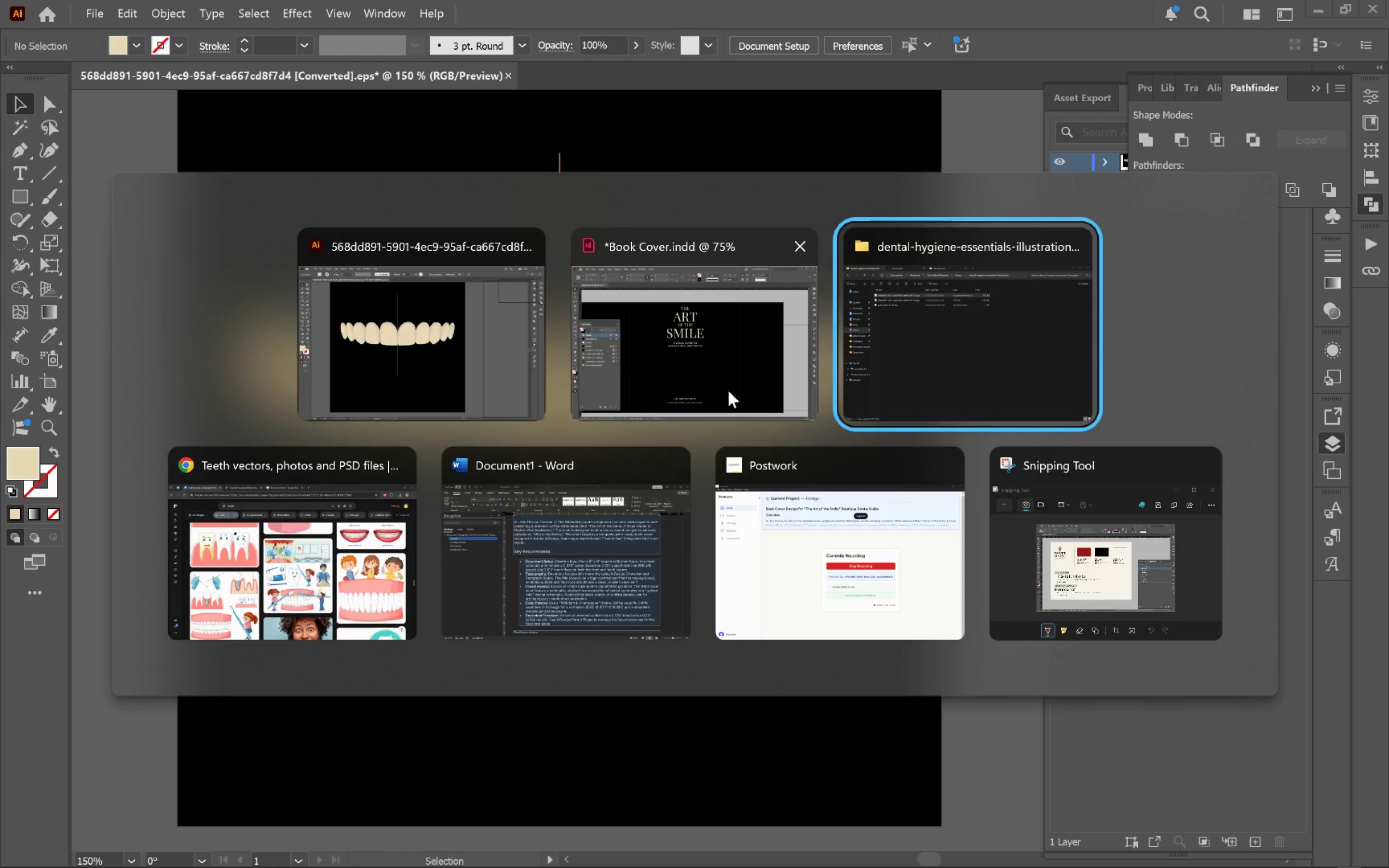 
left_click([279, 504])
 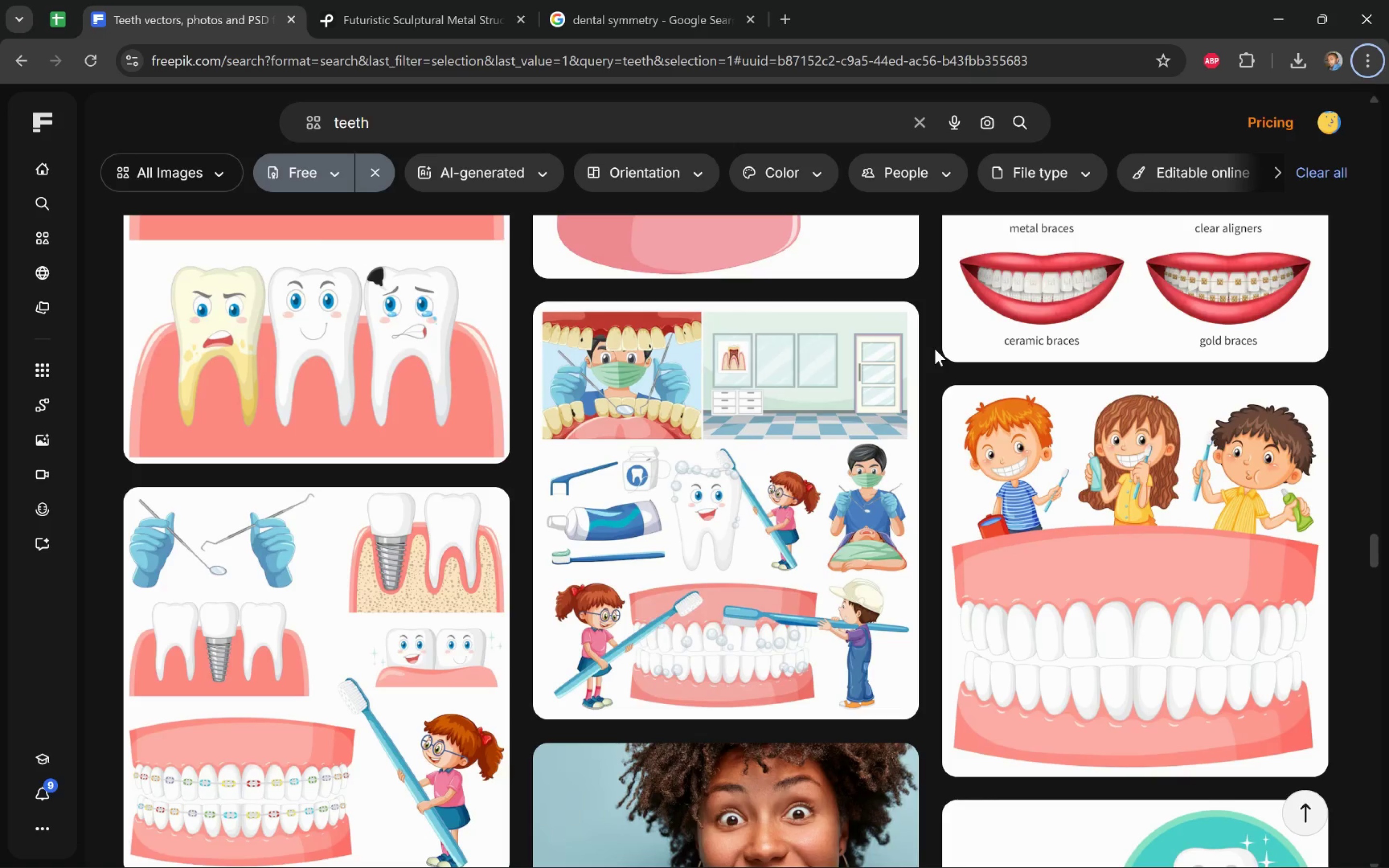 
wait(44.87)
 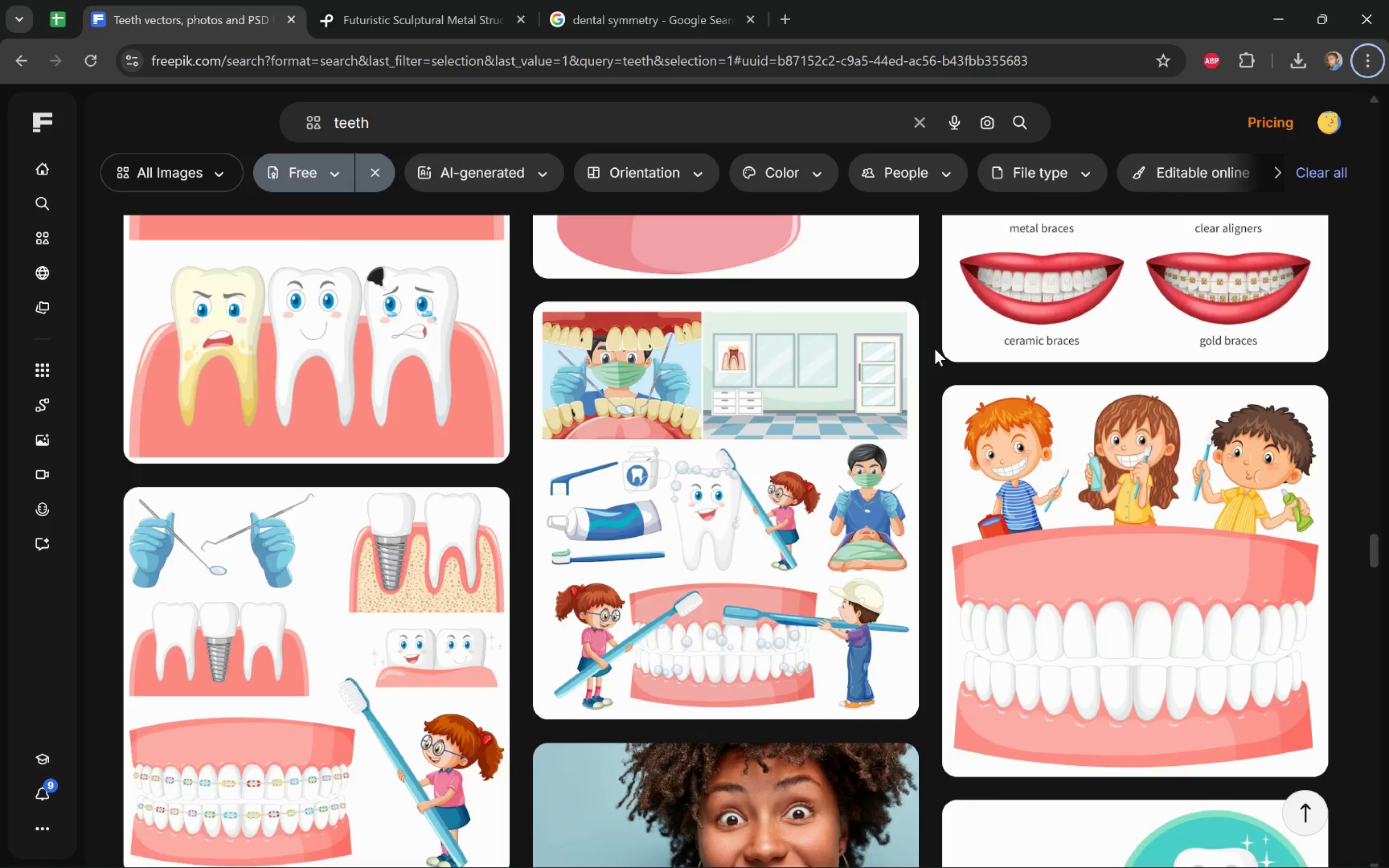 
scroll: coordinate [976, 322], scroll_direction: down, amount: 5.0
 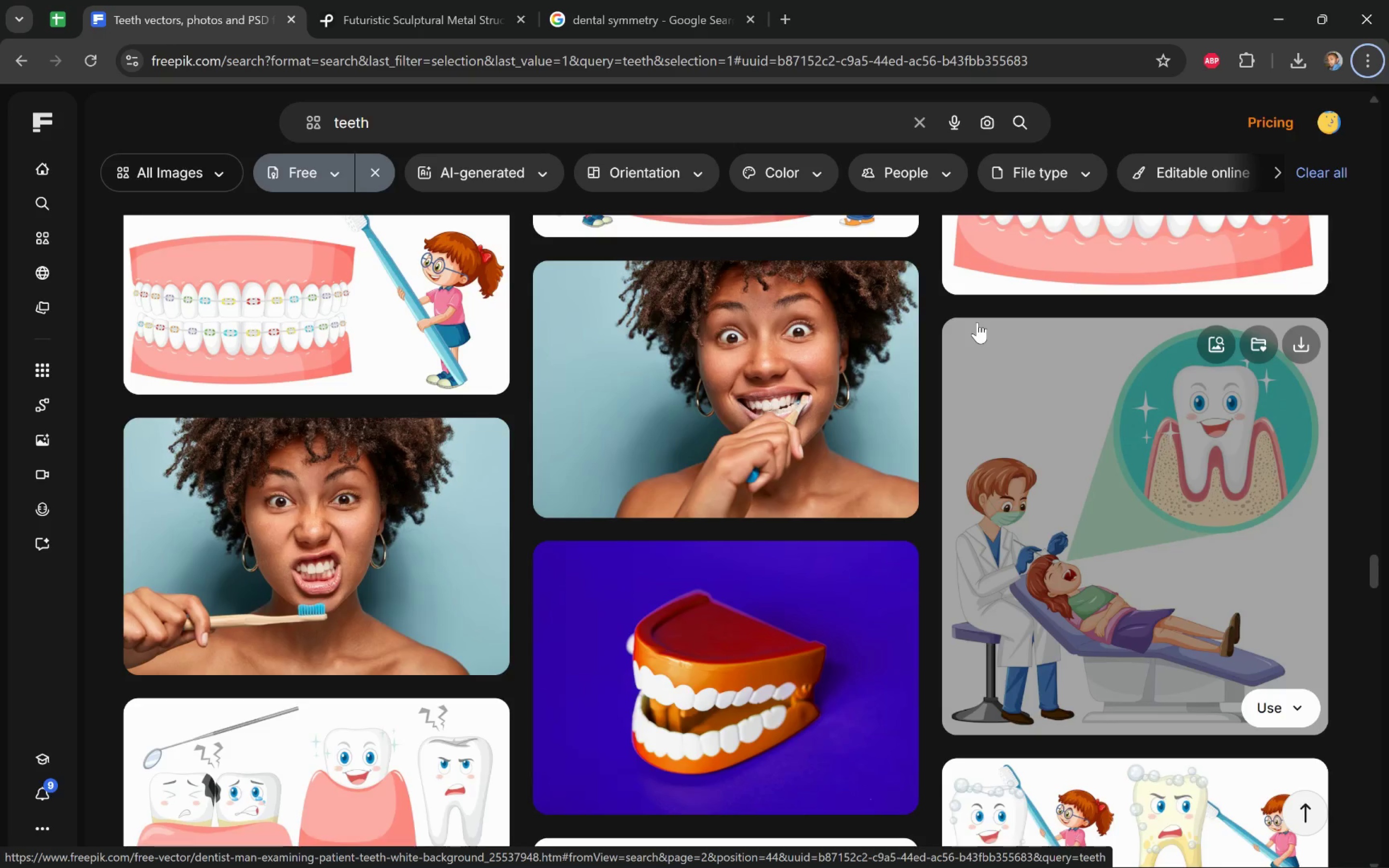 
wait(13.48)
 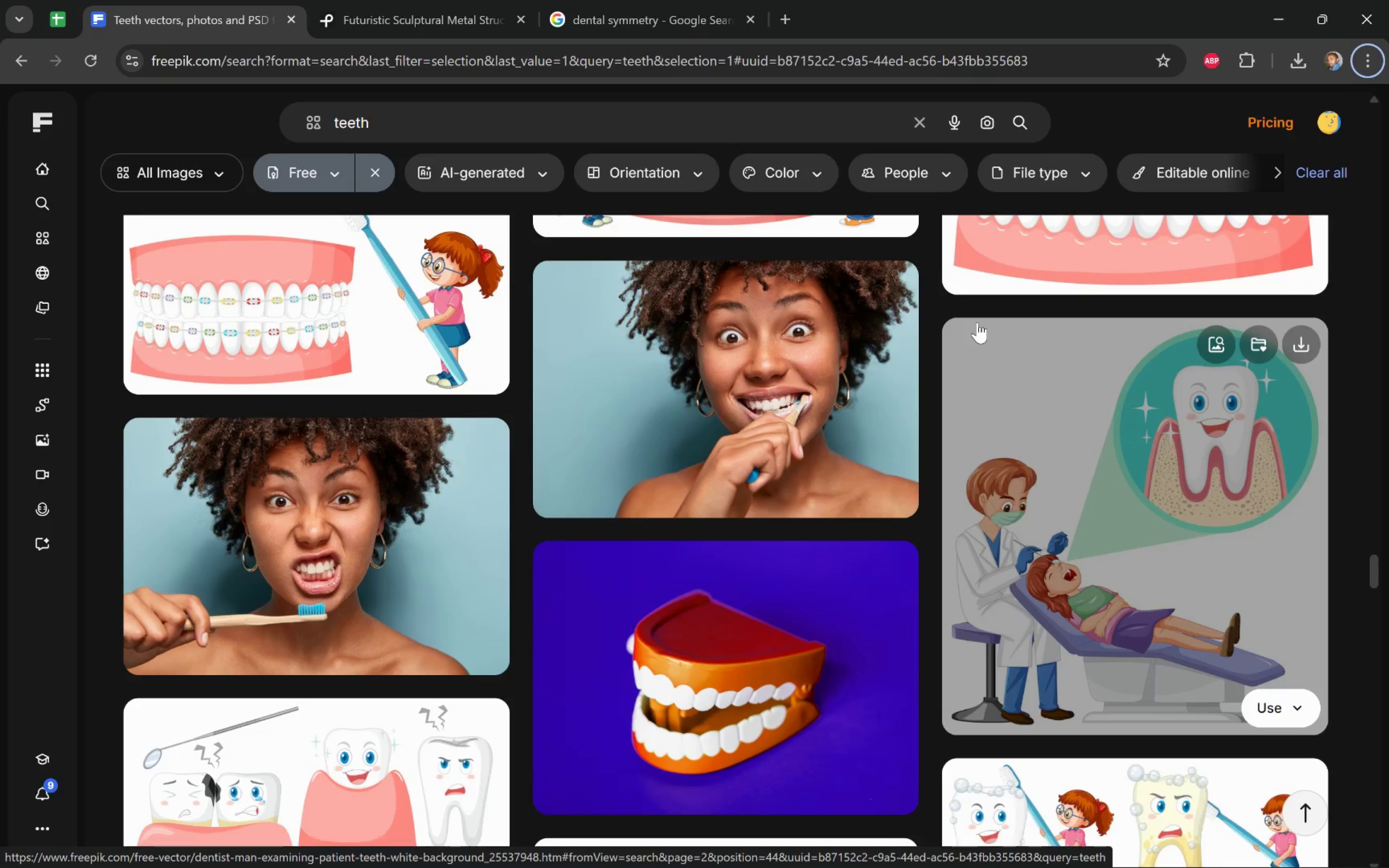 
left_click([616, 20])
 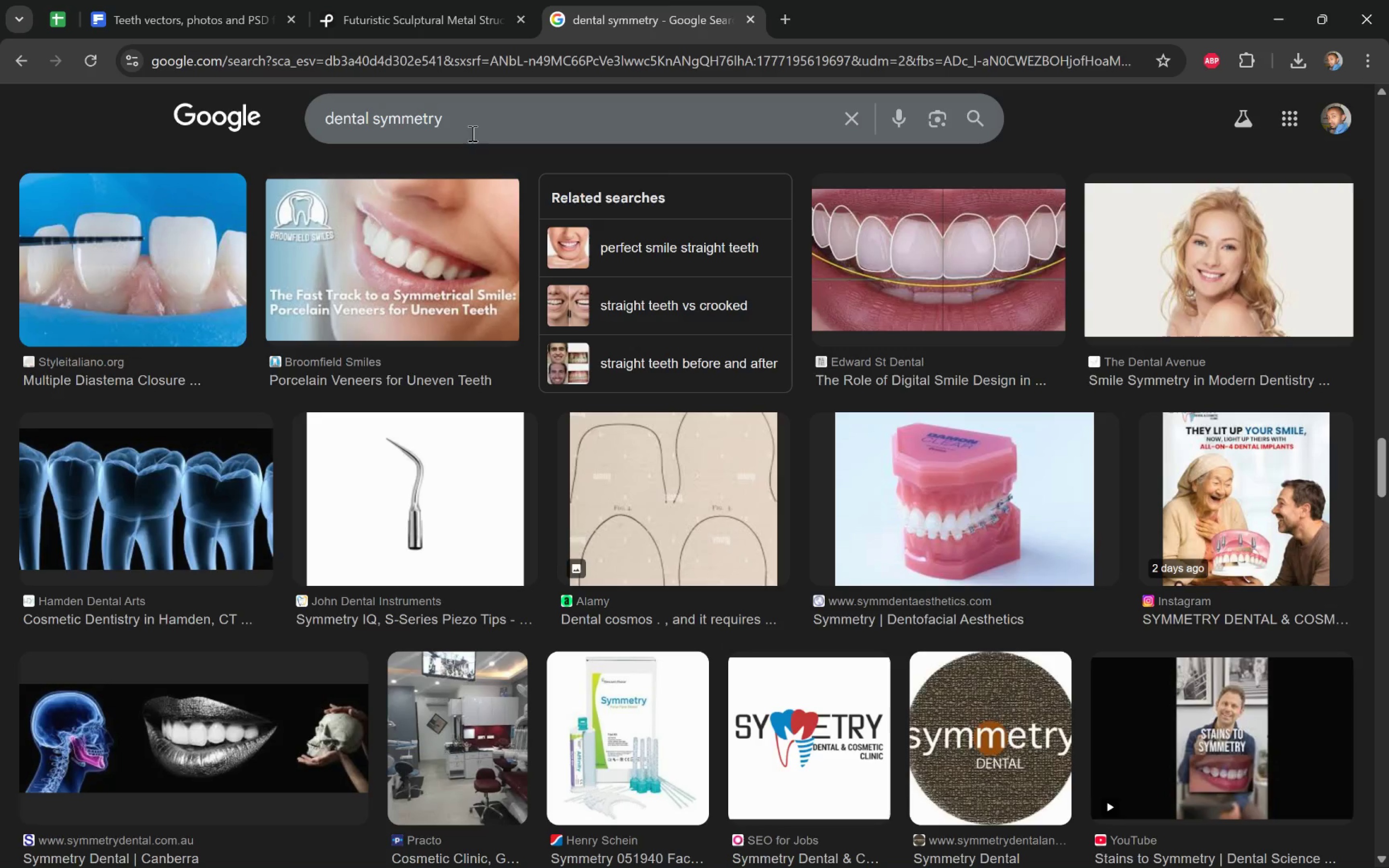 
left_click([468, 124])
 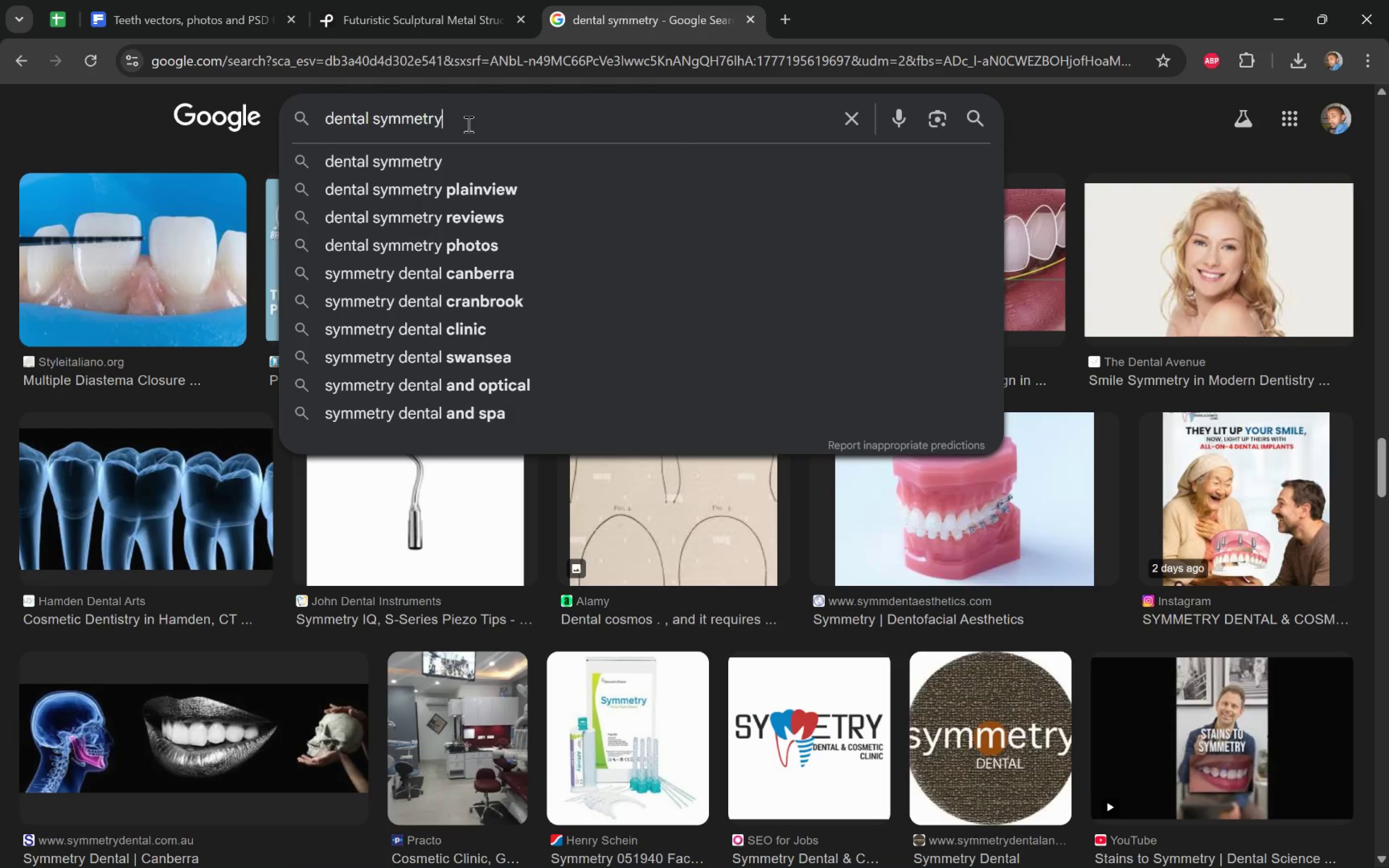 
key(Control+Backspace)
 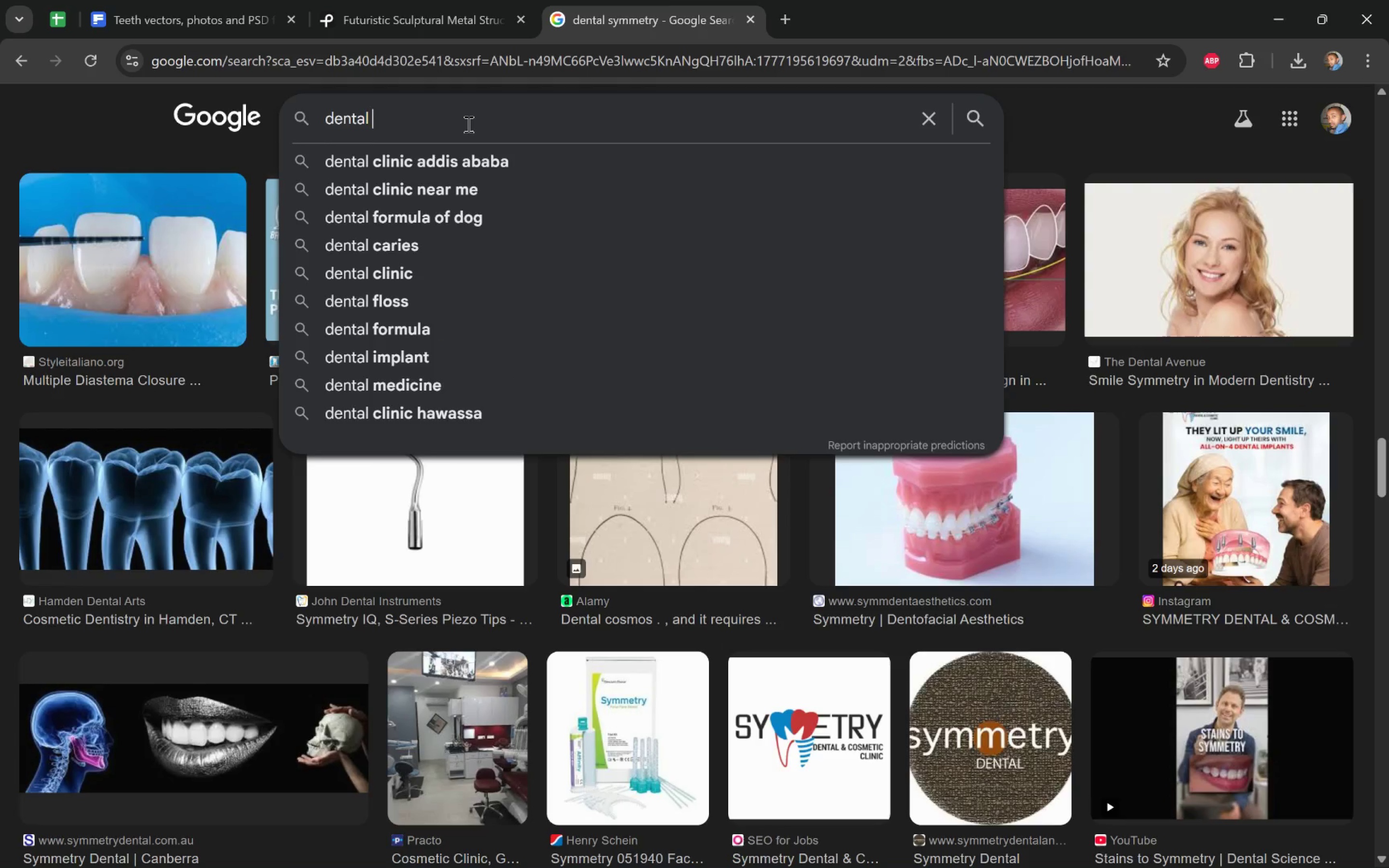 
key(Control+S)
 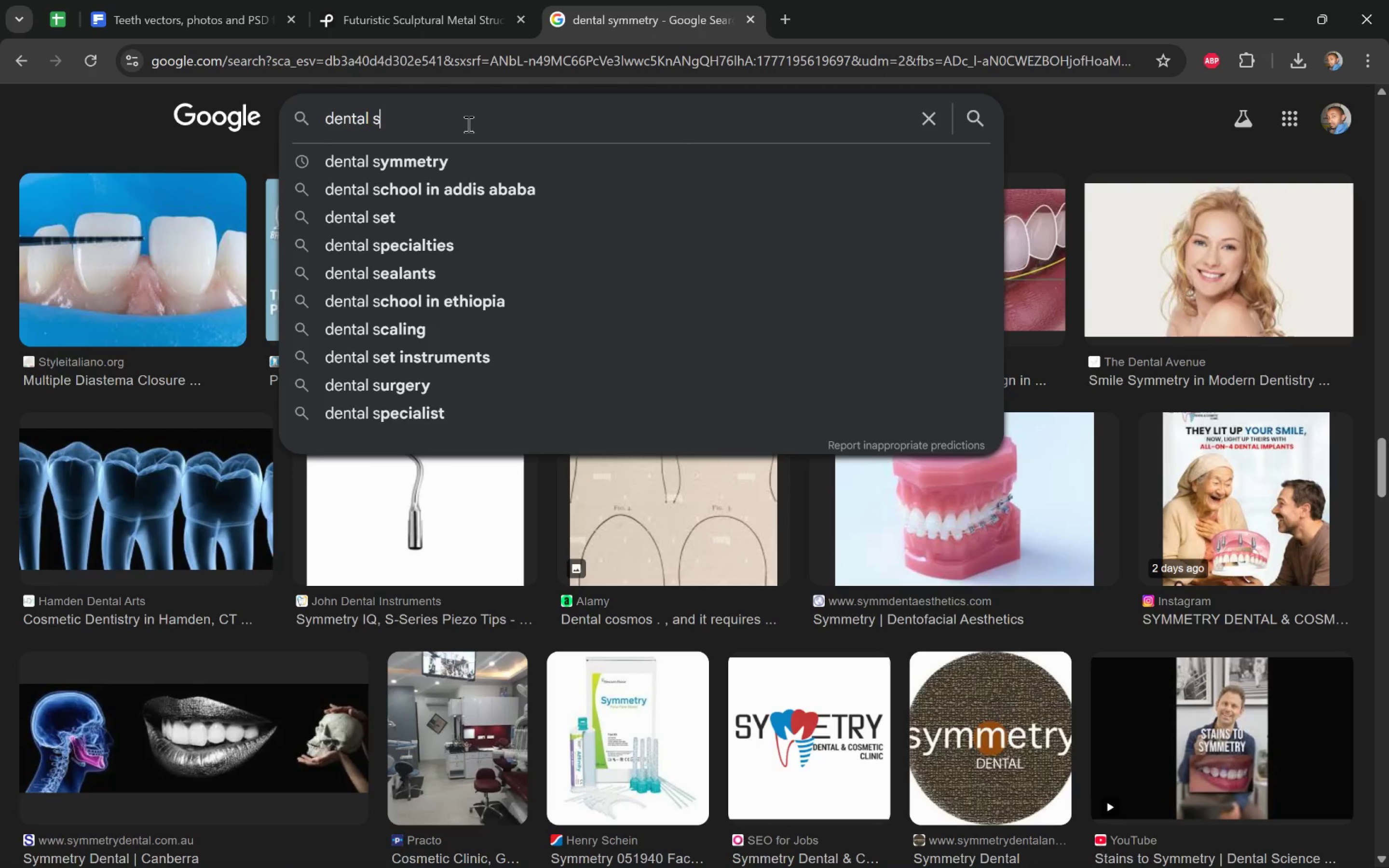 
type(chematics)
 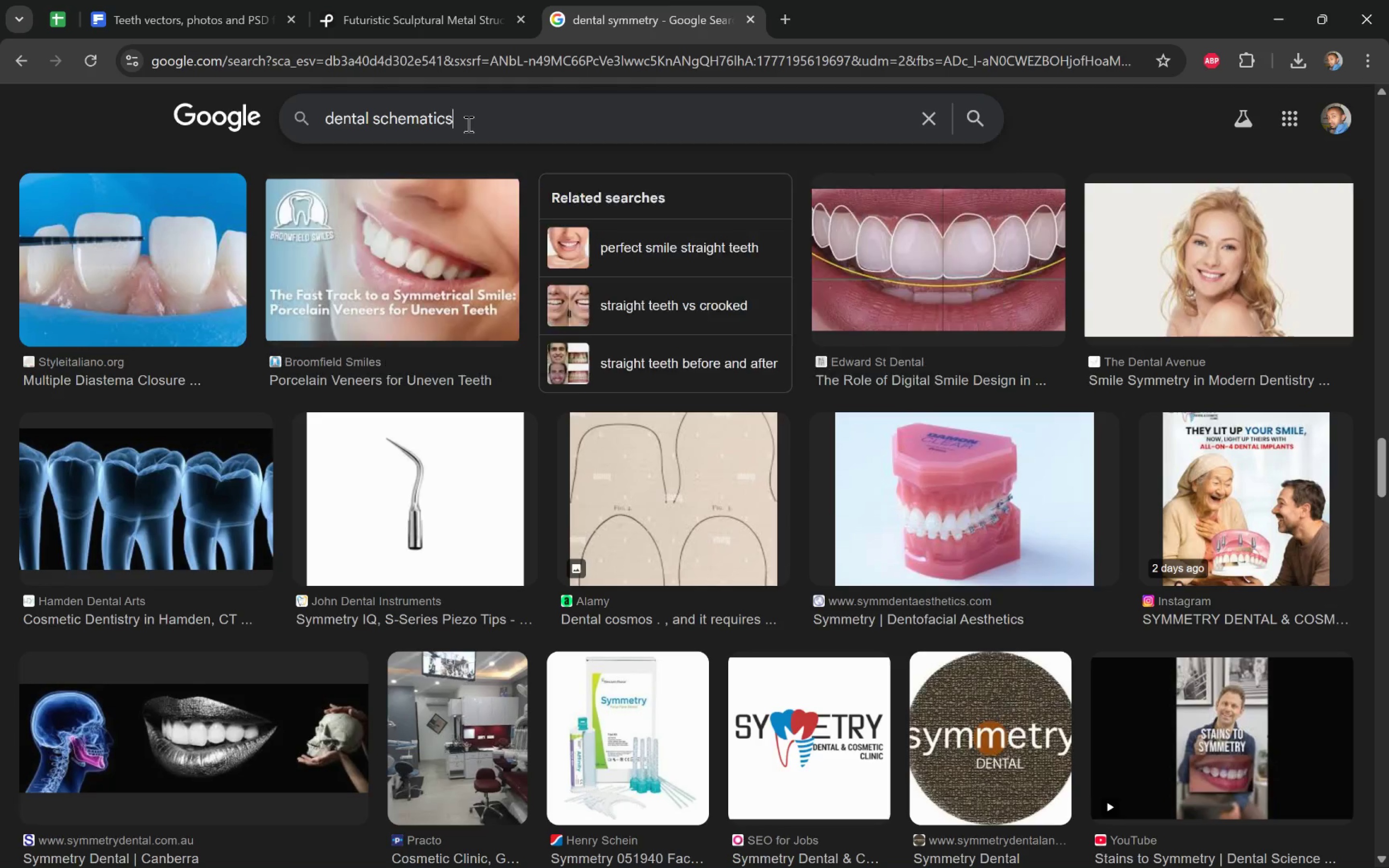 
key(Enter)
 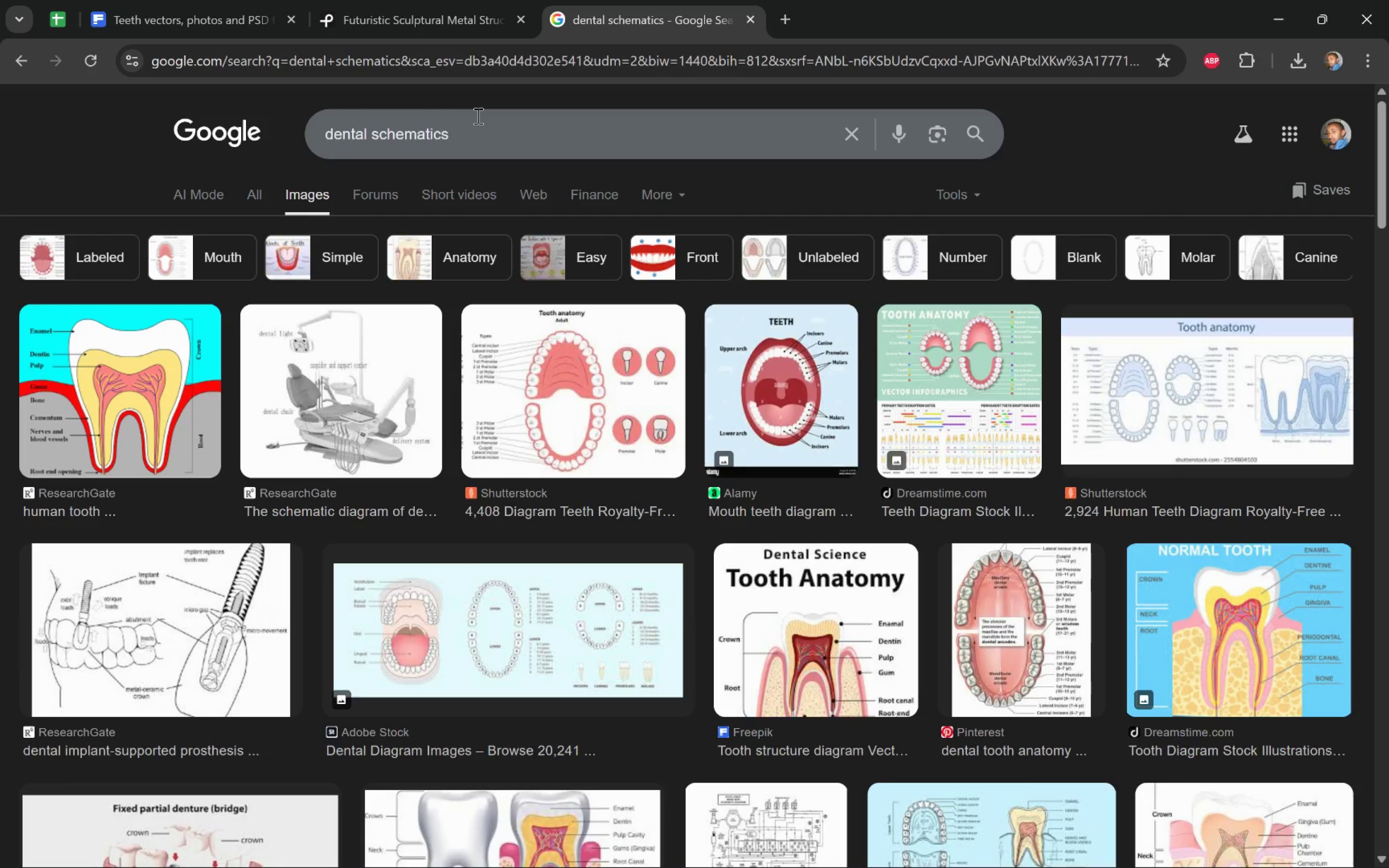 
wait(33.69)
 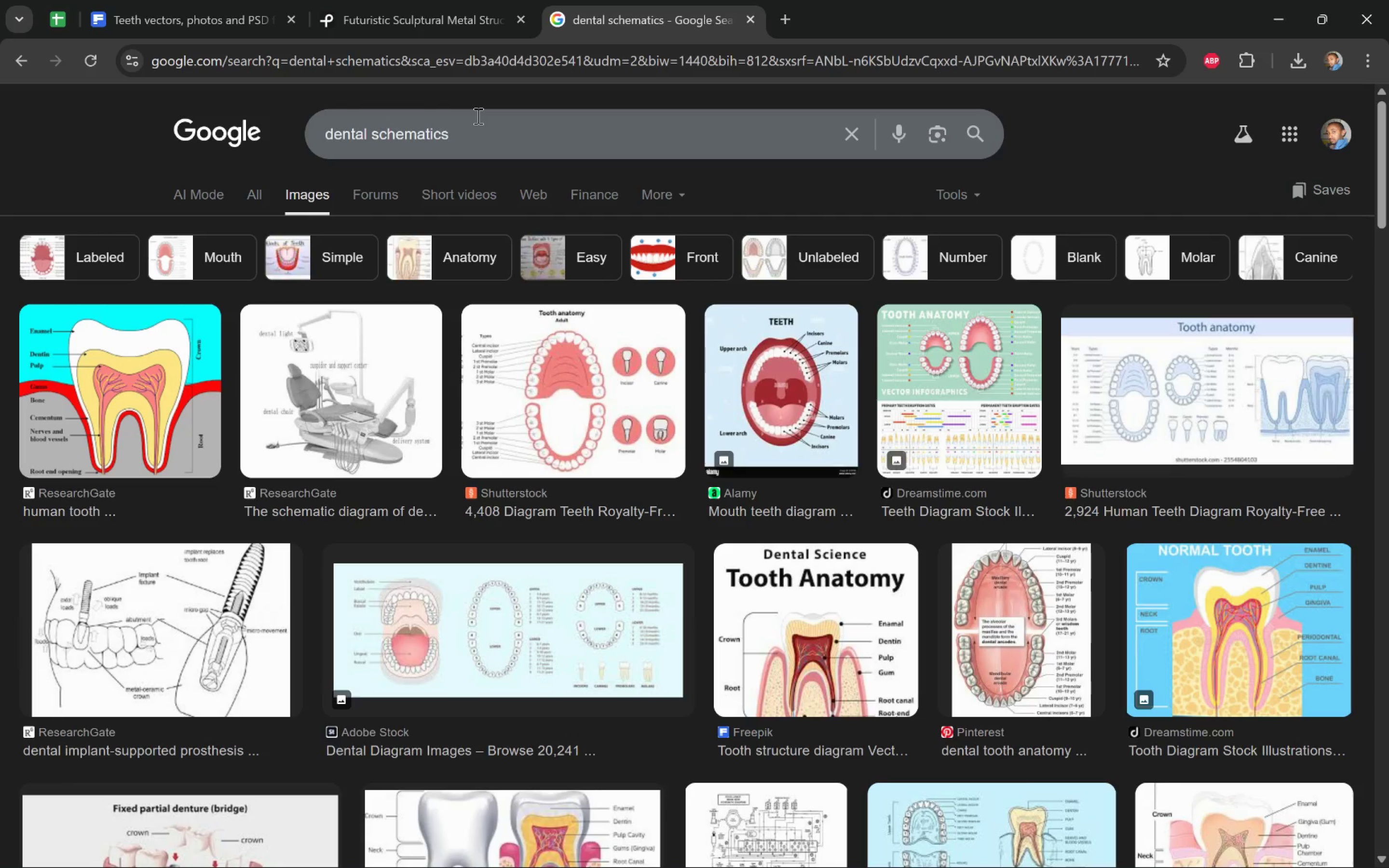 
scroll: coordinate [700, 305], scroll_direction: down, amount: 2.0
 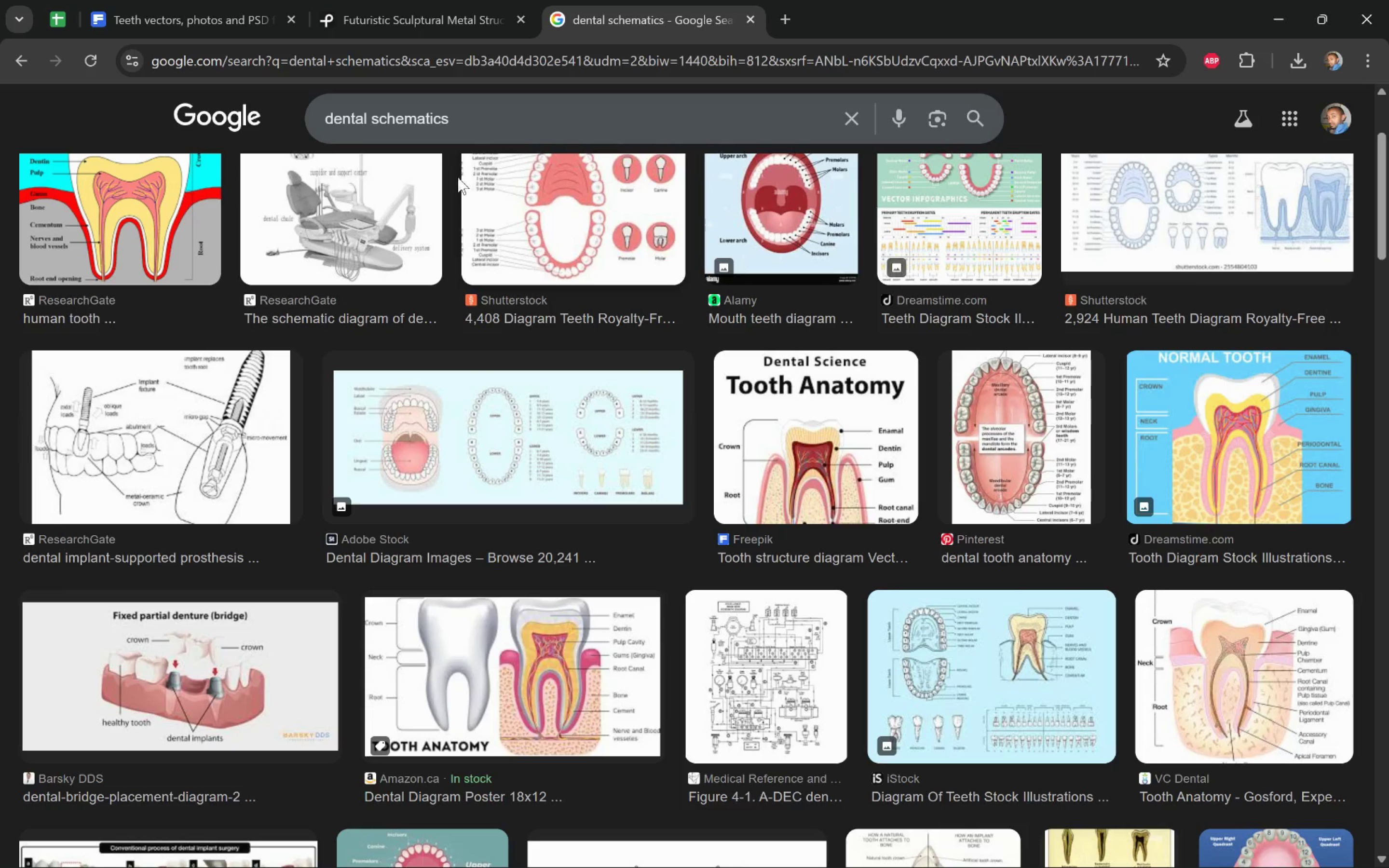 
left_click([376, 2])
 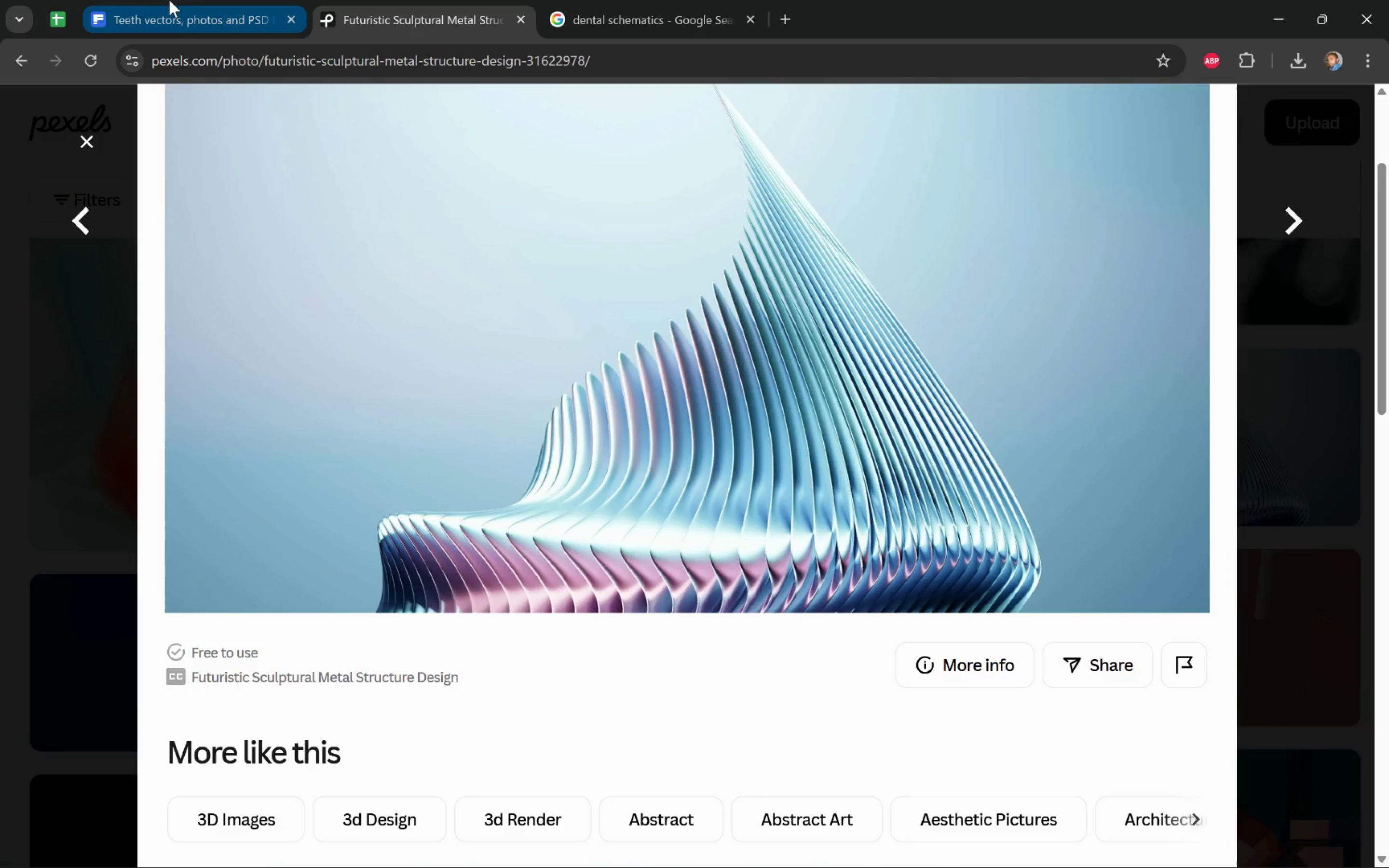 
left_click([169, 0])
 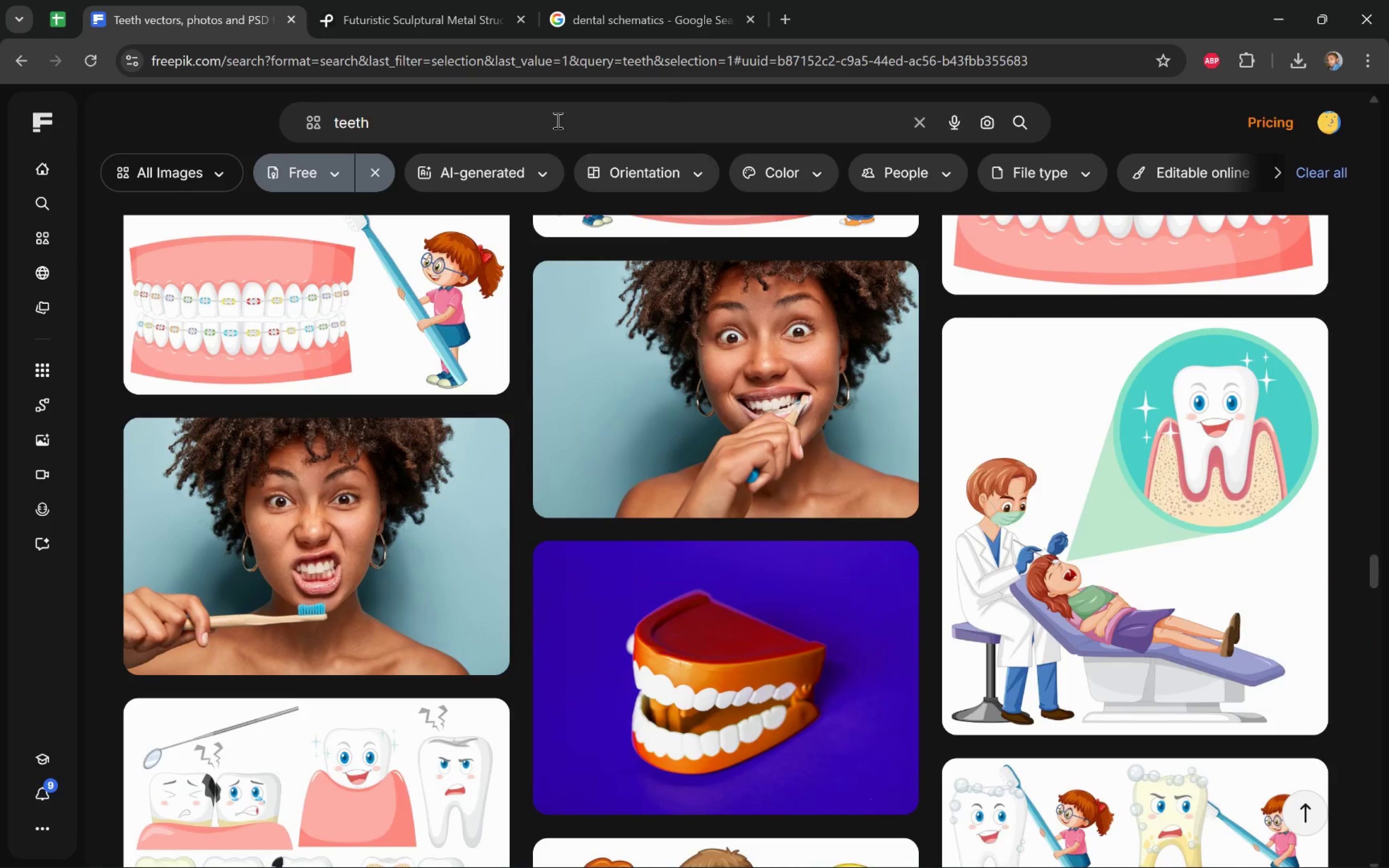 
left_click_drag(start_coordinate=[445, 120], to_coordinate=[302, 118])
 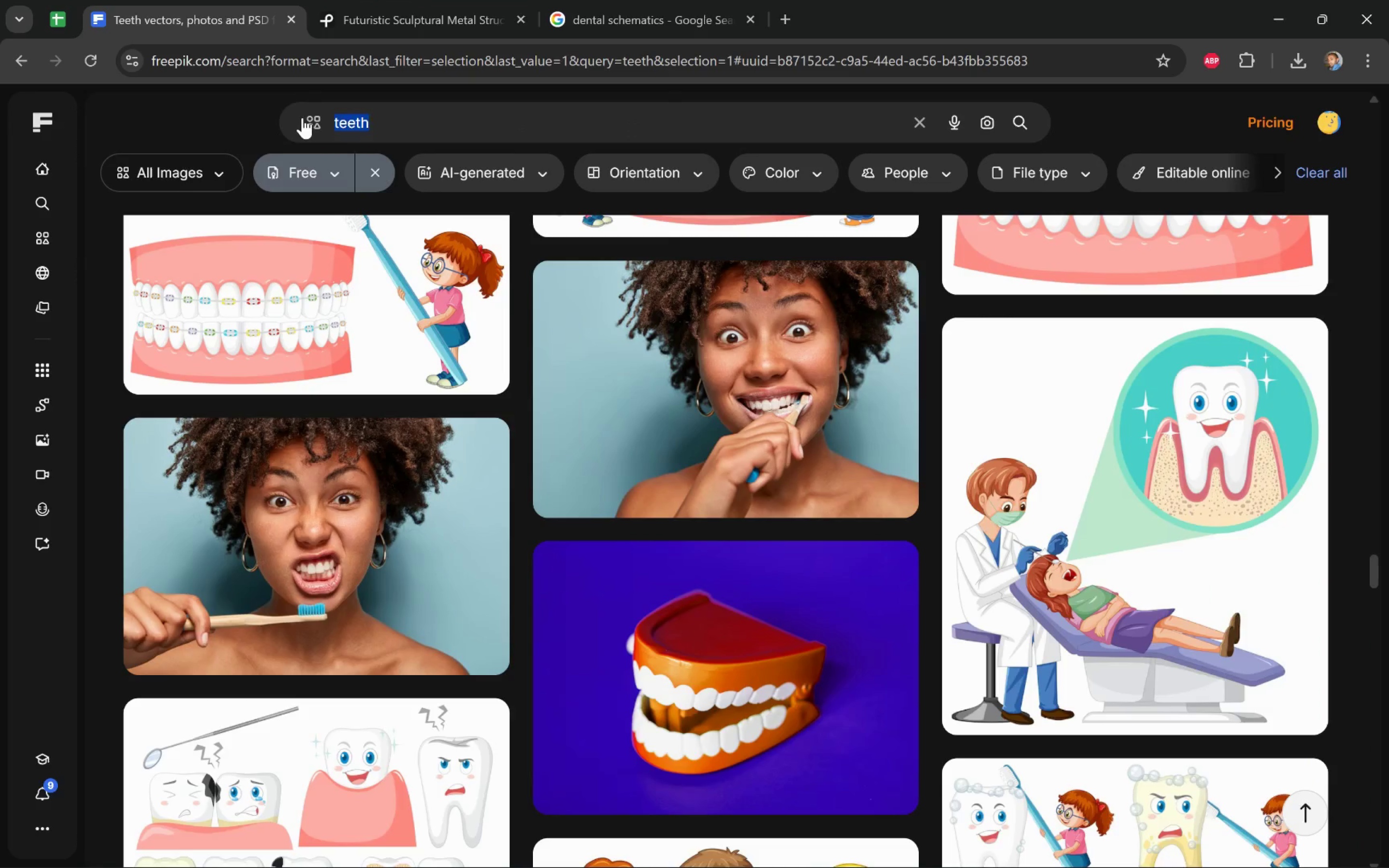 
type(abstract metal art)
 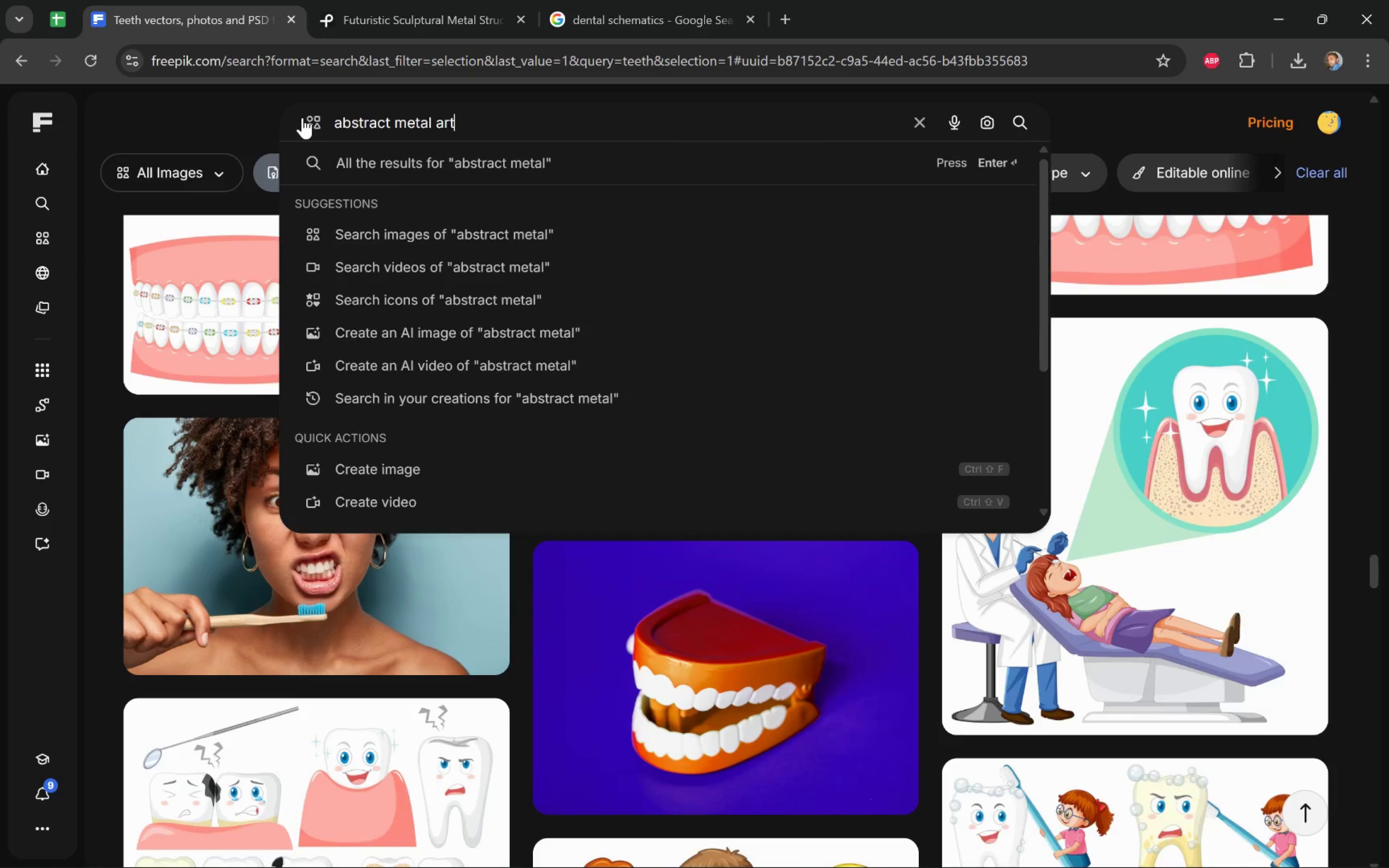 
key(Enter)
 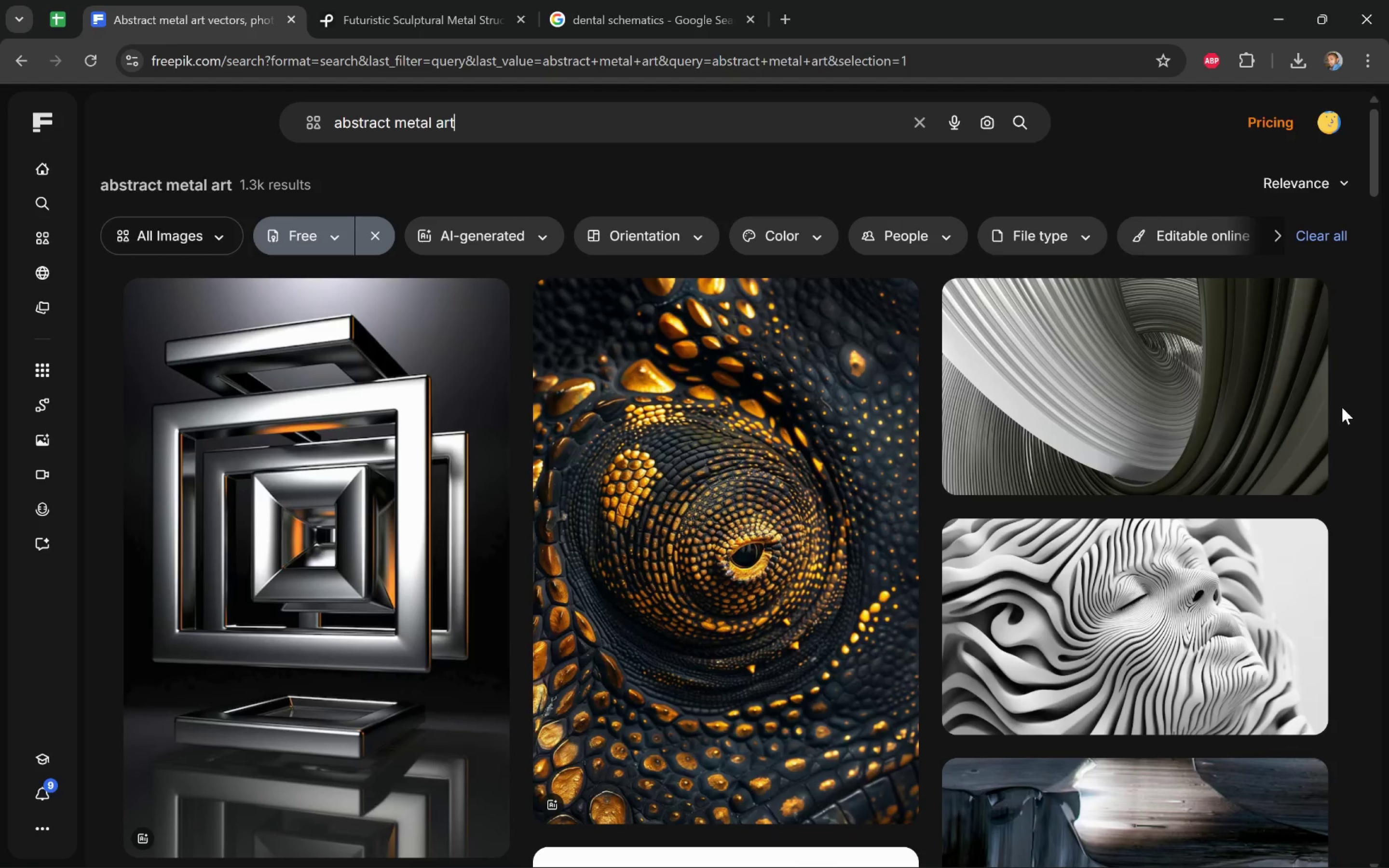 
wait(6.92)
 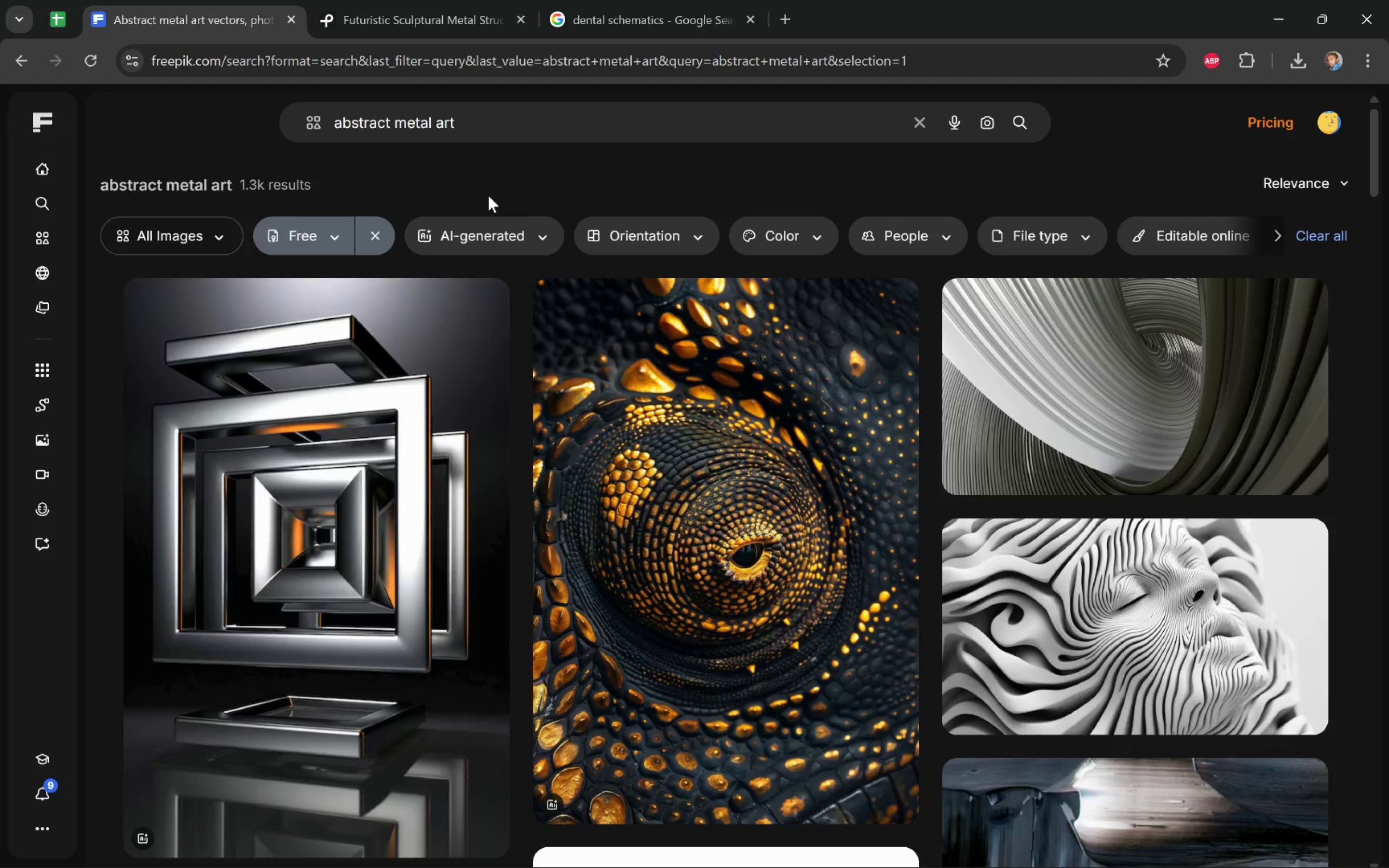 
scroll: coordinate [1340, 382], scroll_direction: down, amount: 3.0
 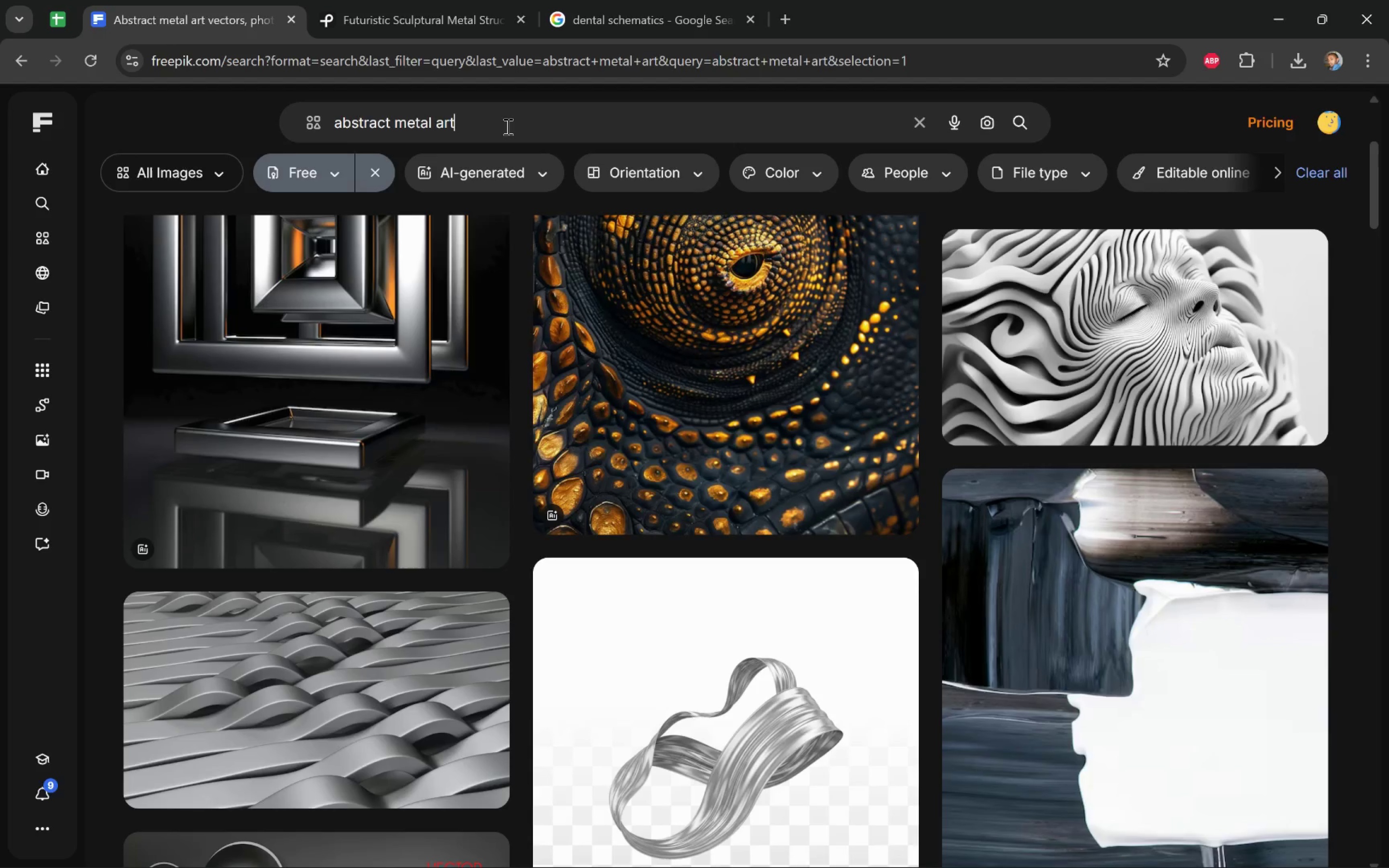 
key(Control+Backspace)
 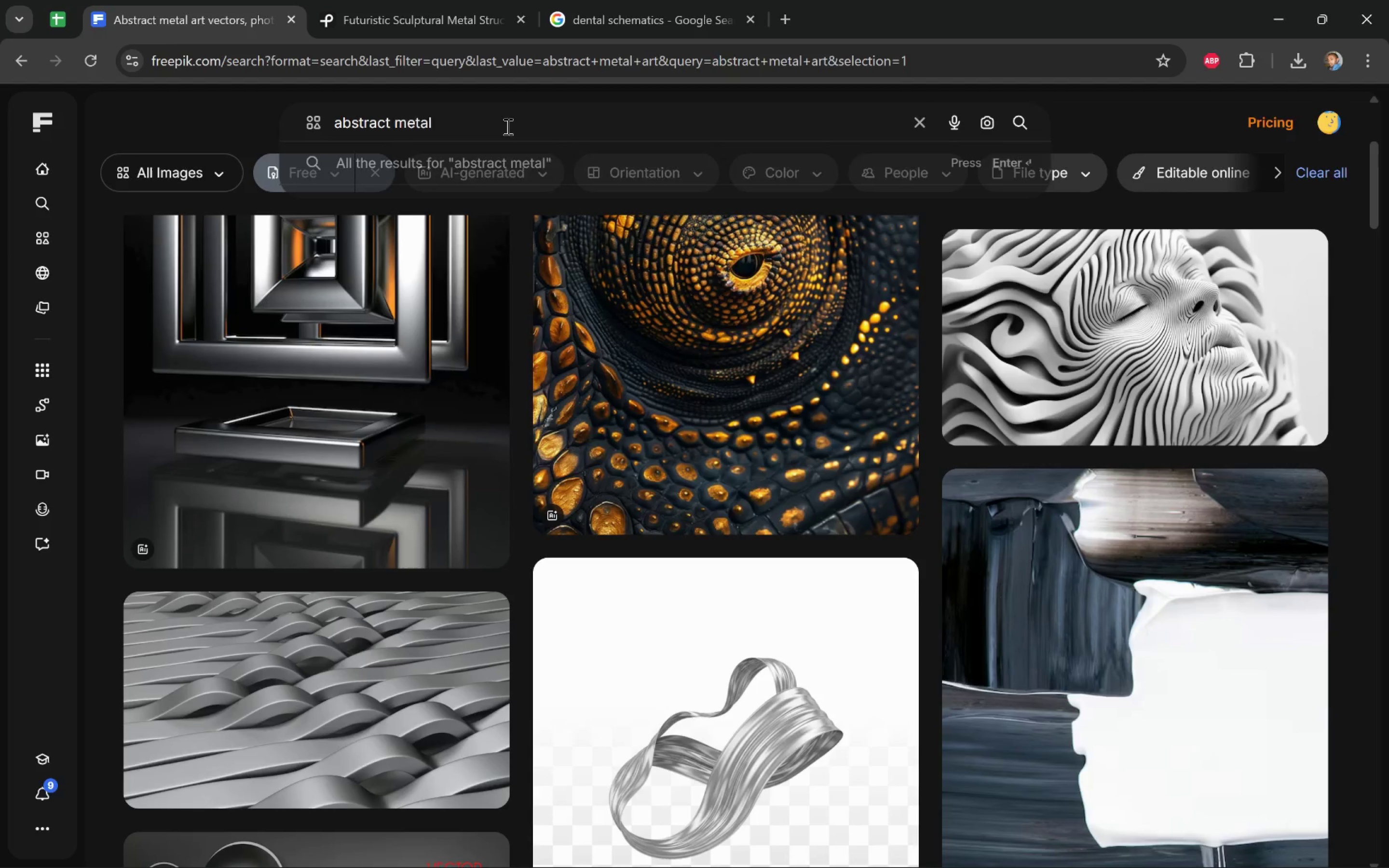 
key(Control+Backspace)
 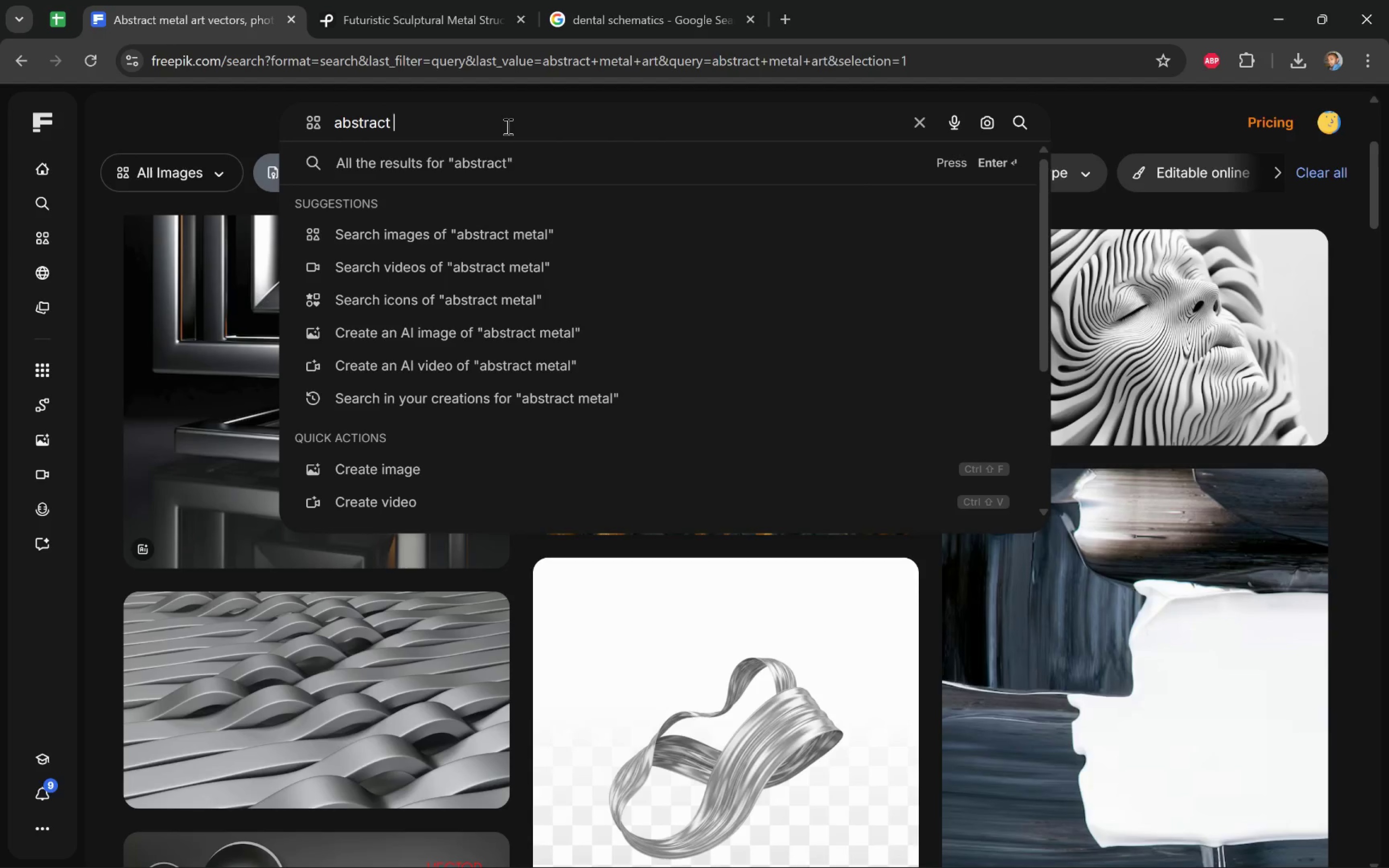 
type(golden ratio)
 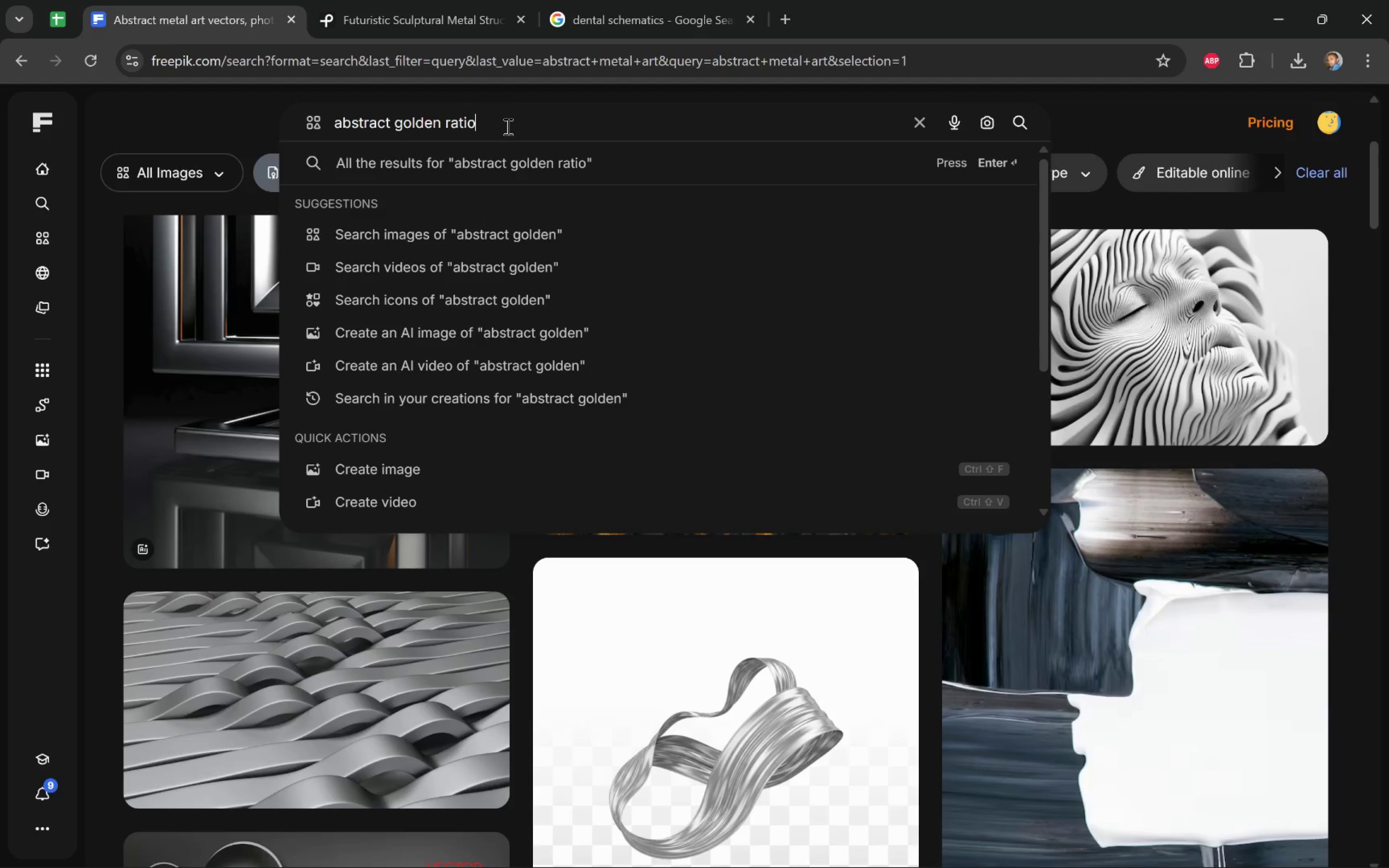 
key(Enter)
 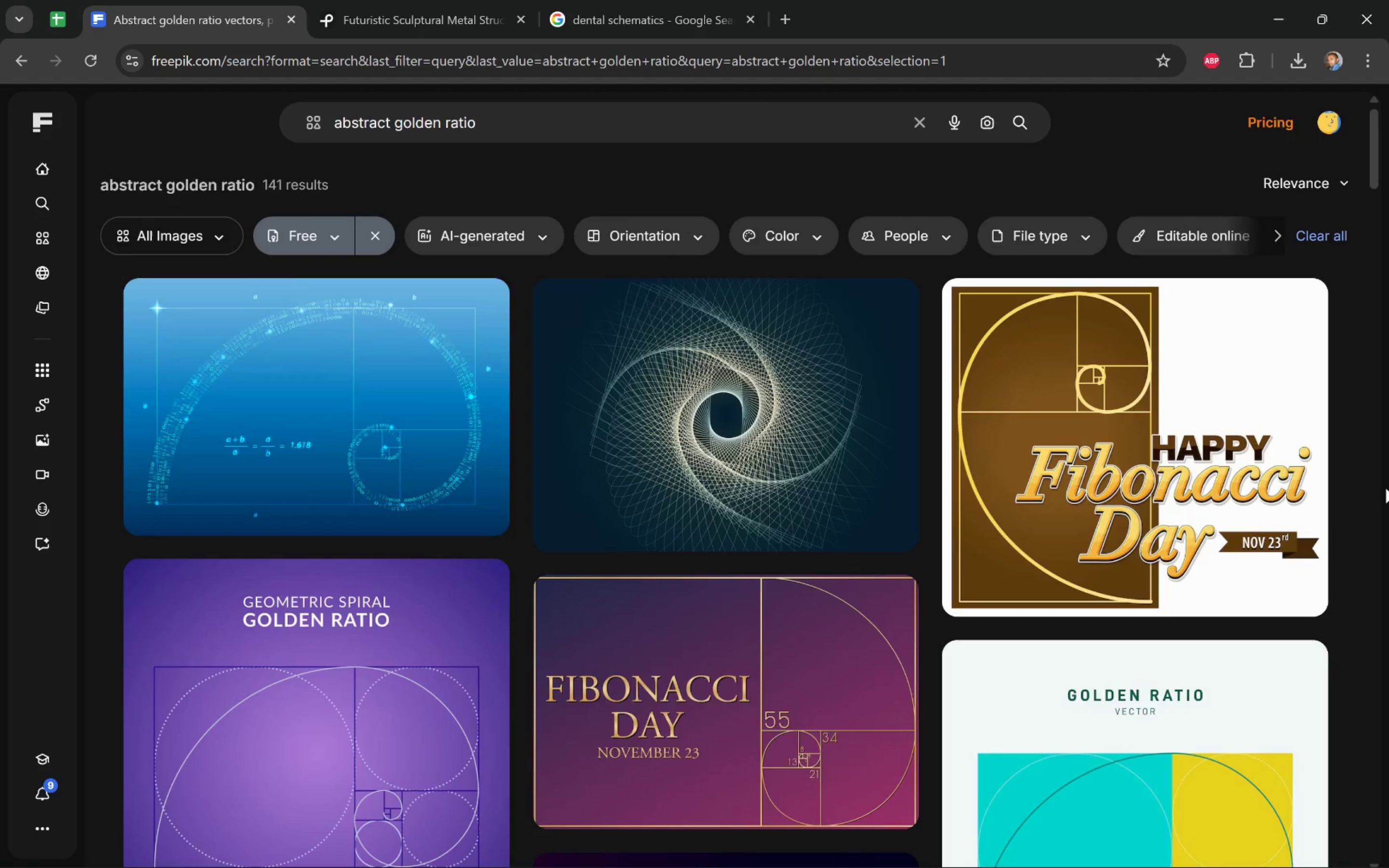 
wait(5.52)
 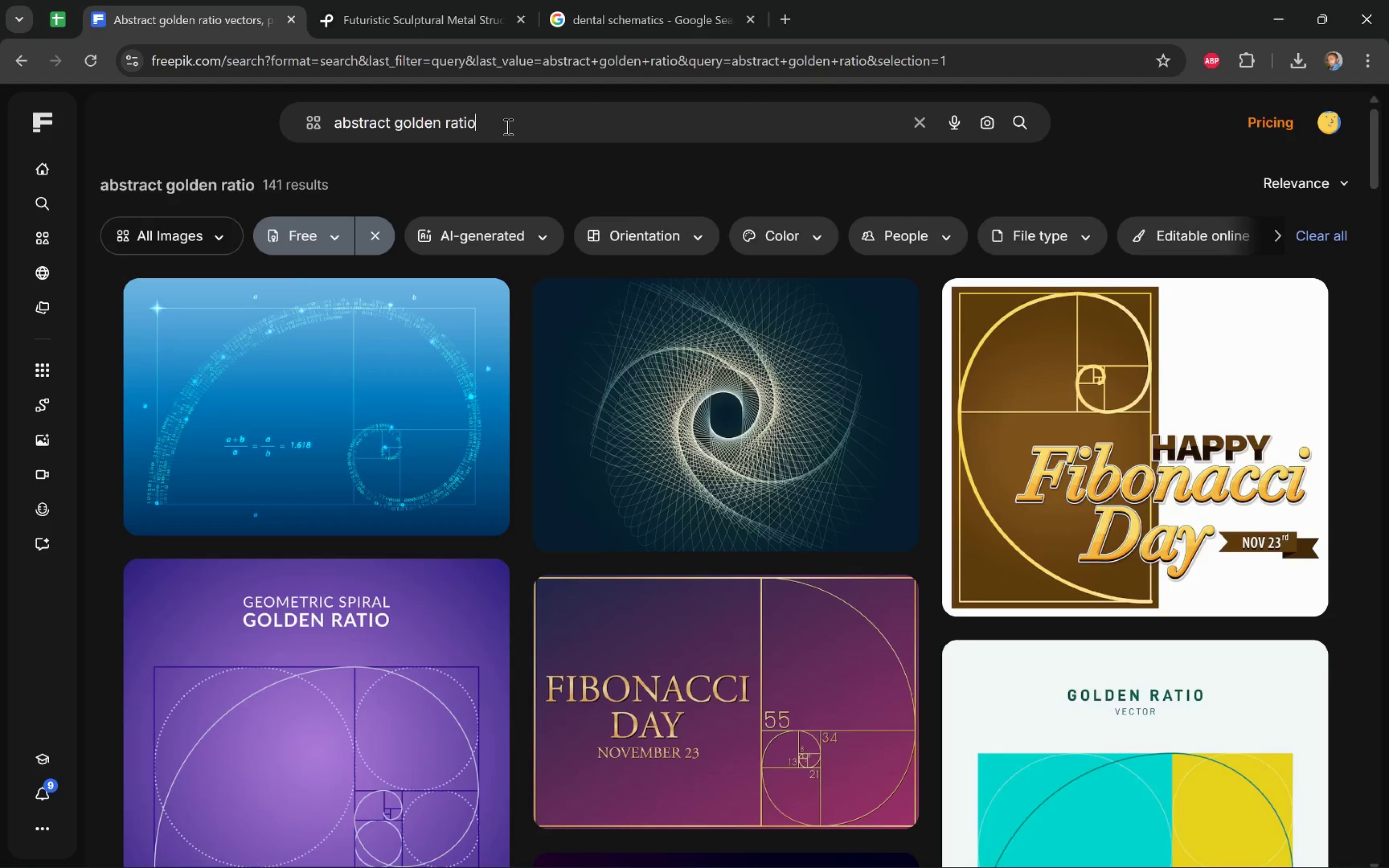 
scroll: coordinate [1348, 482], scroll_direction: down, amount: 5.0
 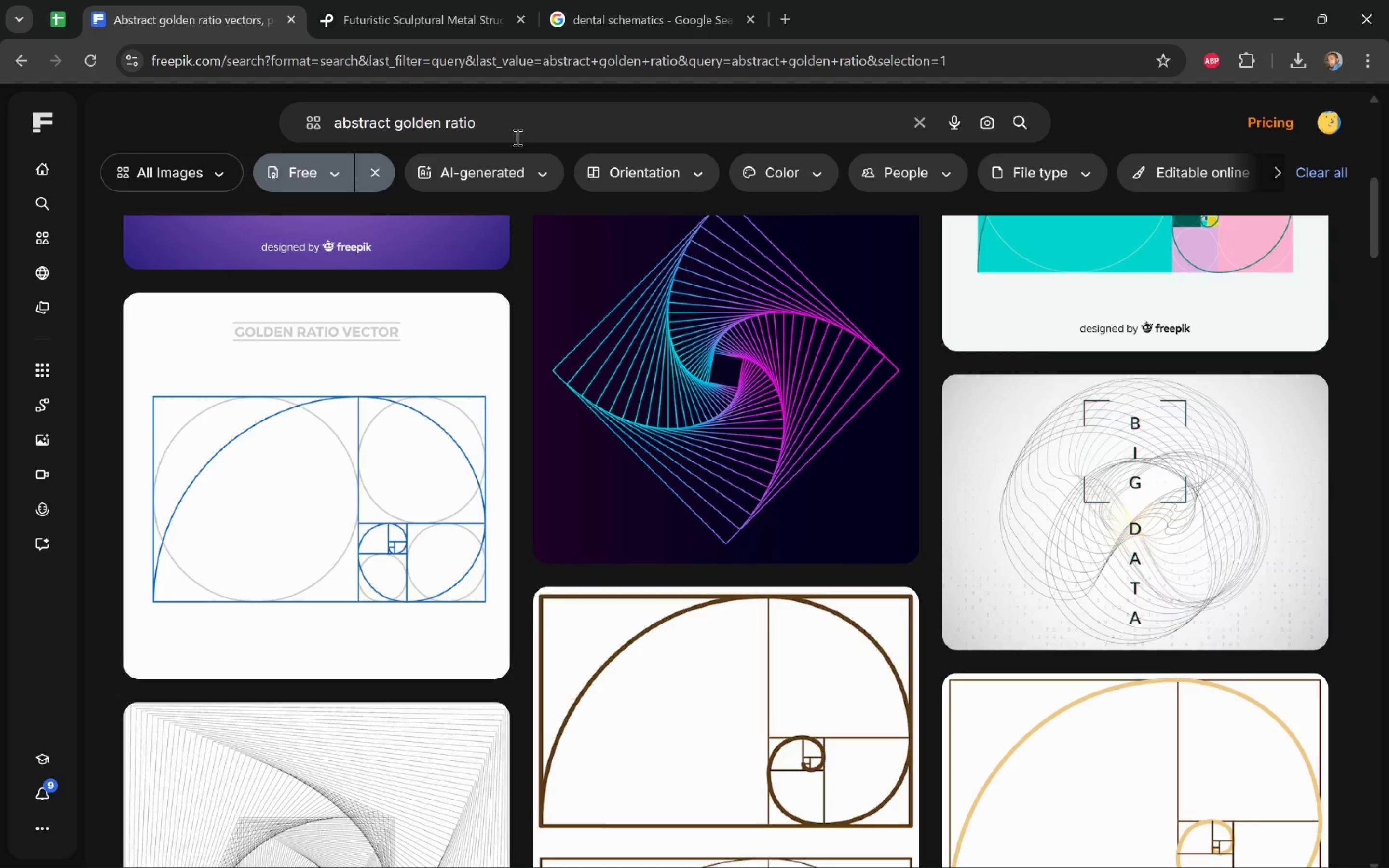 
key(Control+ArrowLeft)
 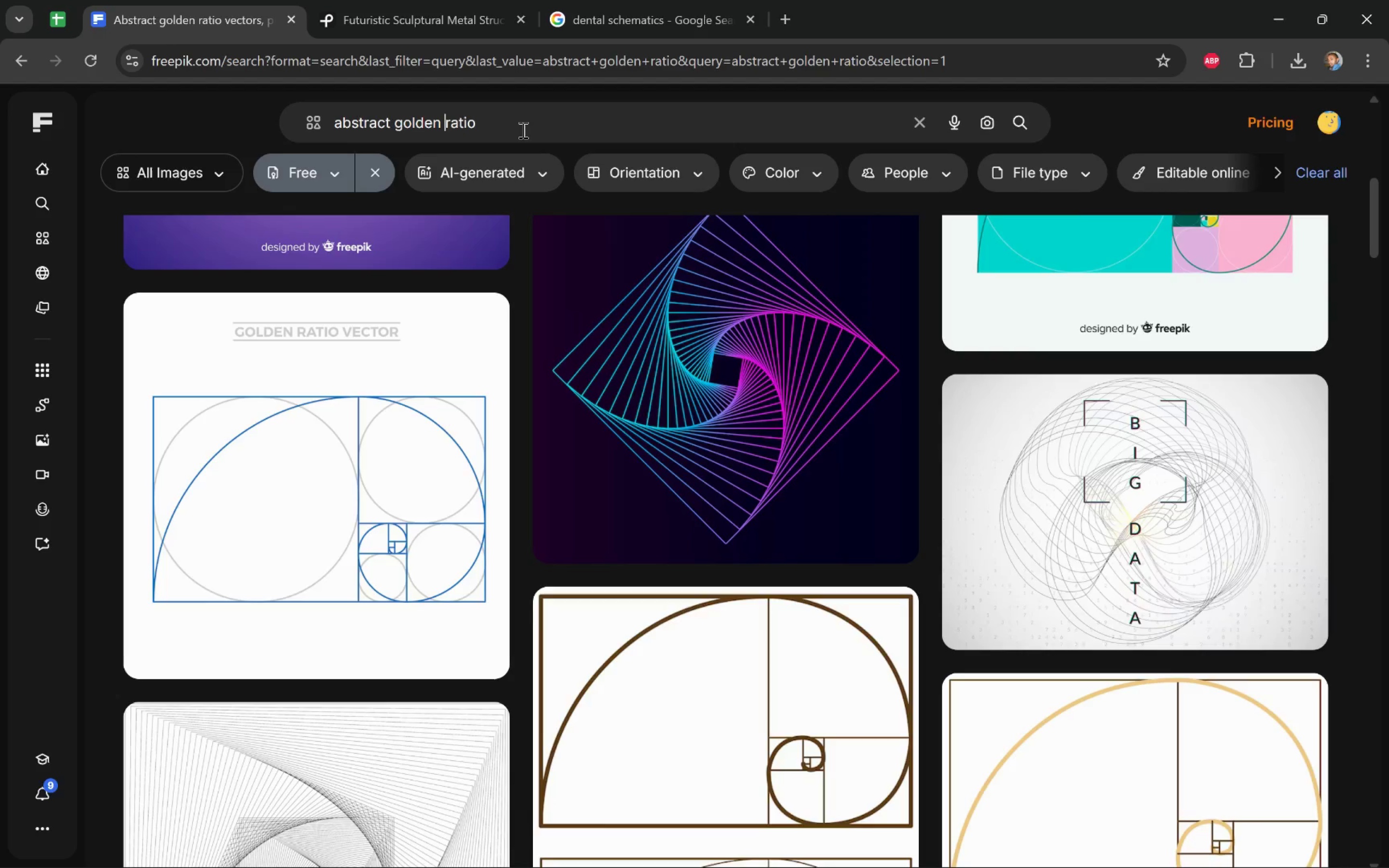 
key(Control+ArrowLeft)
 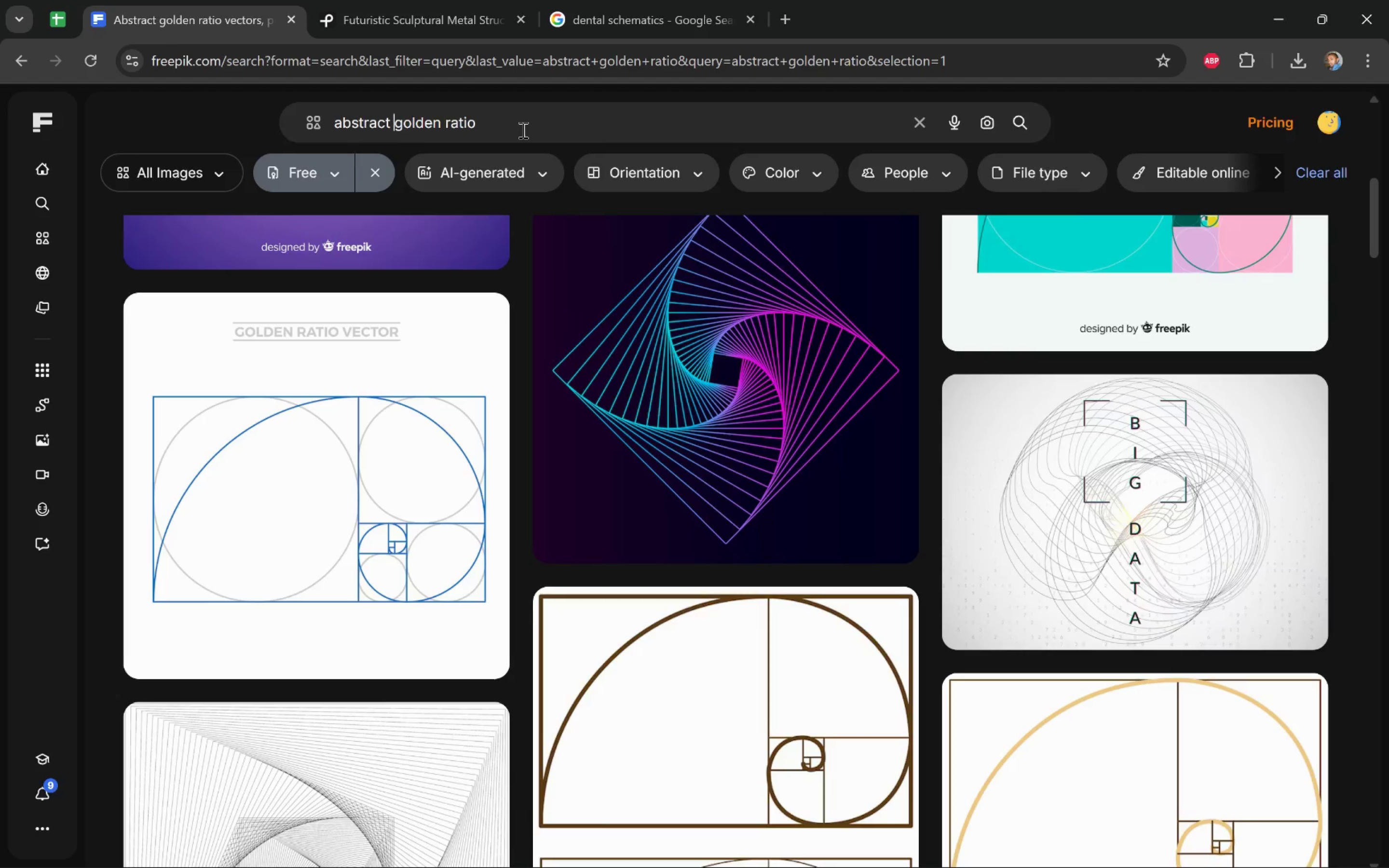 
key(Control+Backspace)
 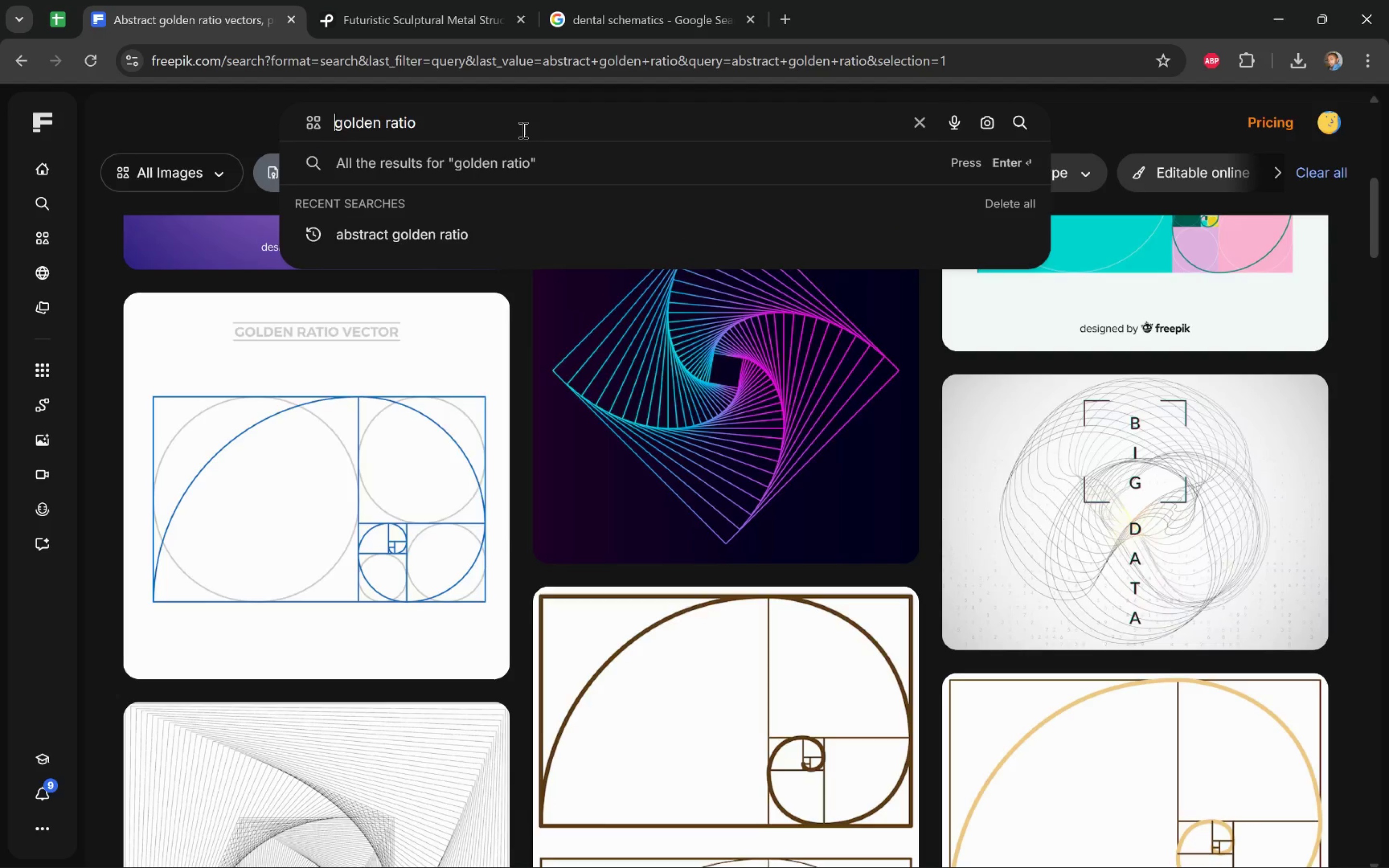 
key(Control+ArrowRight)
 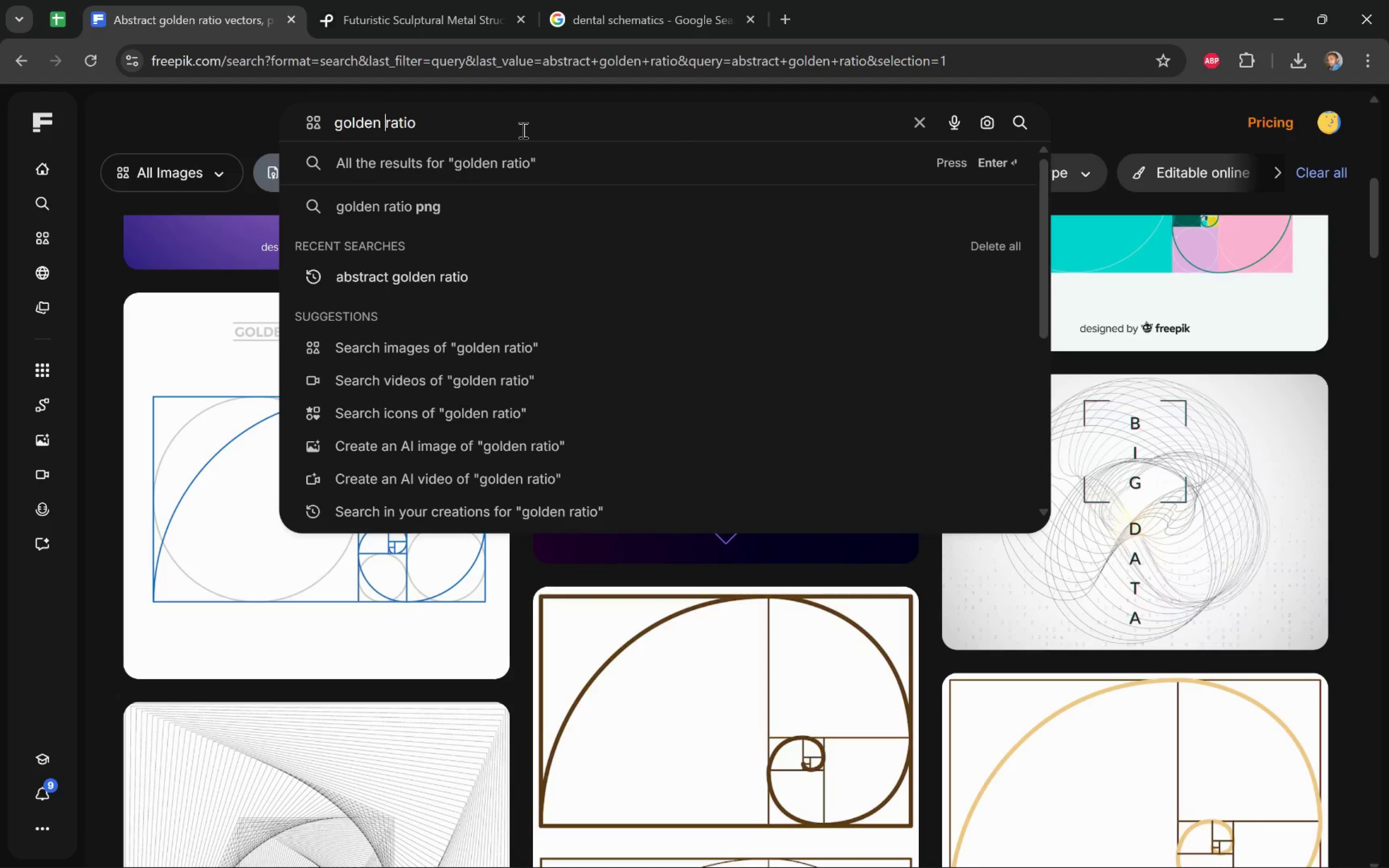 
key(Control+ArrowRight)
 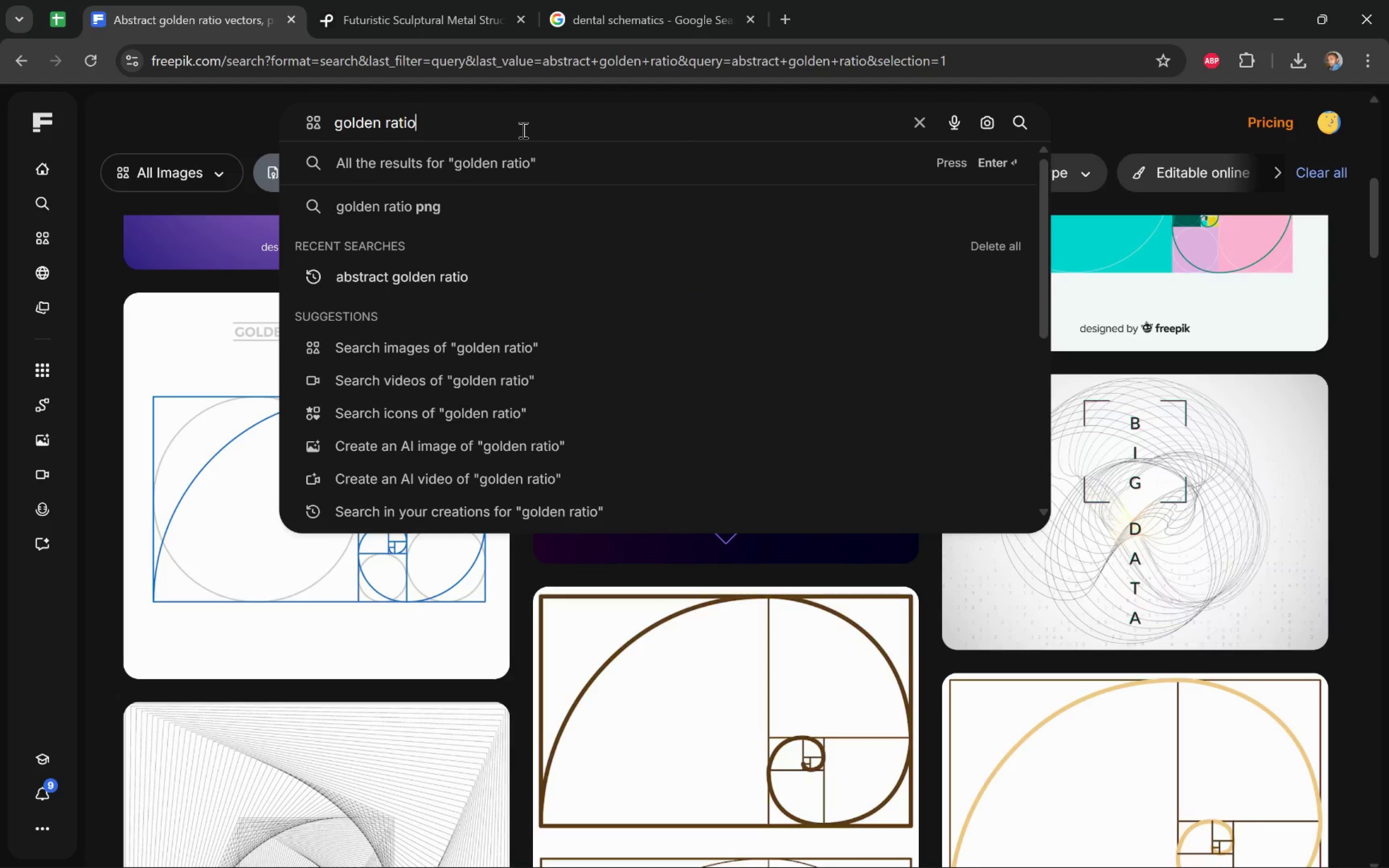 
type( teec)
key(Backspace)
type(th)
 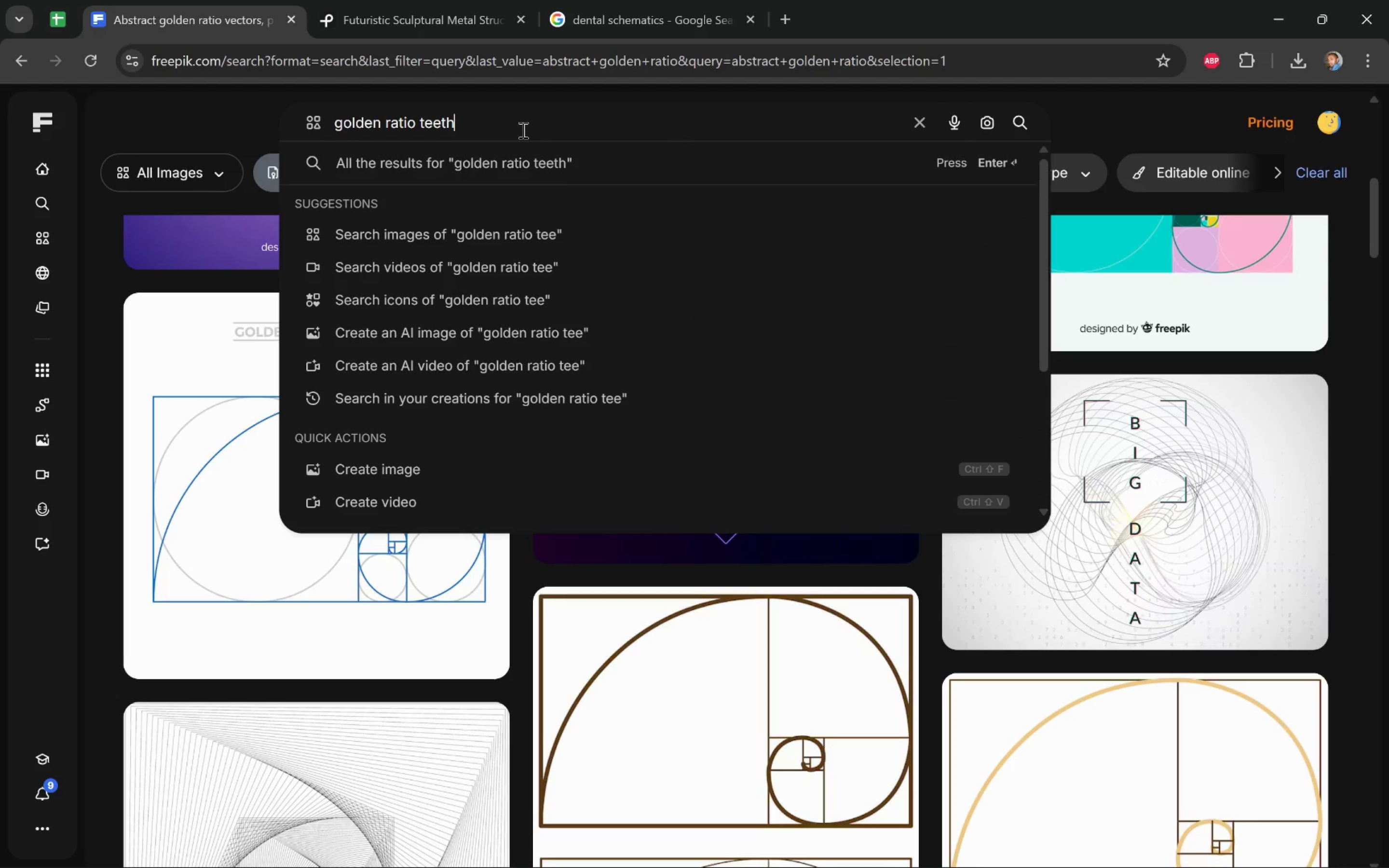 
key(Enter)
 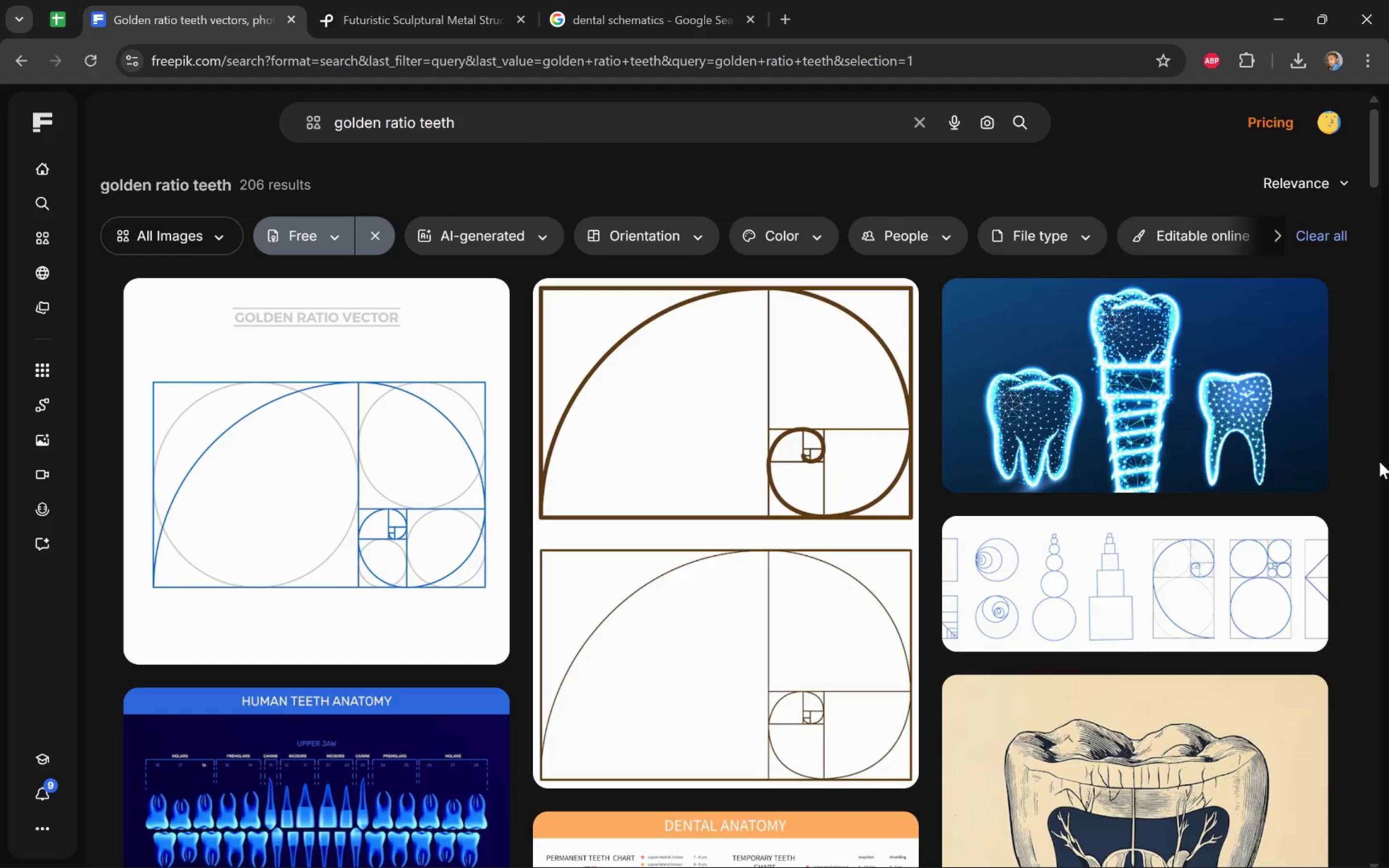 
scroll: coordinate [1367, 444], scroll_direction: down, amount: 14.0
 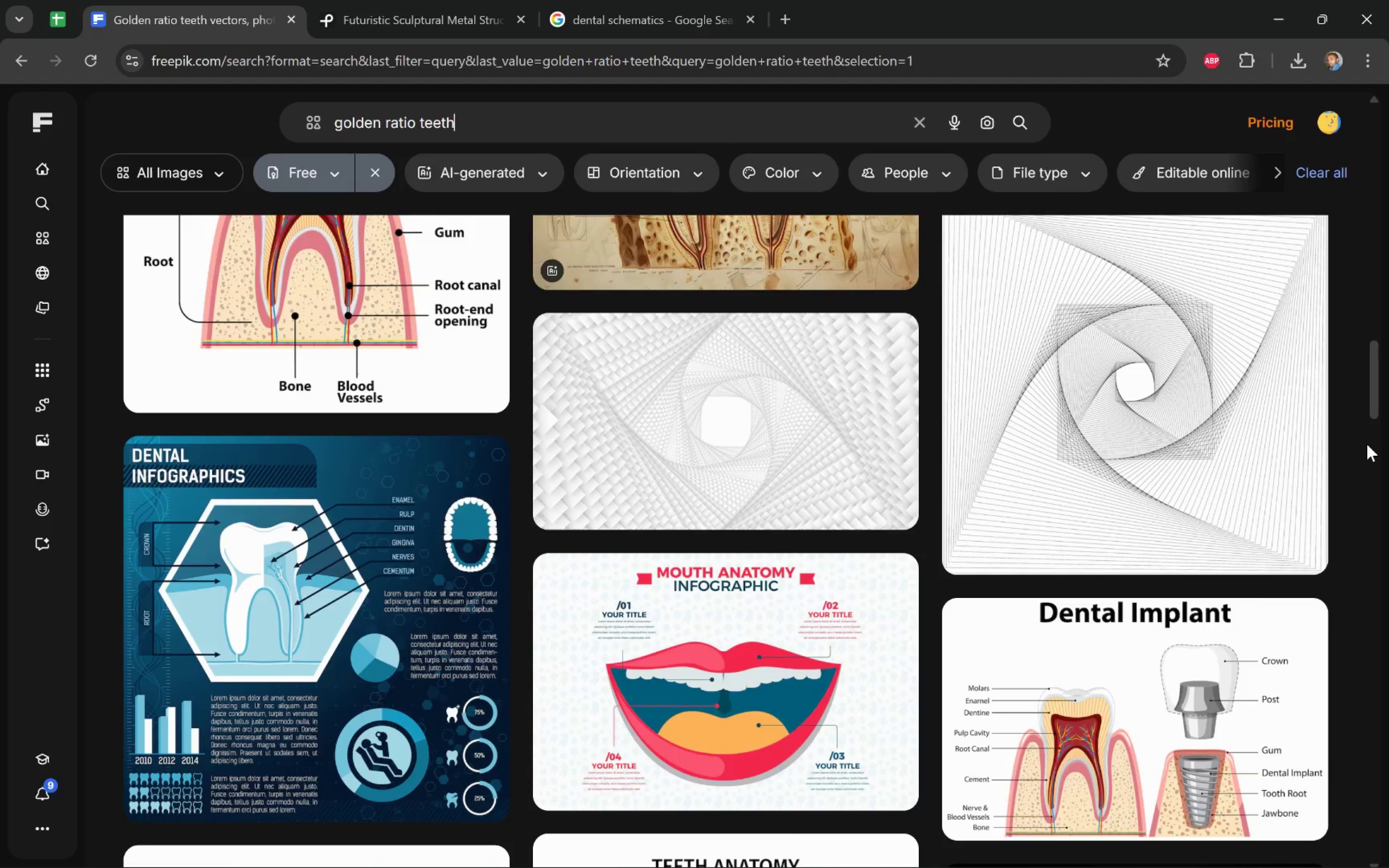 
scroll: coordinate [1362, 537], scroll_direction: down, amount: 19.0
 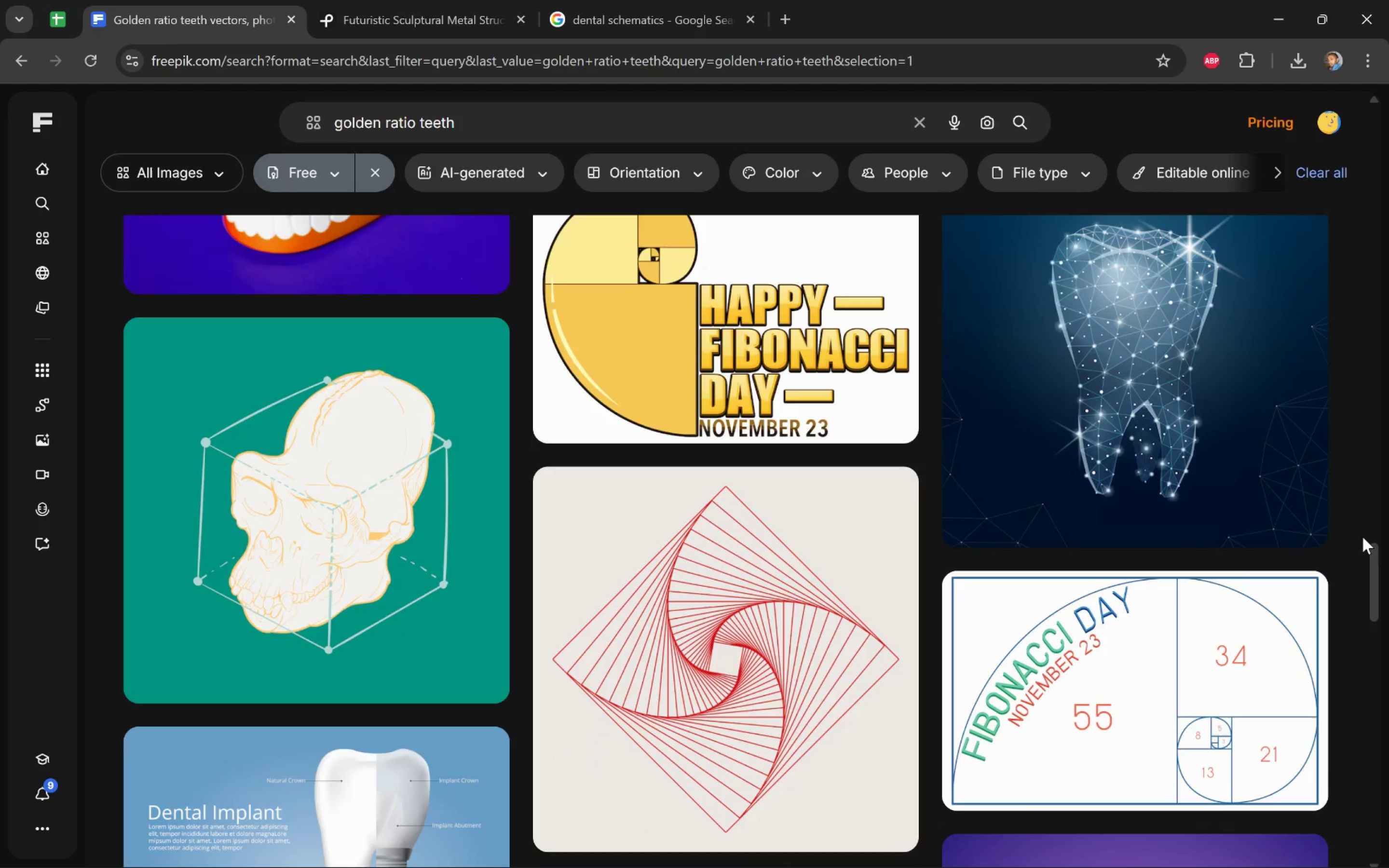 
scroll: coordinate [1362, 537], scroll_direction: down, amount: 3.0
 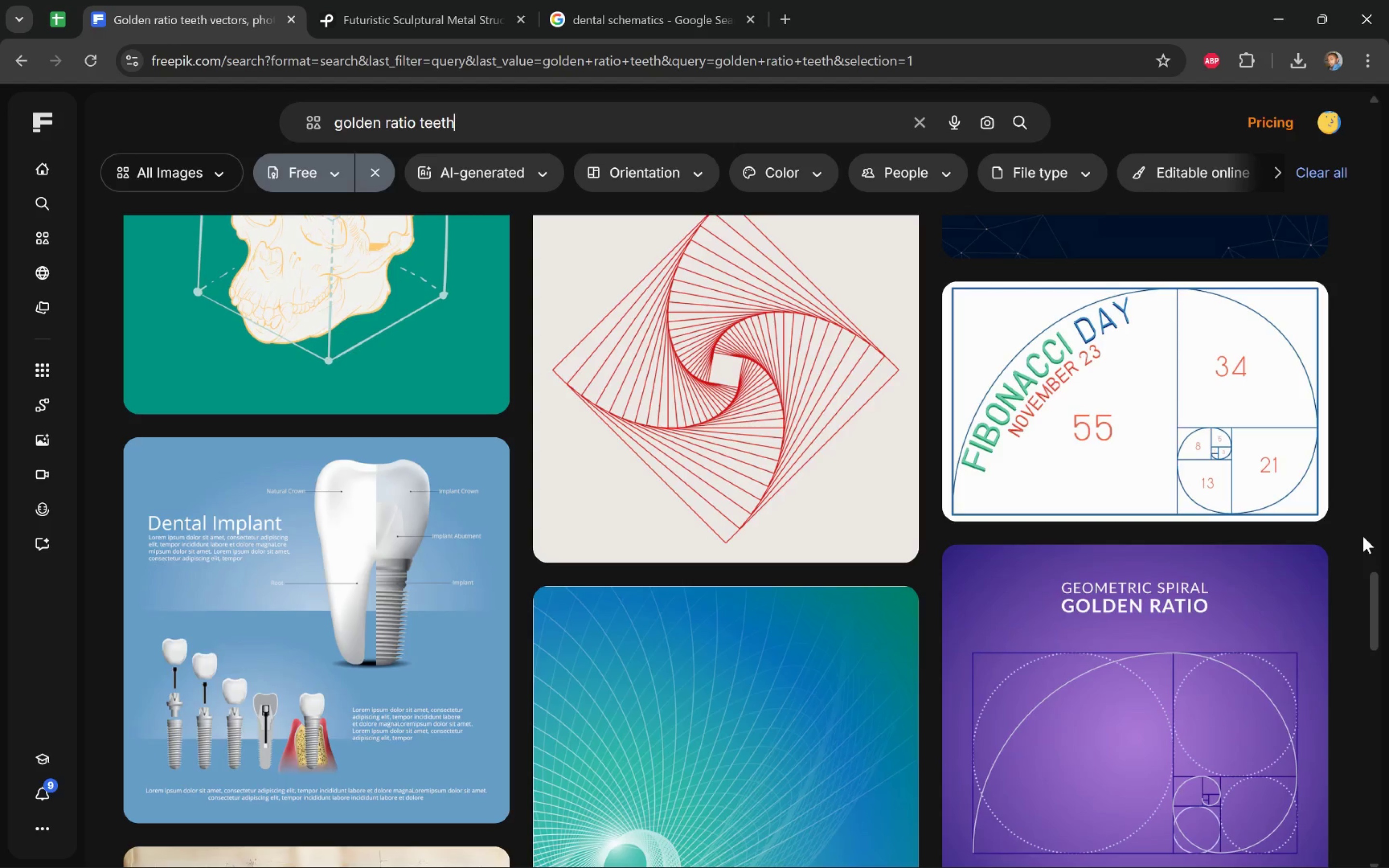 
wait(16.58)
 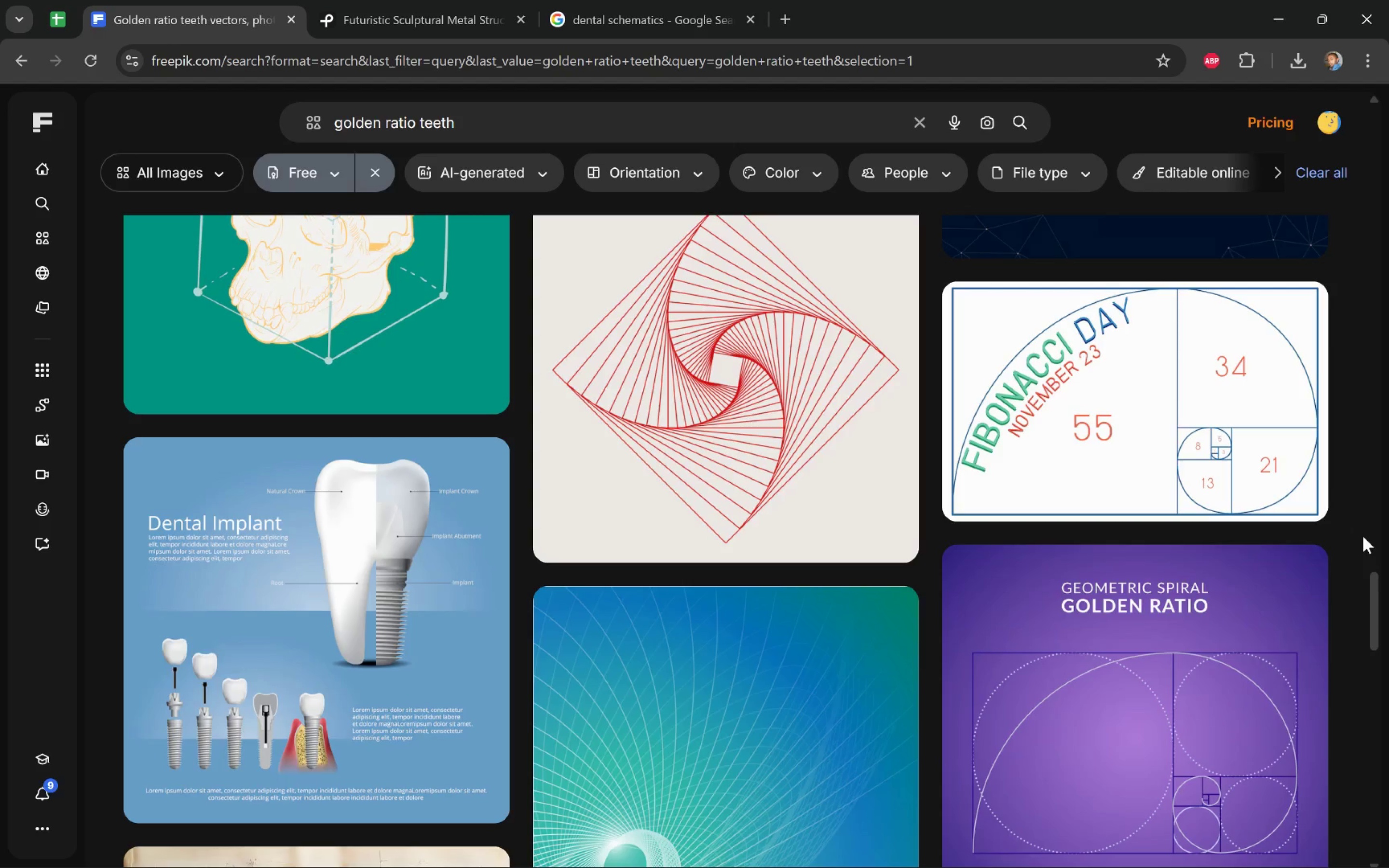 
key(Alt+Tab)
 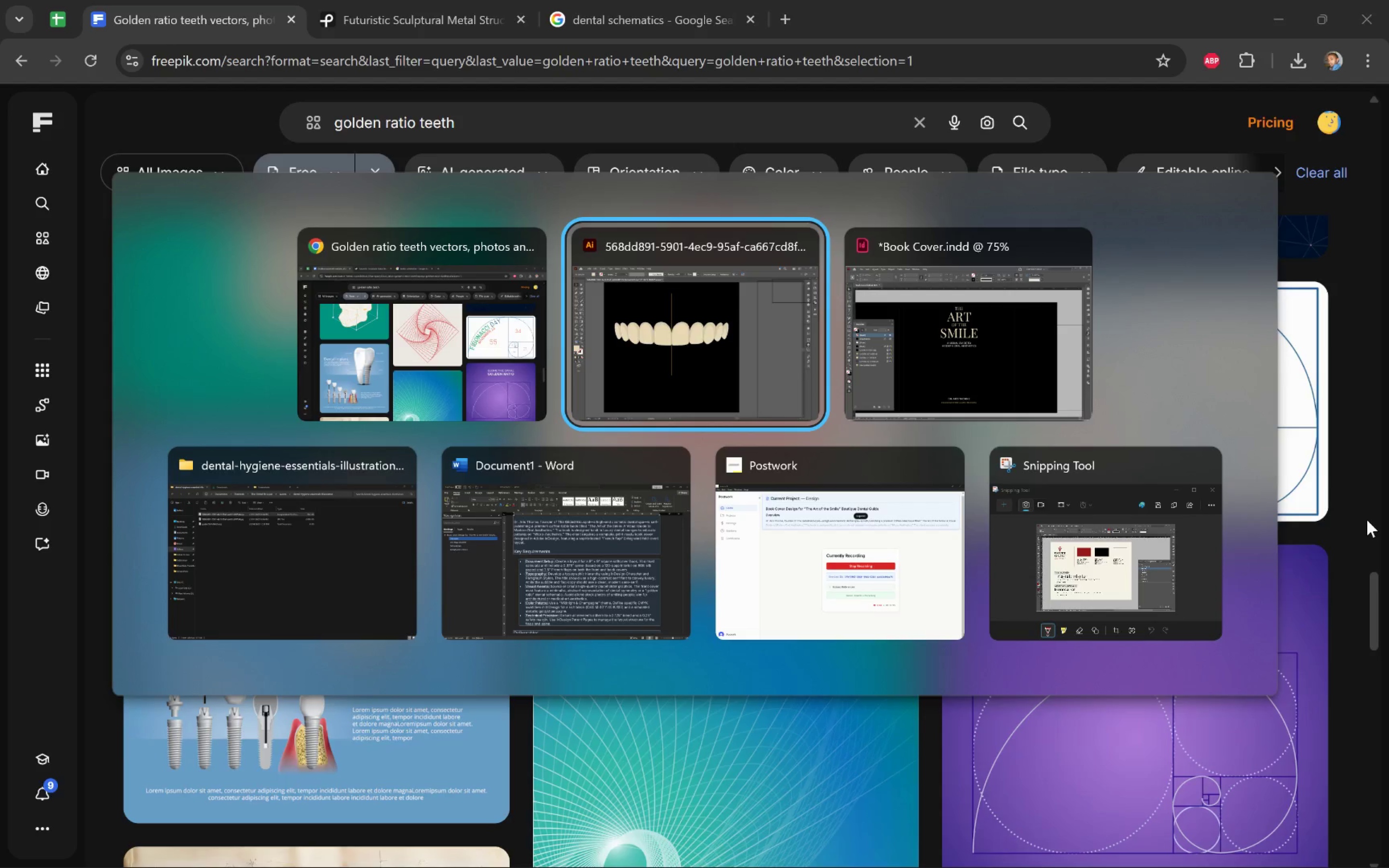 
key(Alt+Tab)
 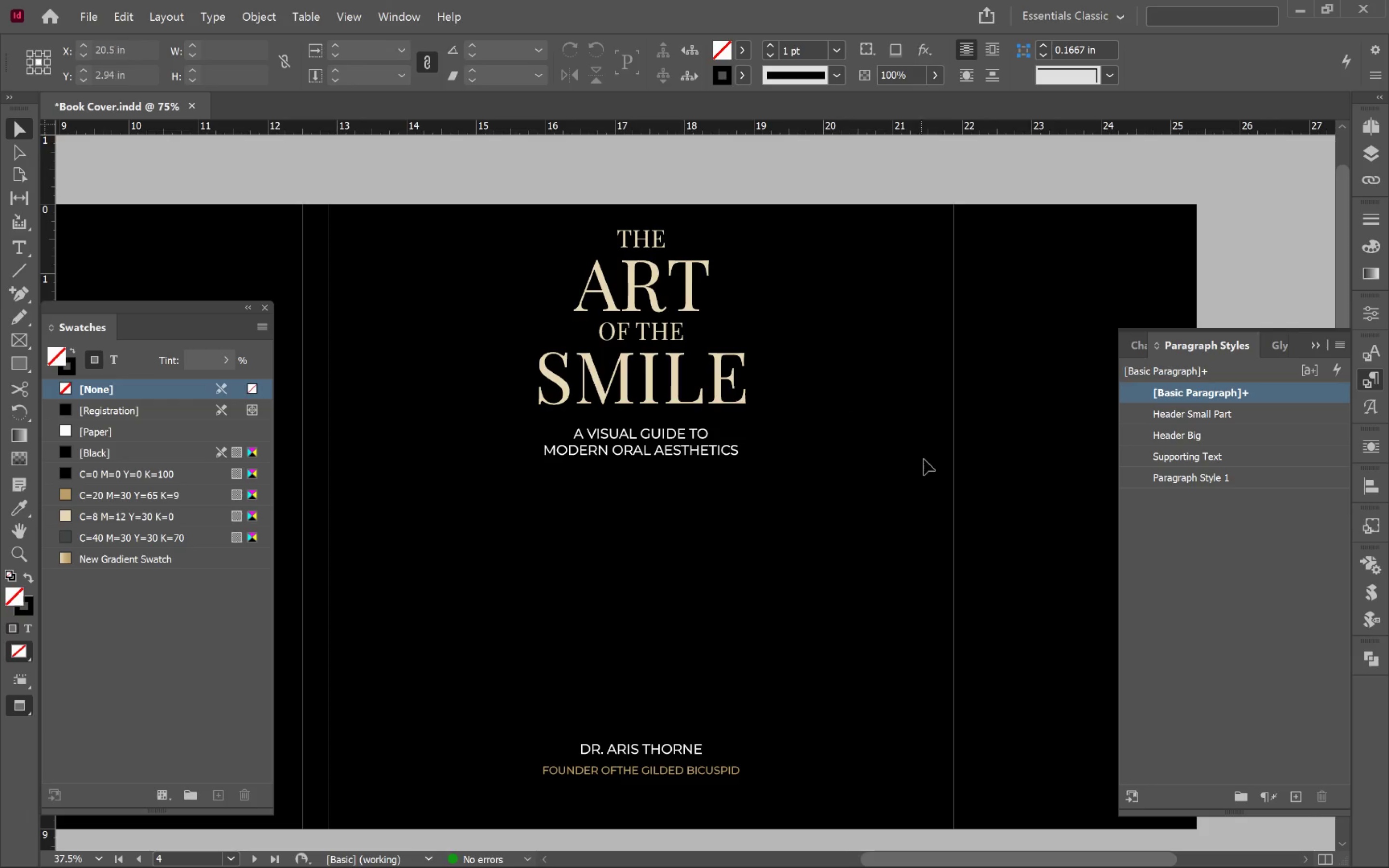 
left_click([924, 461])
 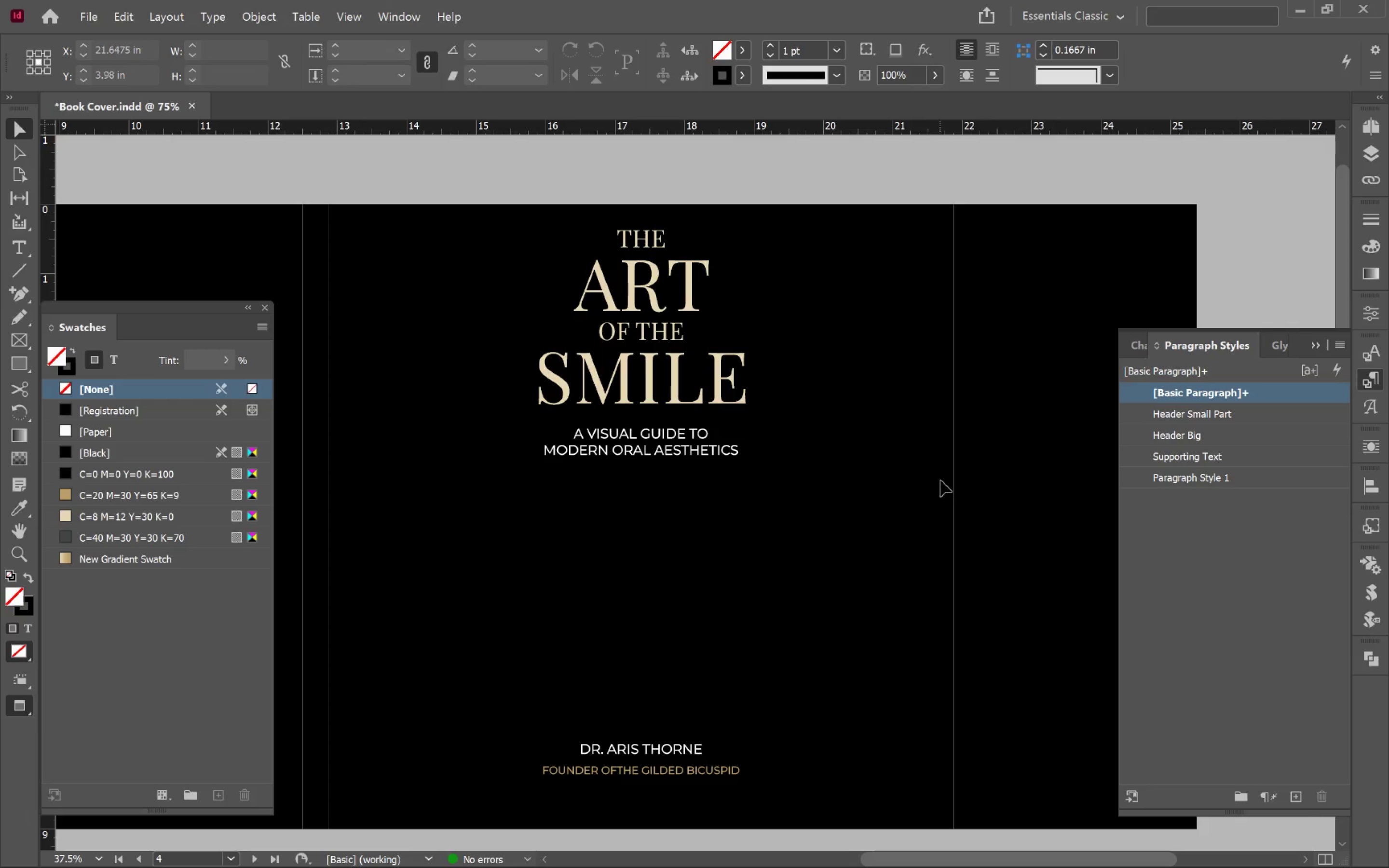 
type(www)
 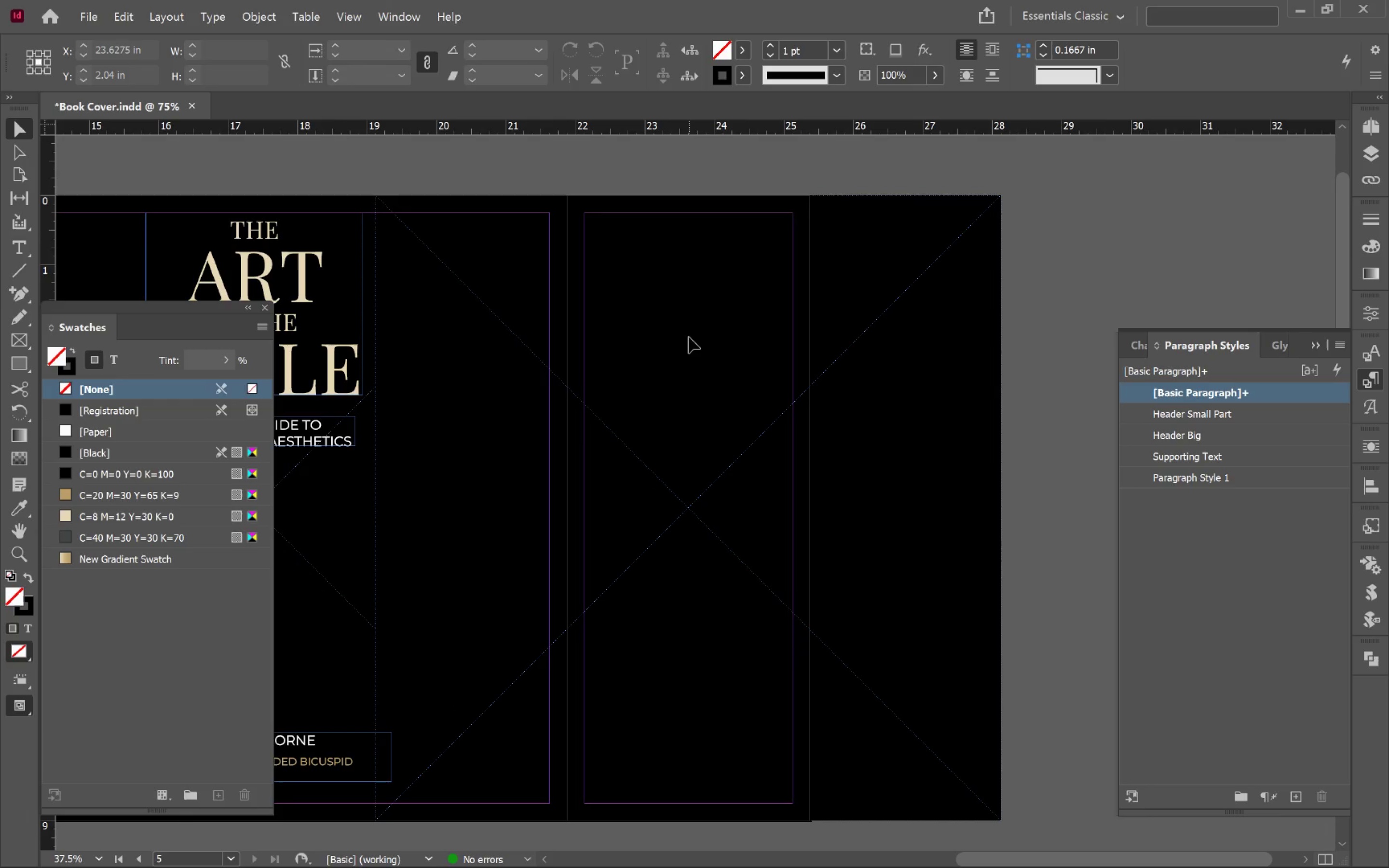 
hold_key(key=Space, duration=1.3)
 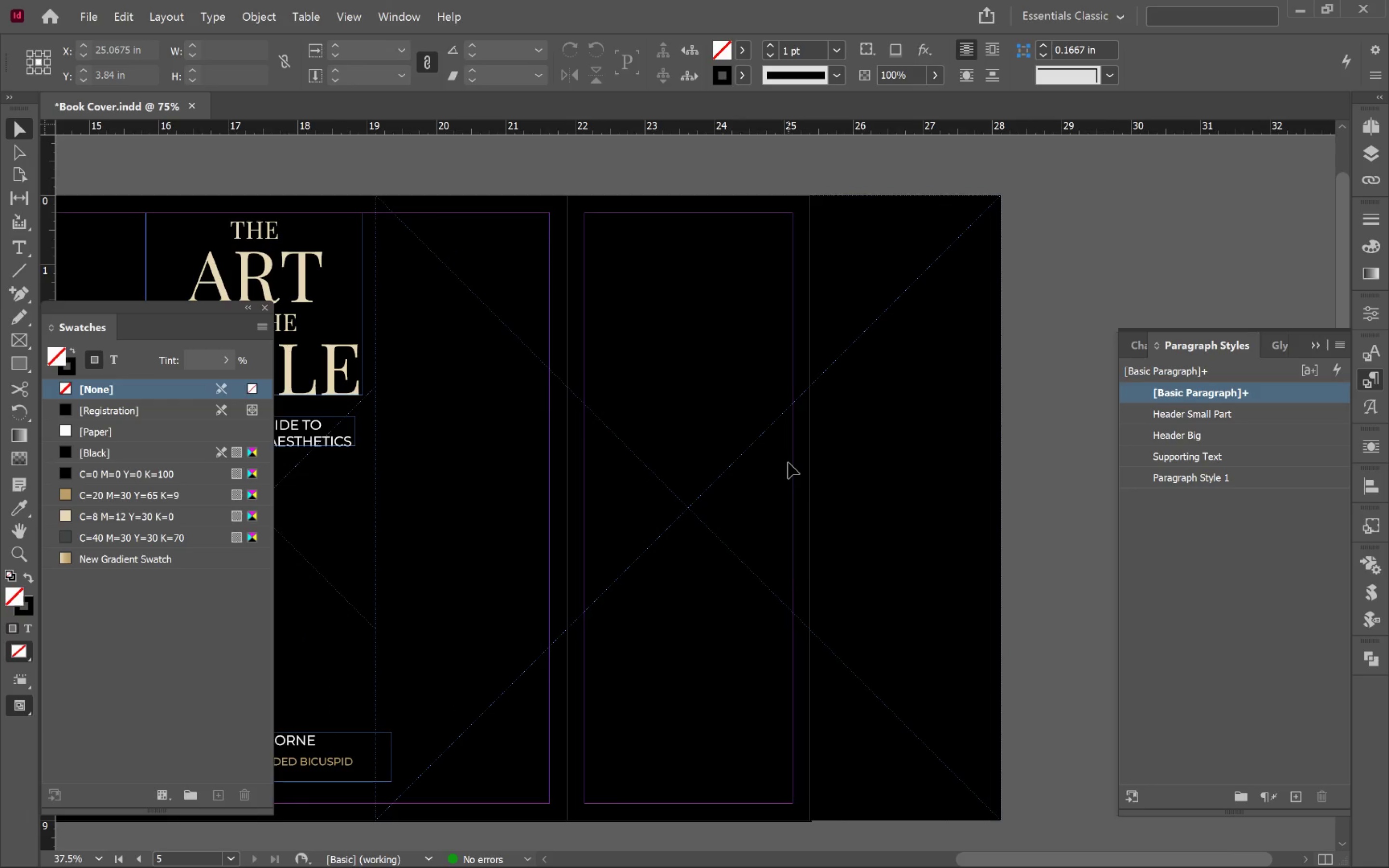 
left_click_drag(start_coordinate=[1030, 500], to_coordinate=[643, 491])
 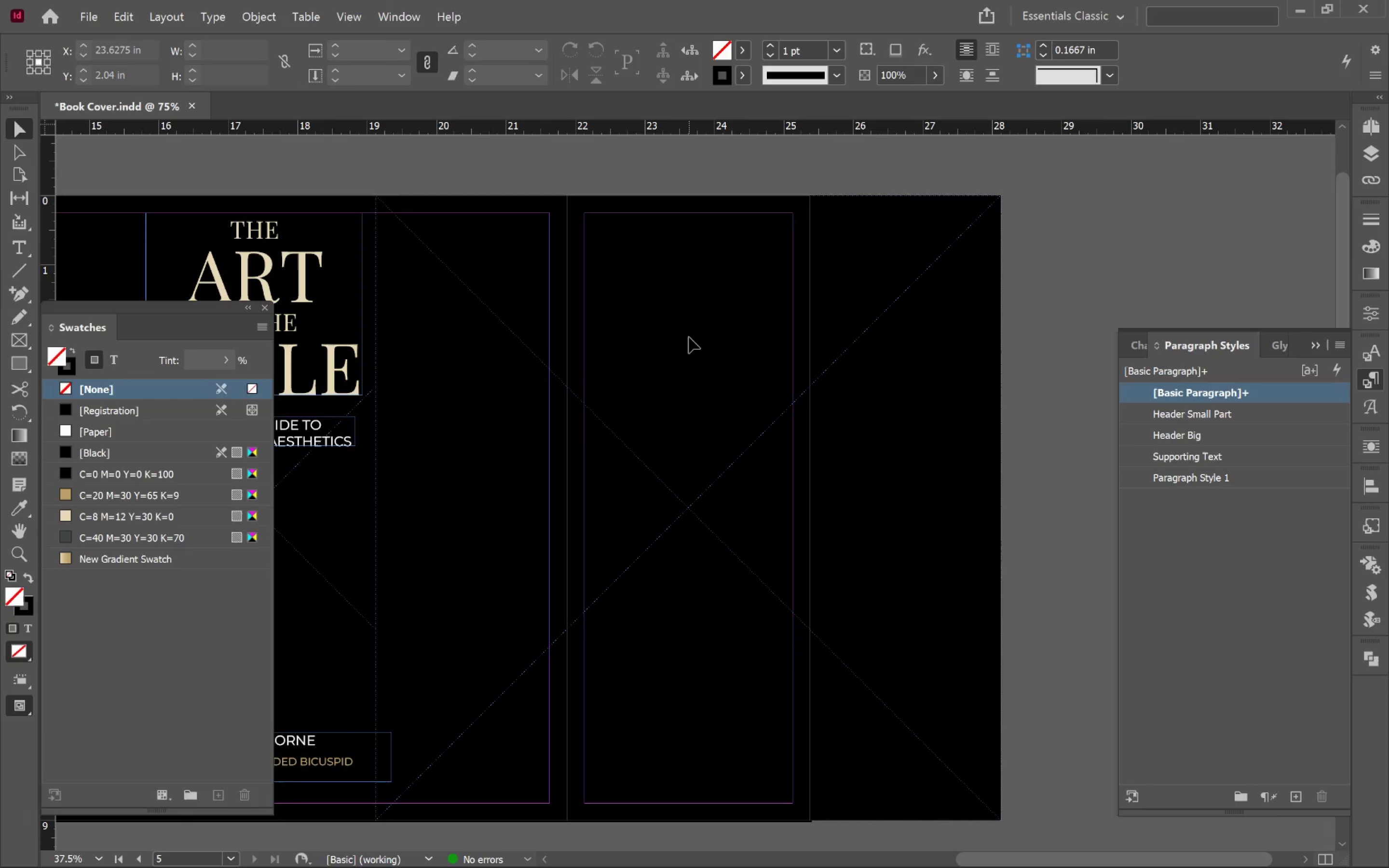 
hold_key(key=AltLeft, duration=0.45)
scroll: coordinate [718, 319], scroll_direction: up, amount: 1.0
 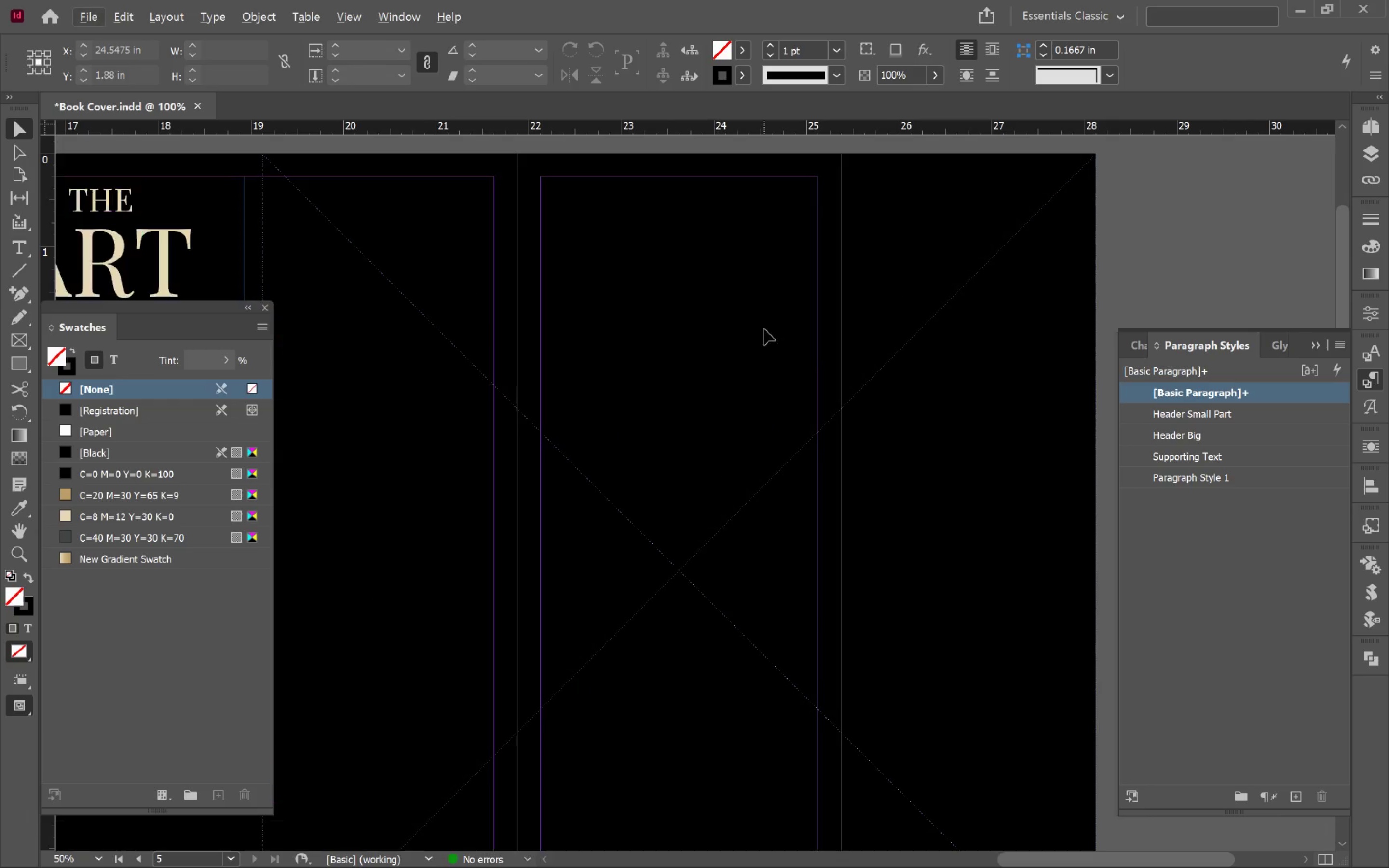 
hold_key(key=Space, duration=1.51)
 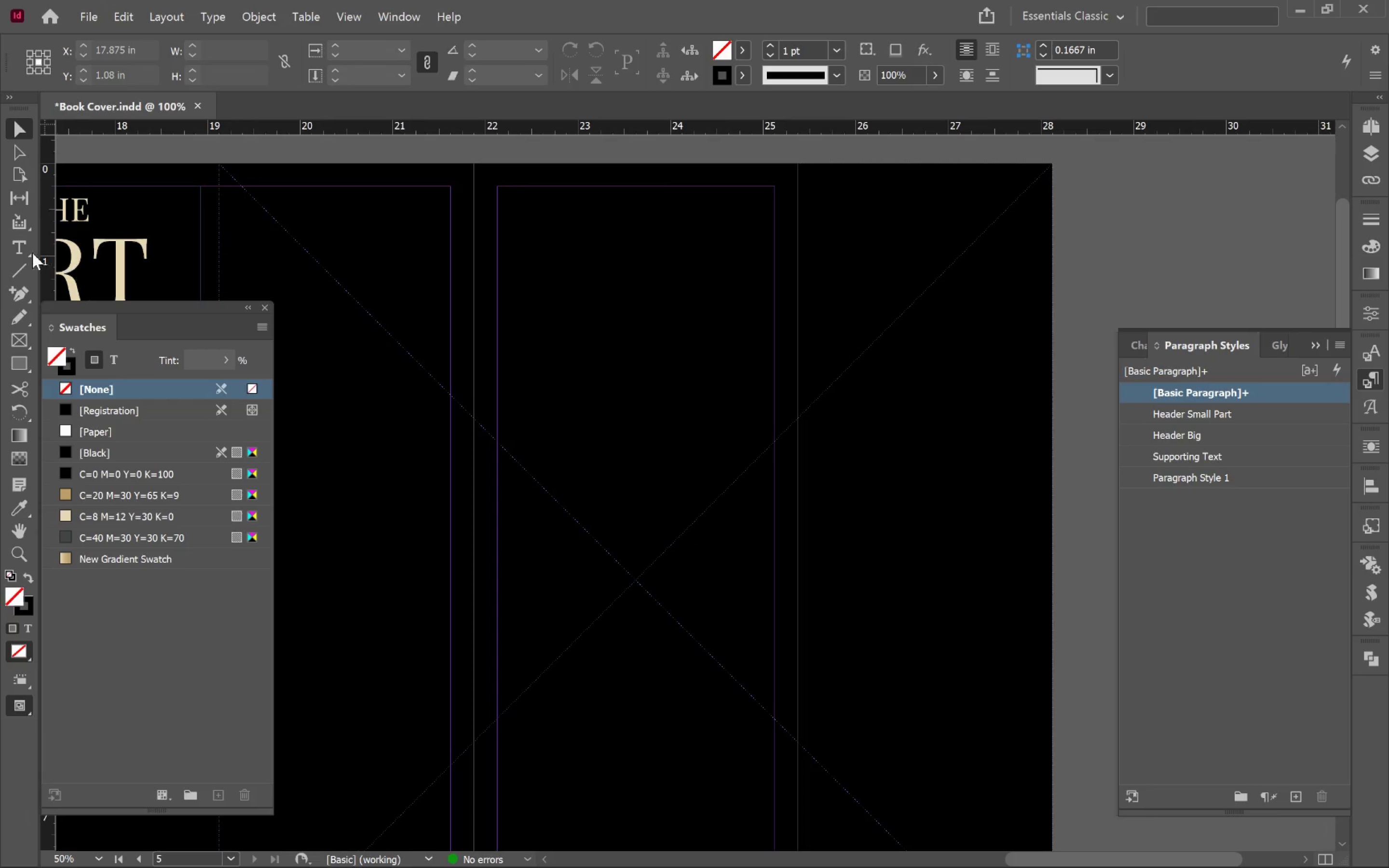 
left_click_drag(start_coordinate=[764, 328], to_coordinate=[720, 339])
 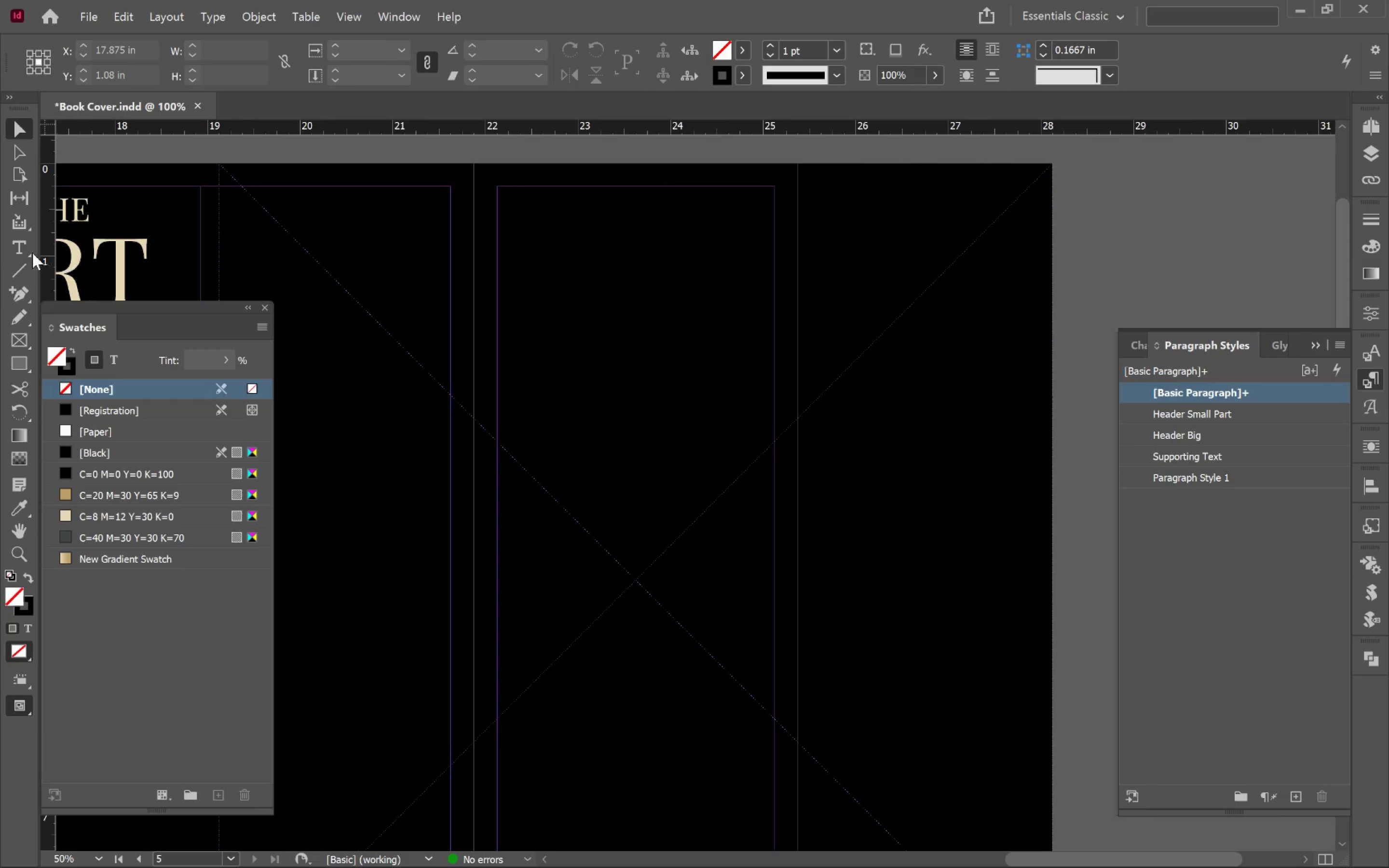 
left_click([16, 247])
 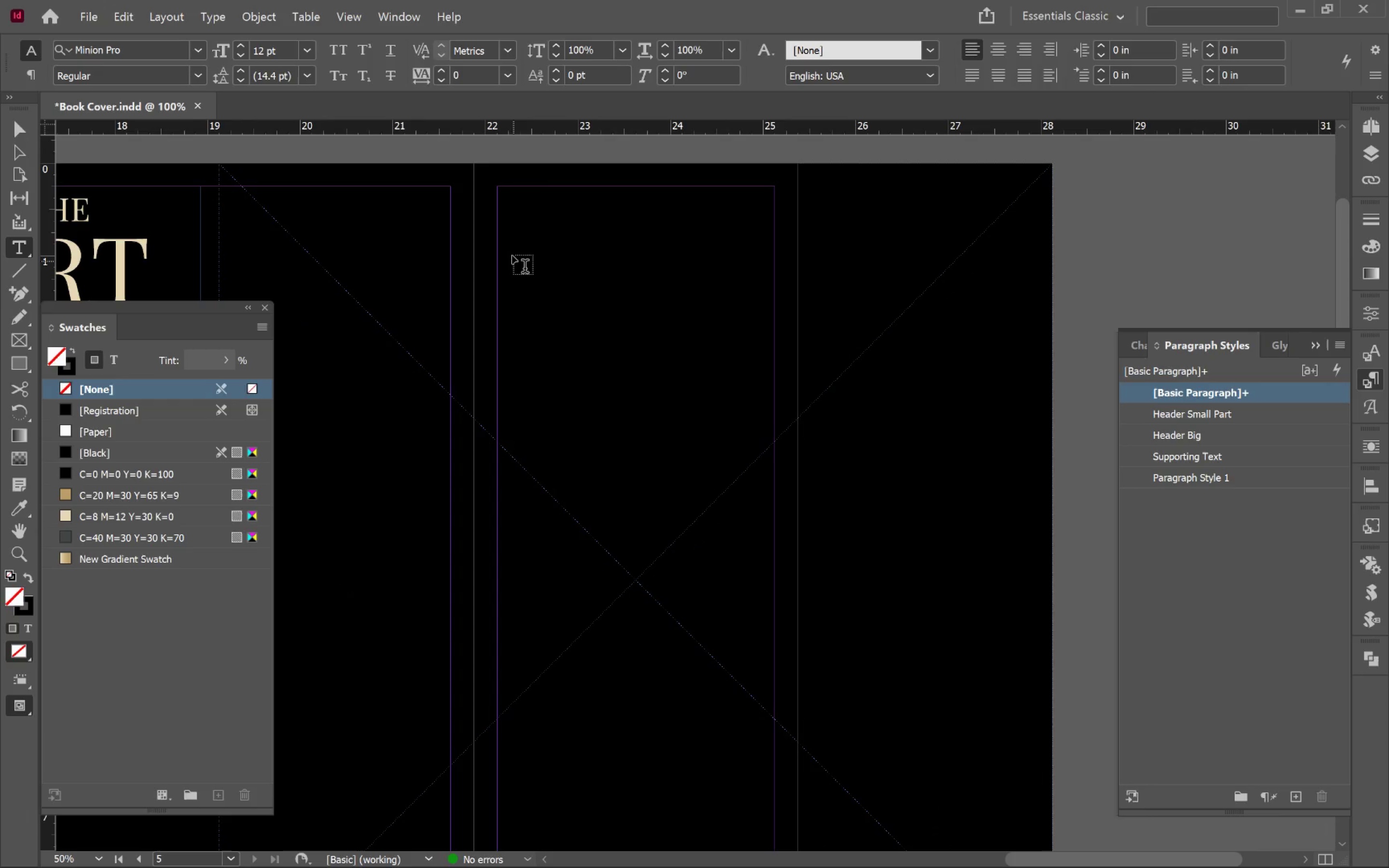 
key(Alt+AltLeft)
 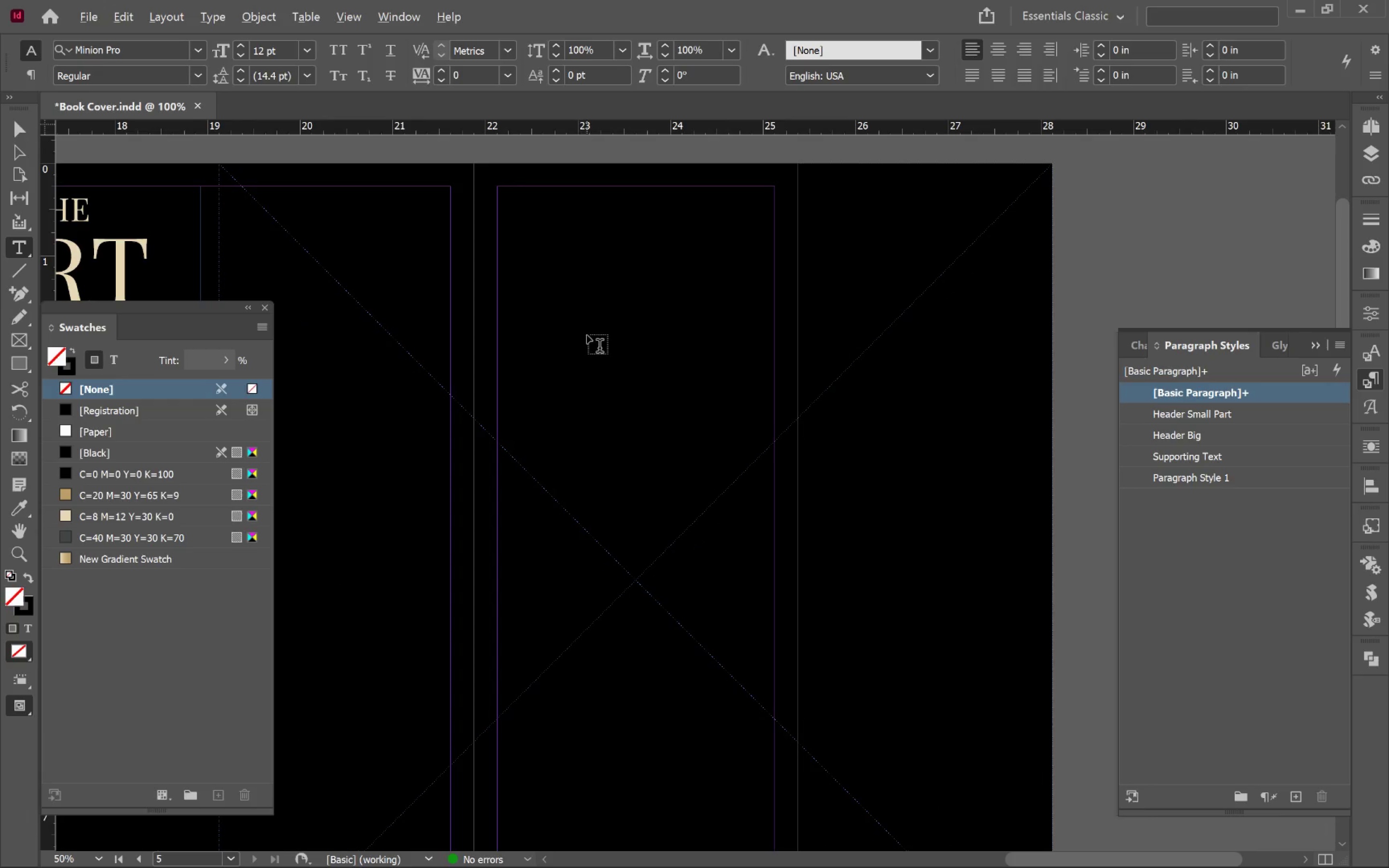 
hold_key(key=Space, duration=1.0)
 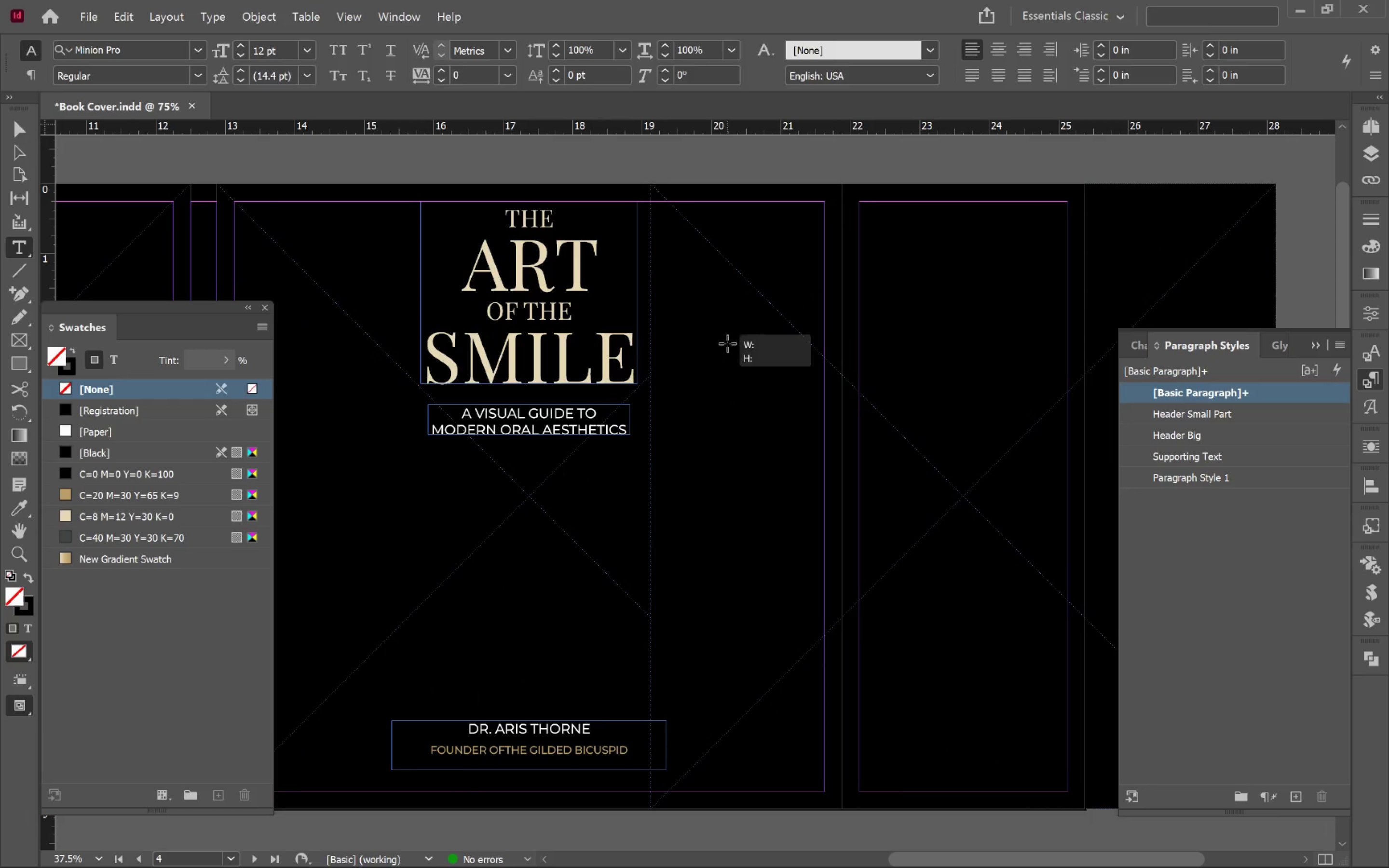 
scroll: coordinate [587, 335], scroll_direction: down, amount: 1.0
 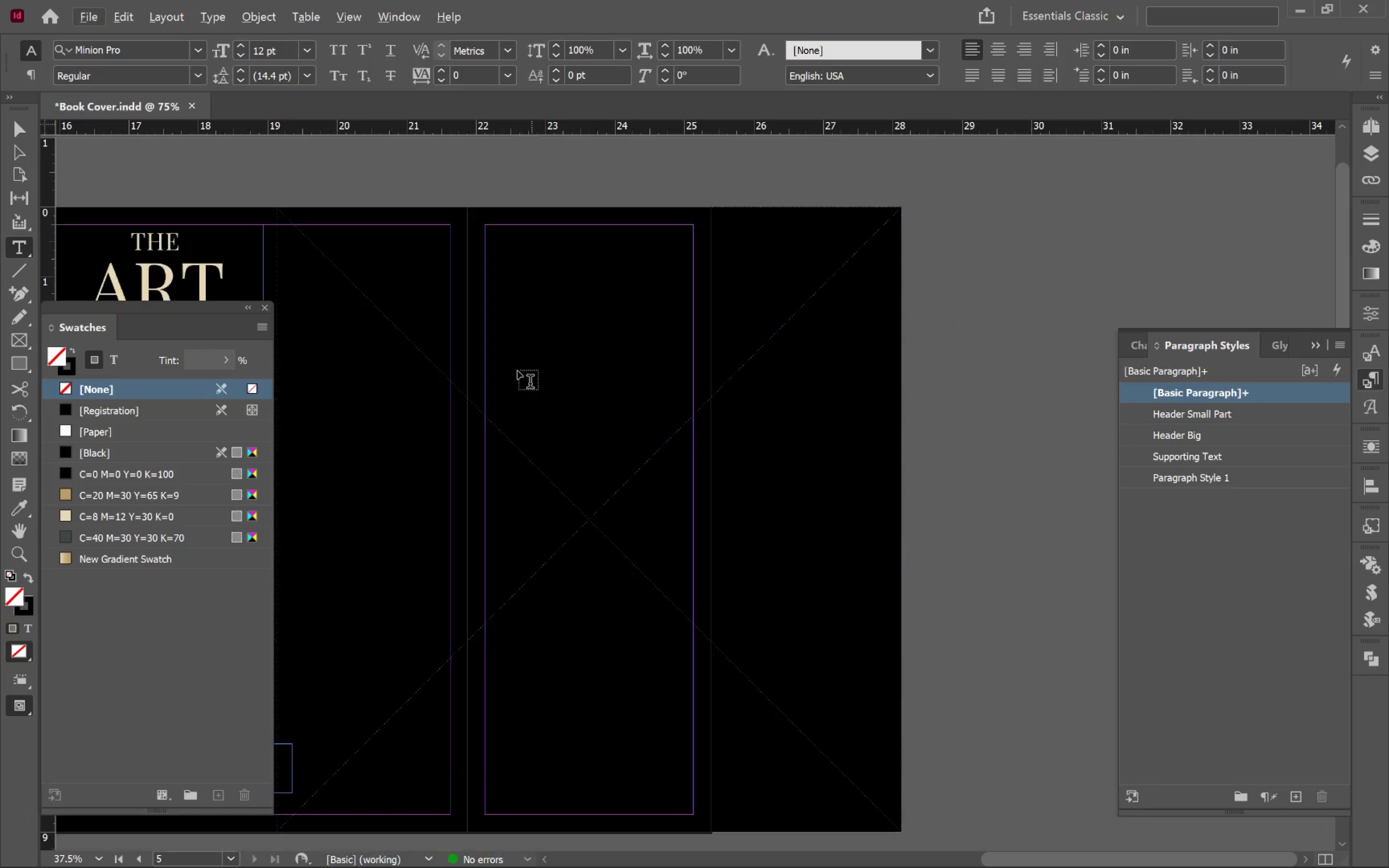 
left_click_drag(start_coordinate=[544, 367], to_coordinate=[918, 344])
 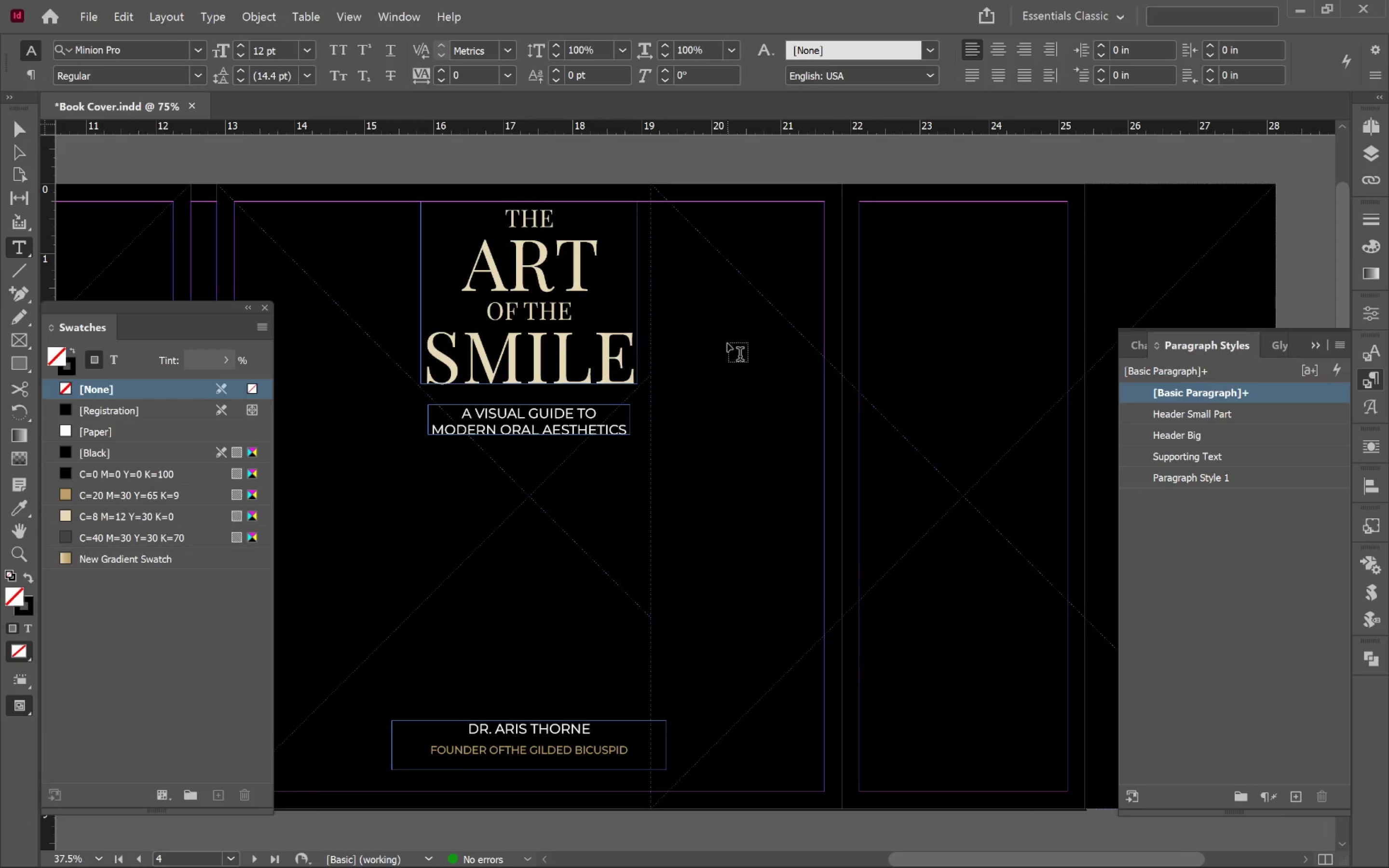 
left_click([727, 343])
 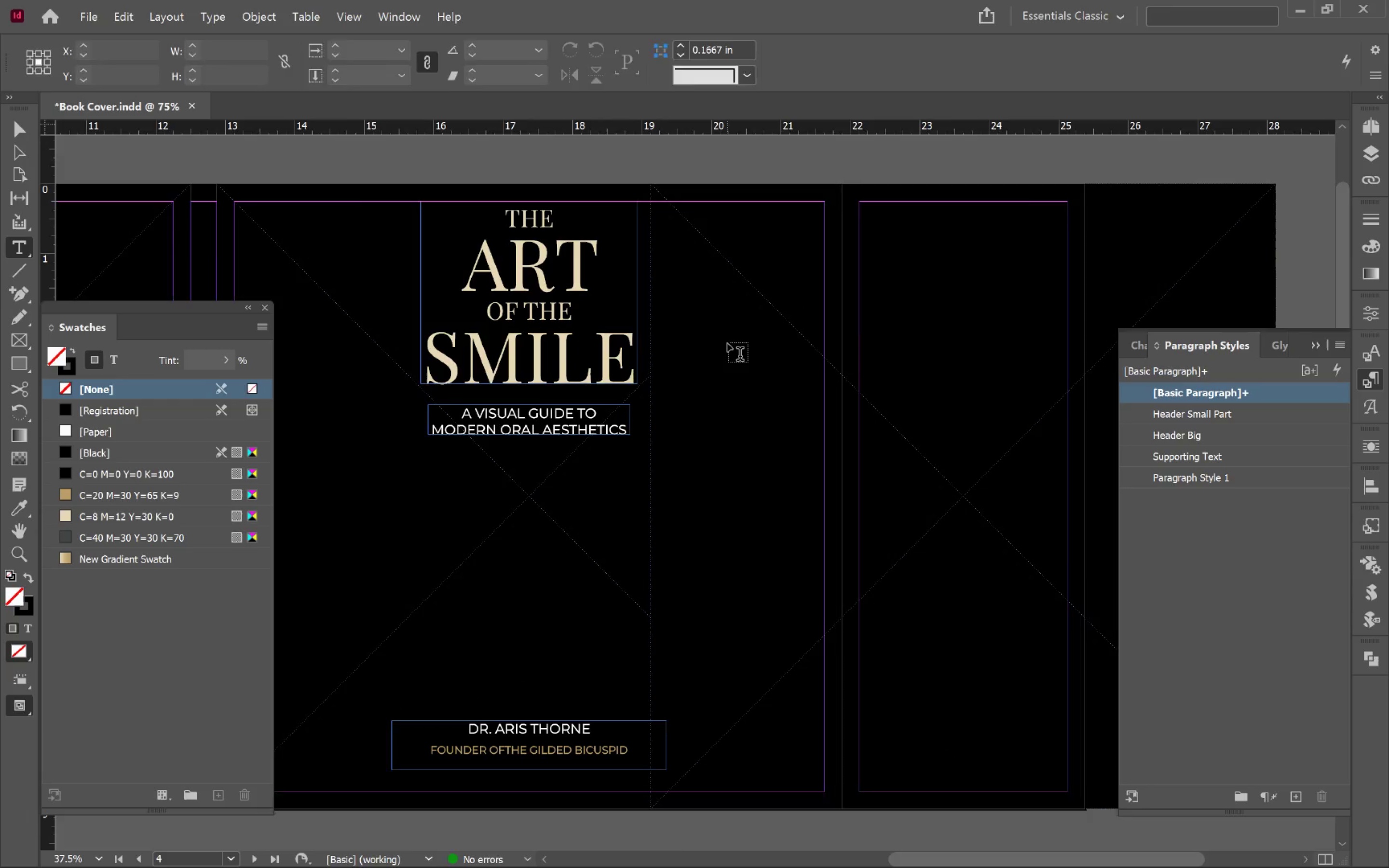 
key(W)
 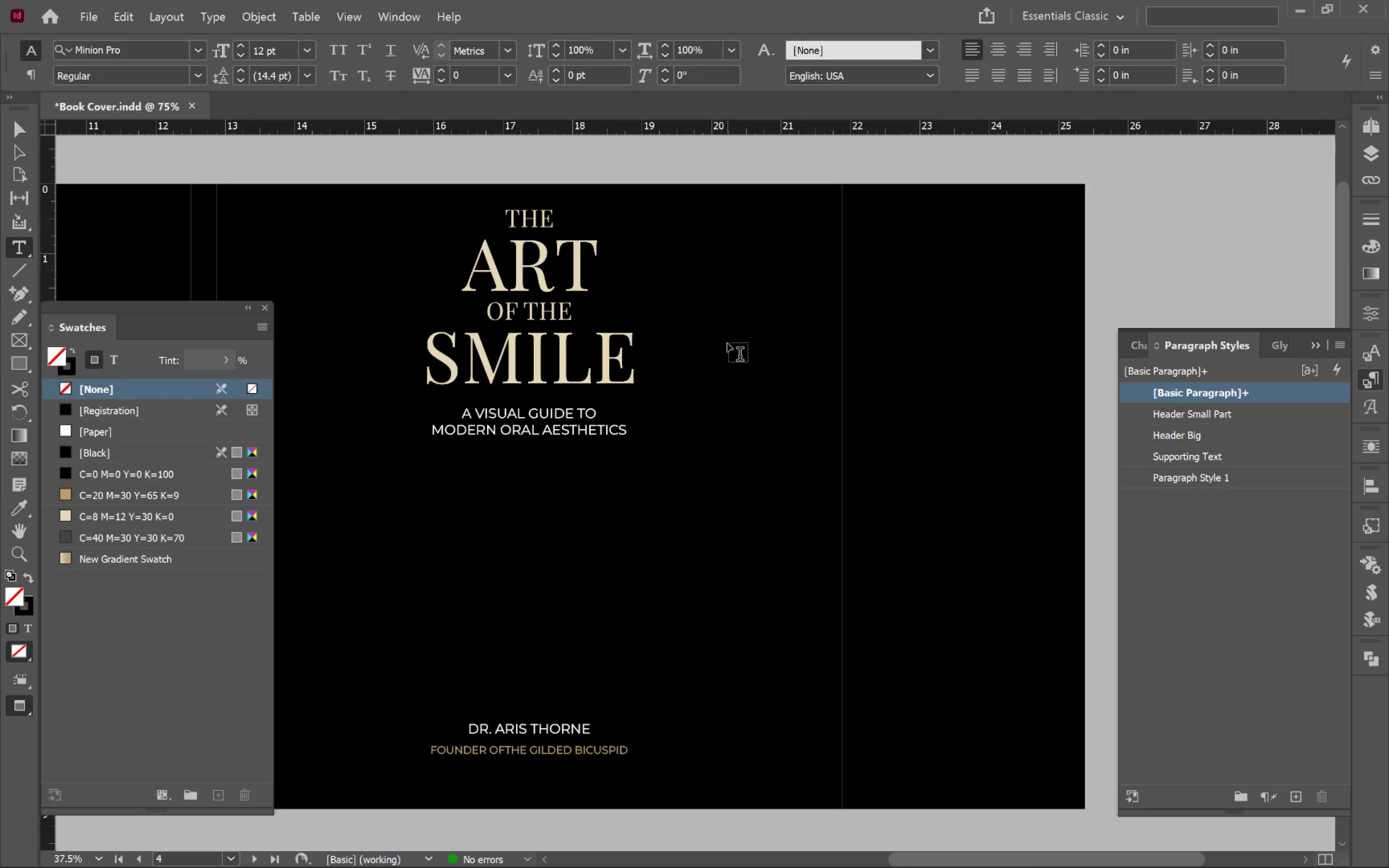 
key(Alt+Tab)
 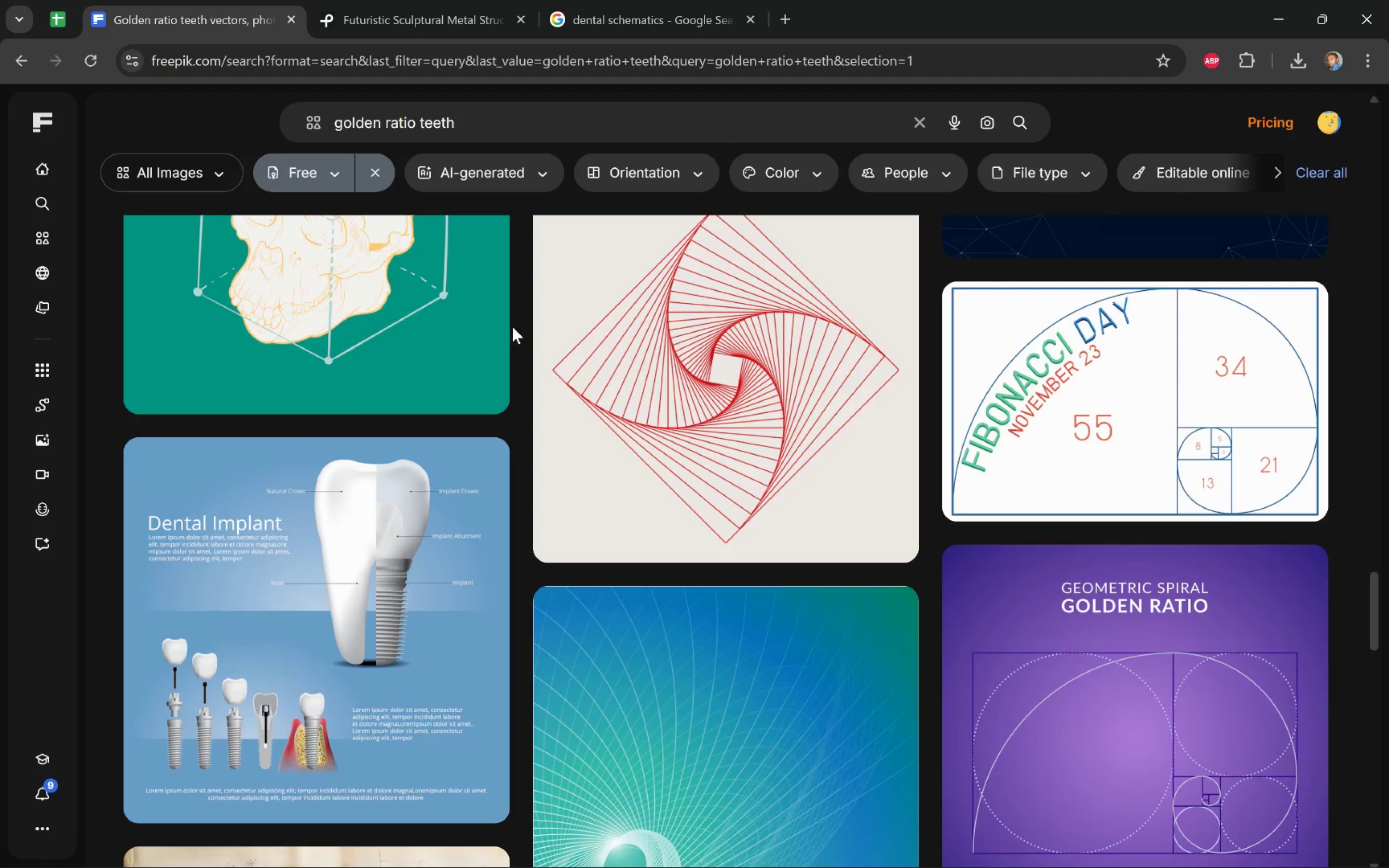 
left_click([30, 74])
 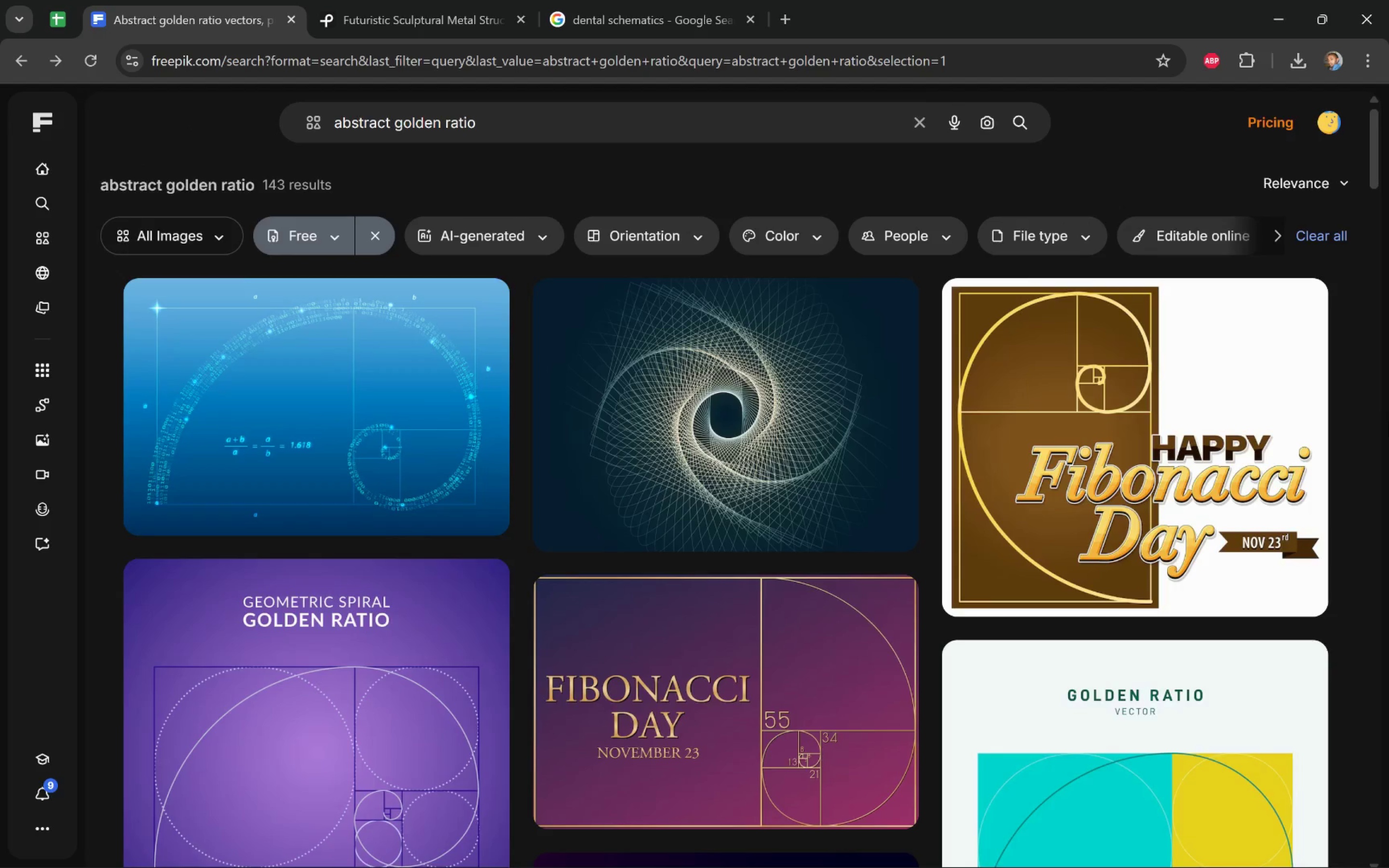 
scroll: coordinate [1387, 413], scroll_direction: down, amount: 4.0
 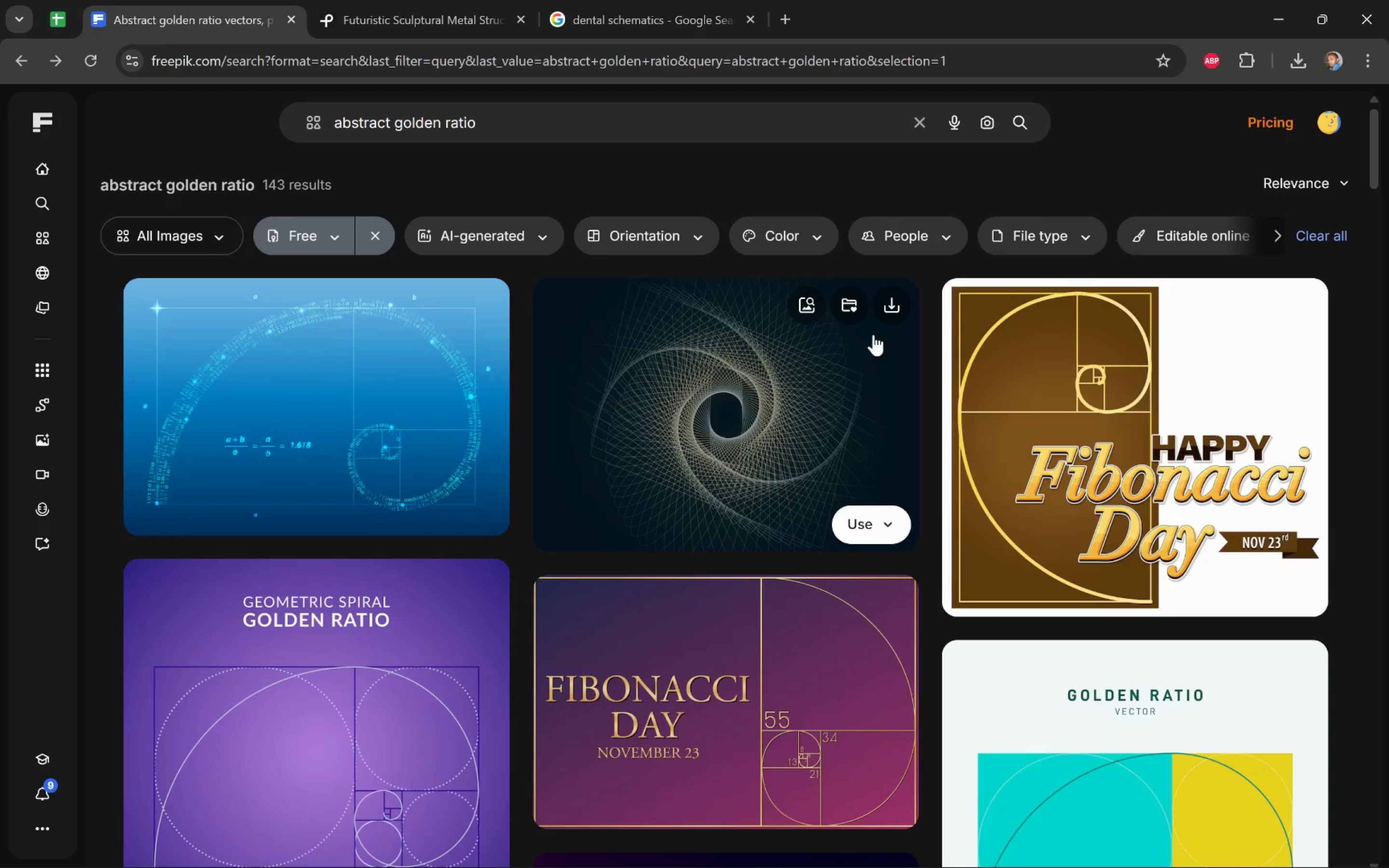 
left_click([889, 314])
 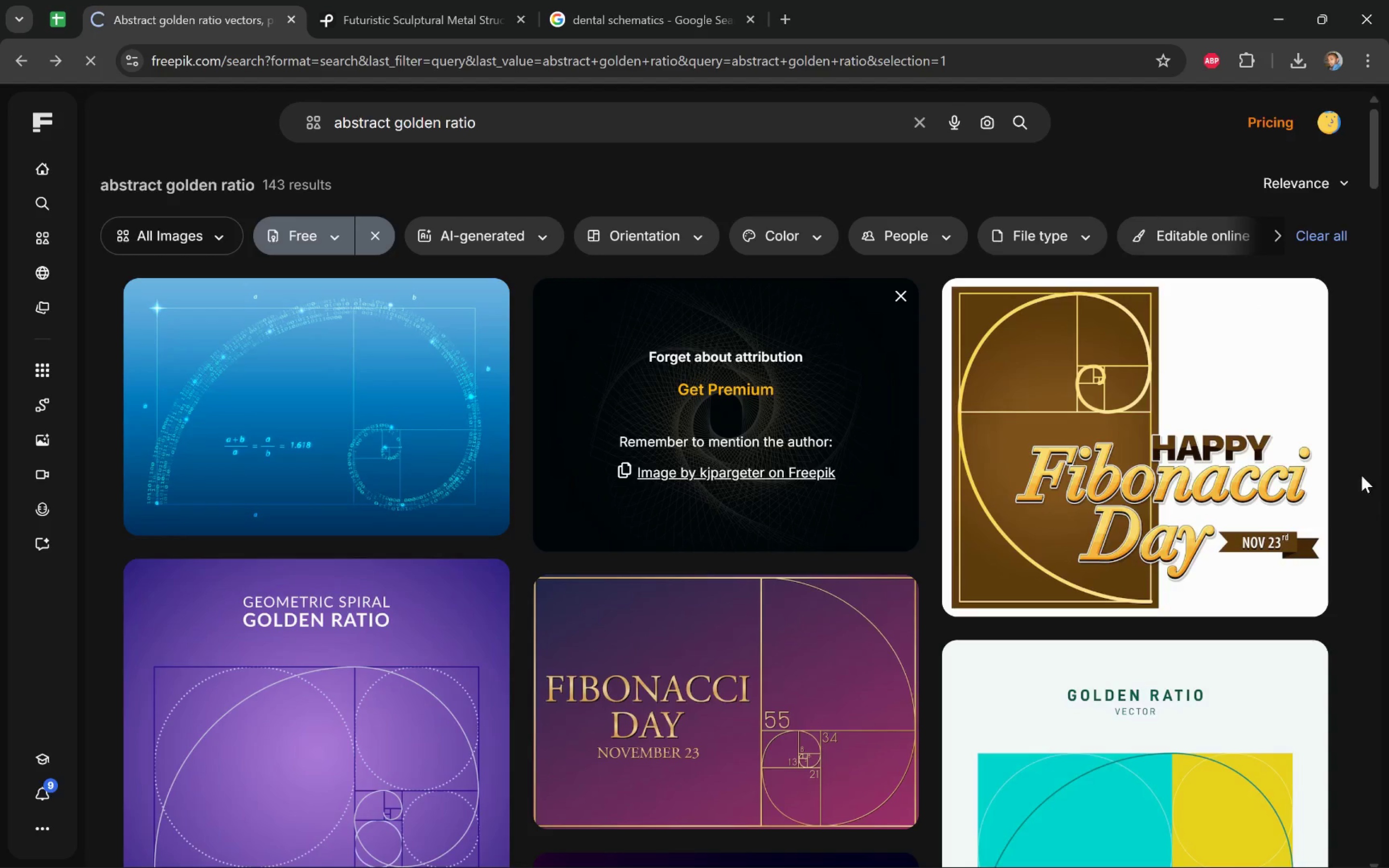 
scroll: coordinate [1353, 461], scroll_direction: down, amount: 22.0
 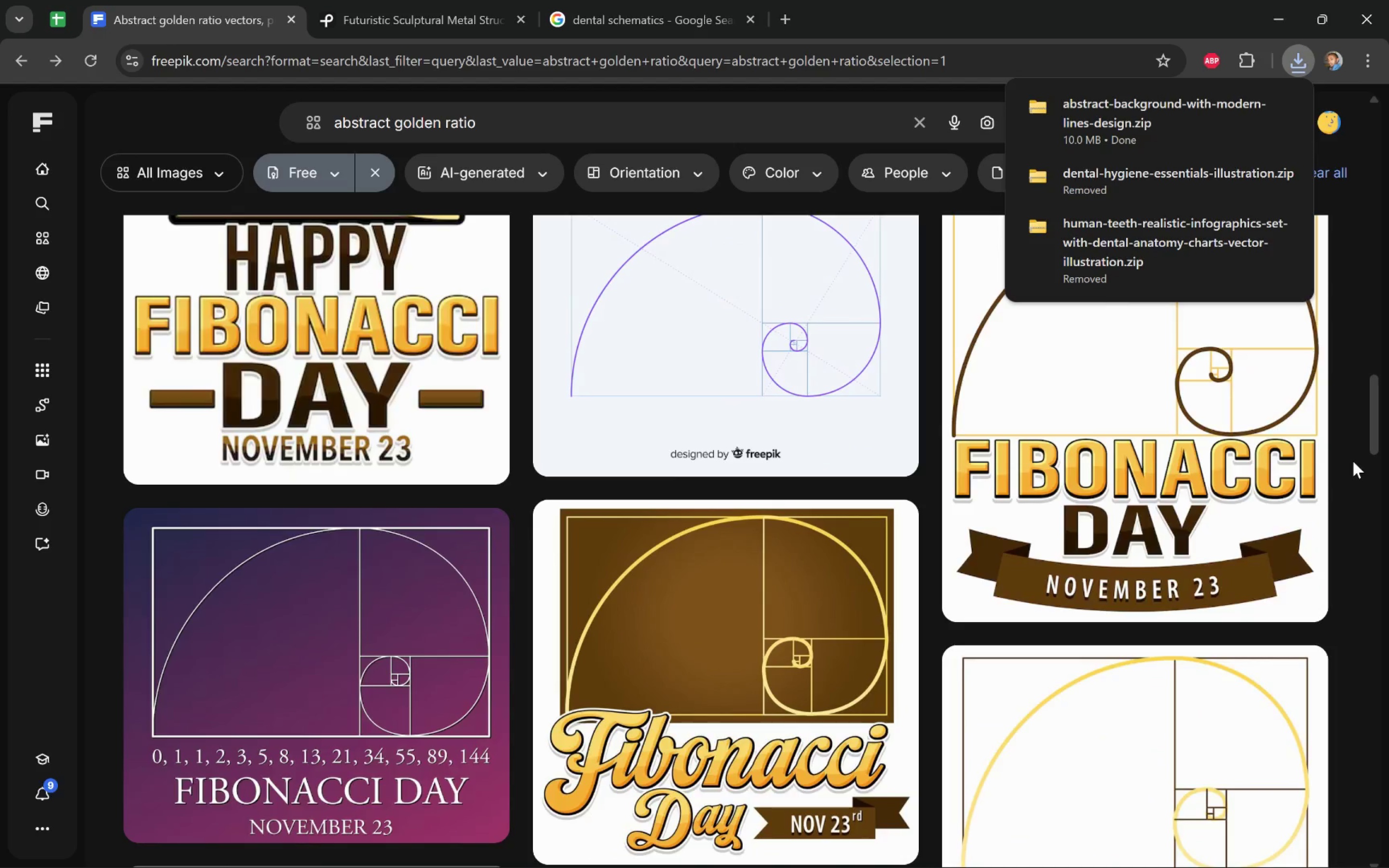 
key(Alt+Tab)
 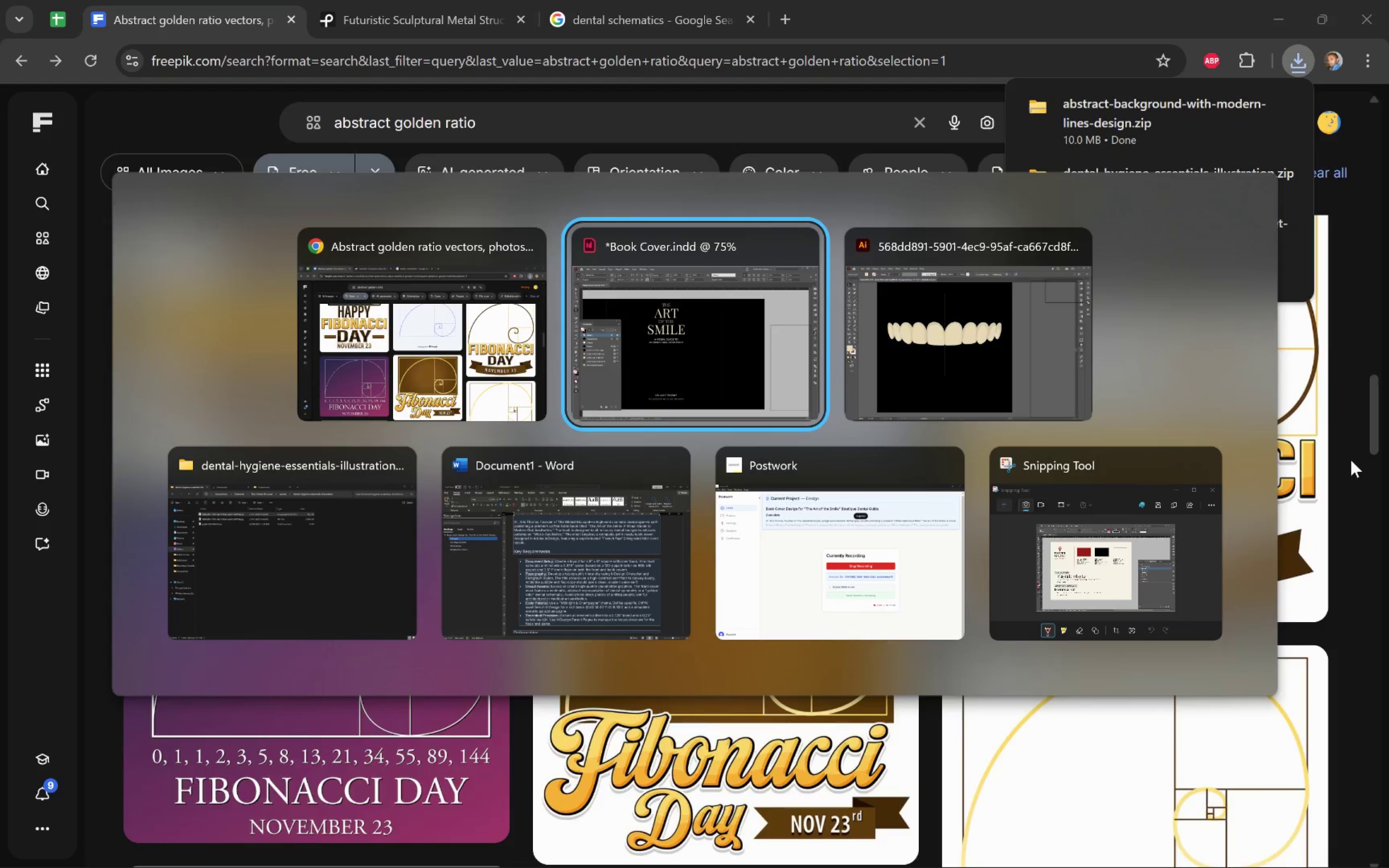 
key(Alt+Tab)
 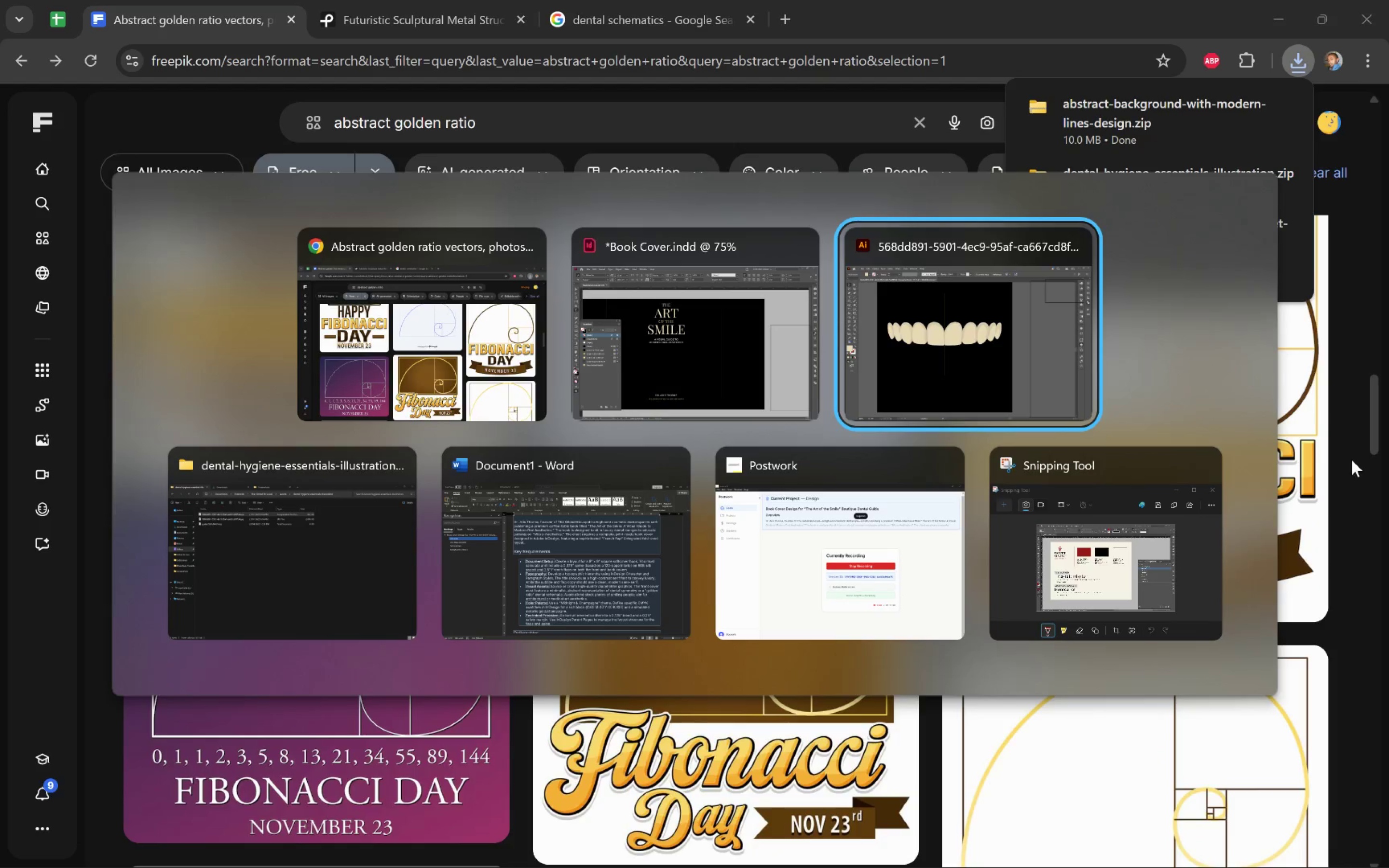 
key(Alt+Tab)
 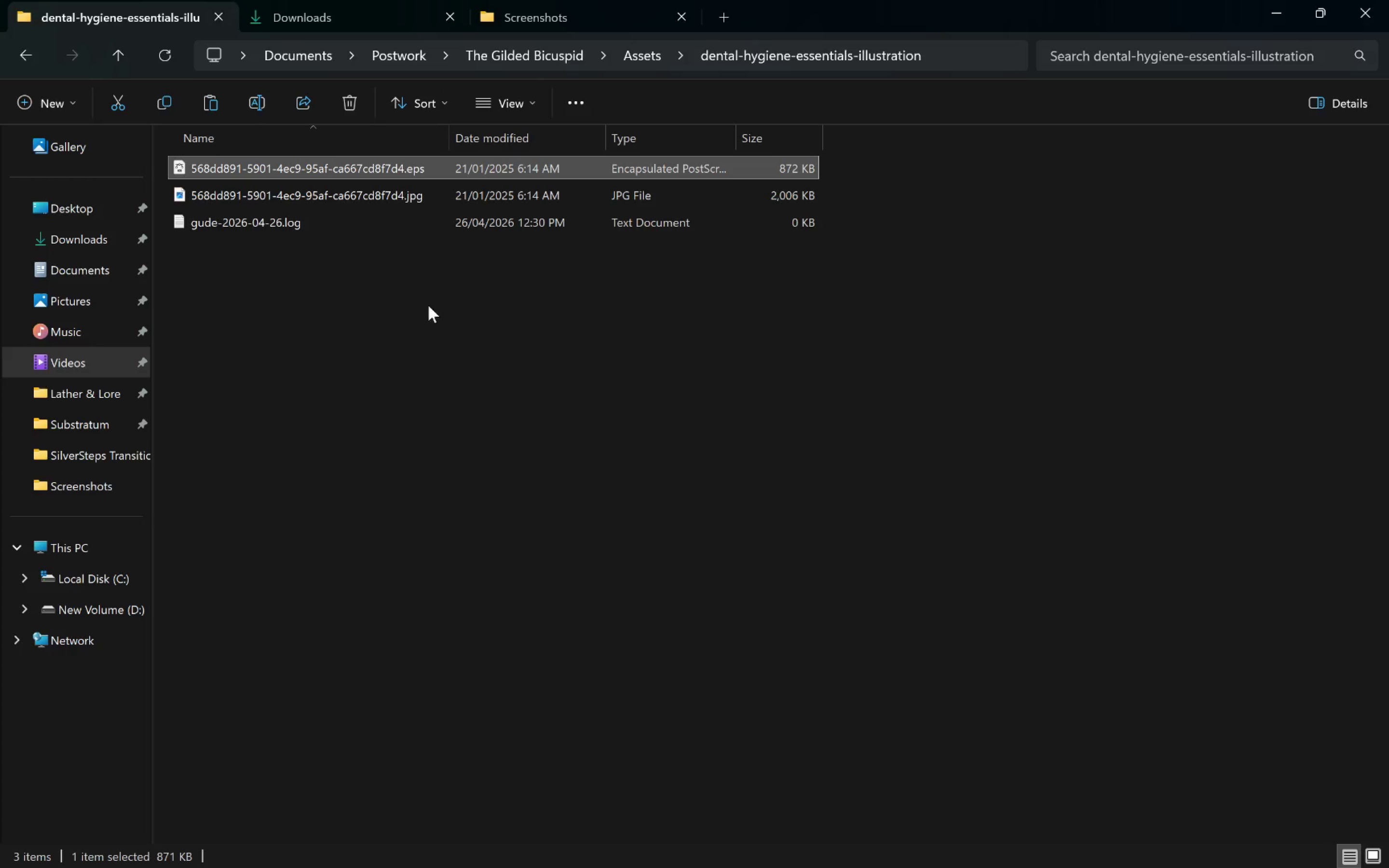 
left_click([328, 287])
 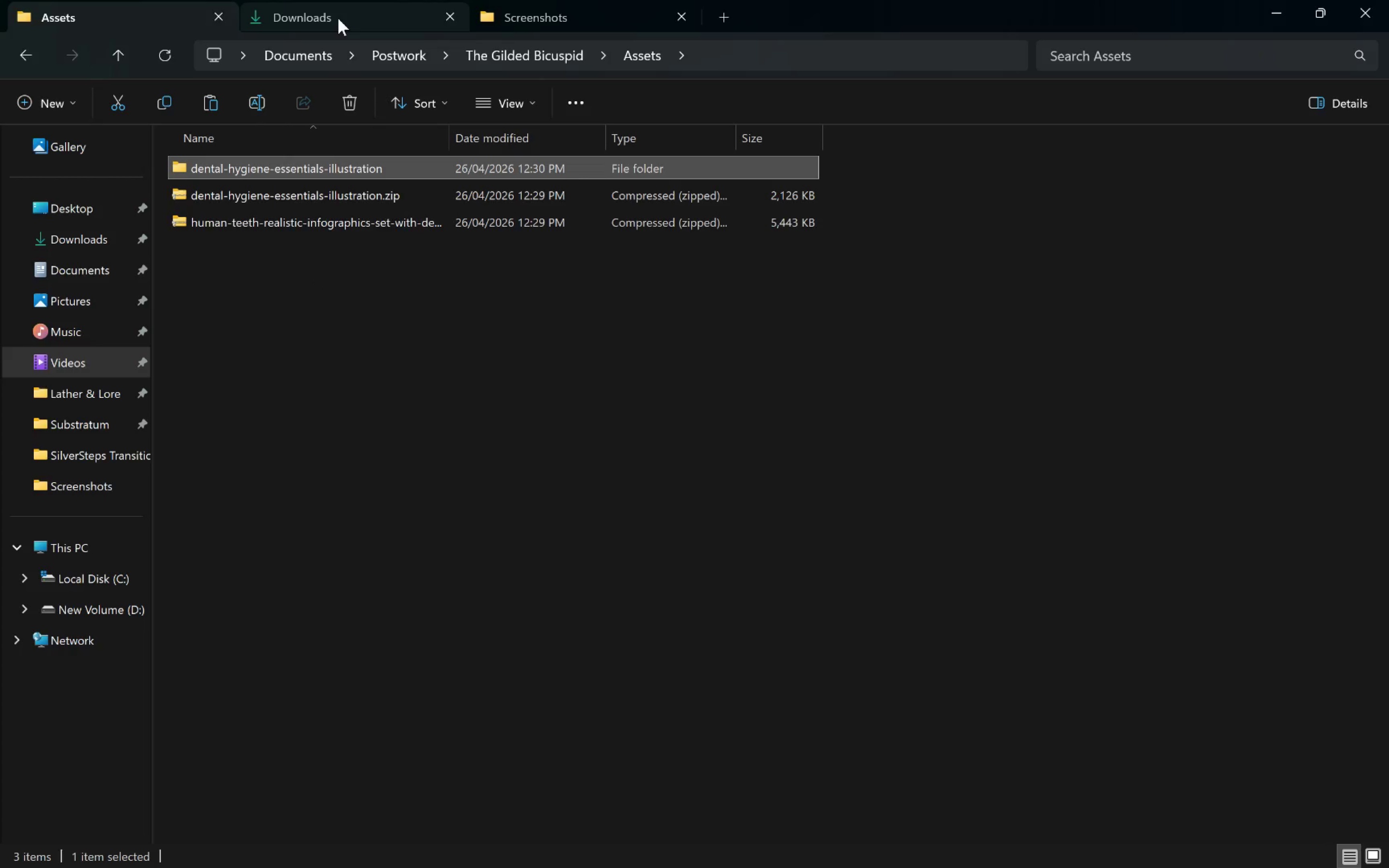 
left_click([338, 18])
 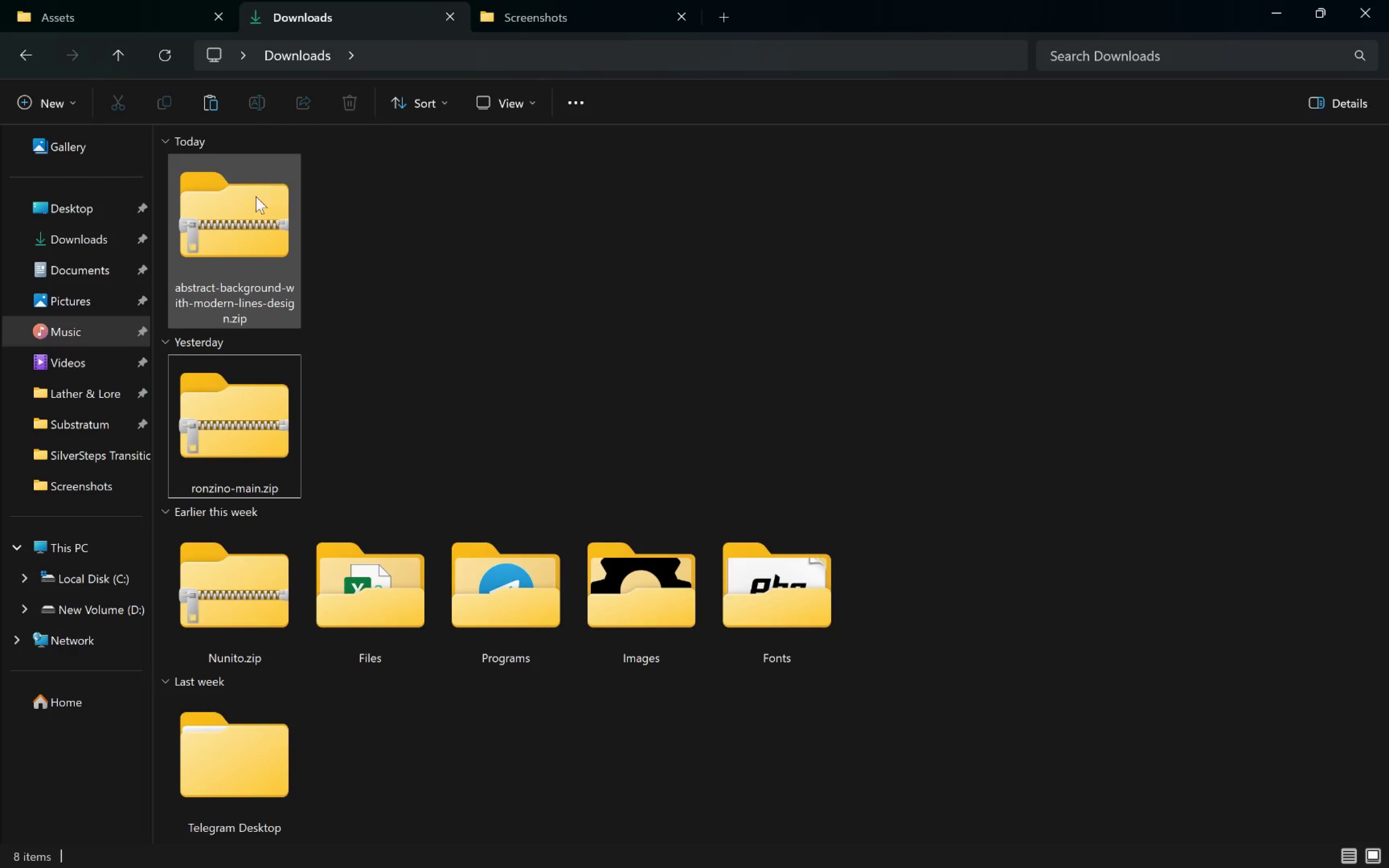 
left_click_drag(start_coordinate=[247, 204], to_coordinate=[393, 345])
 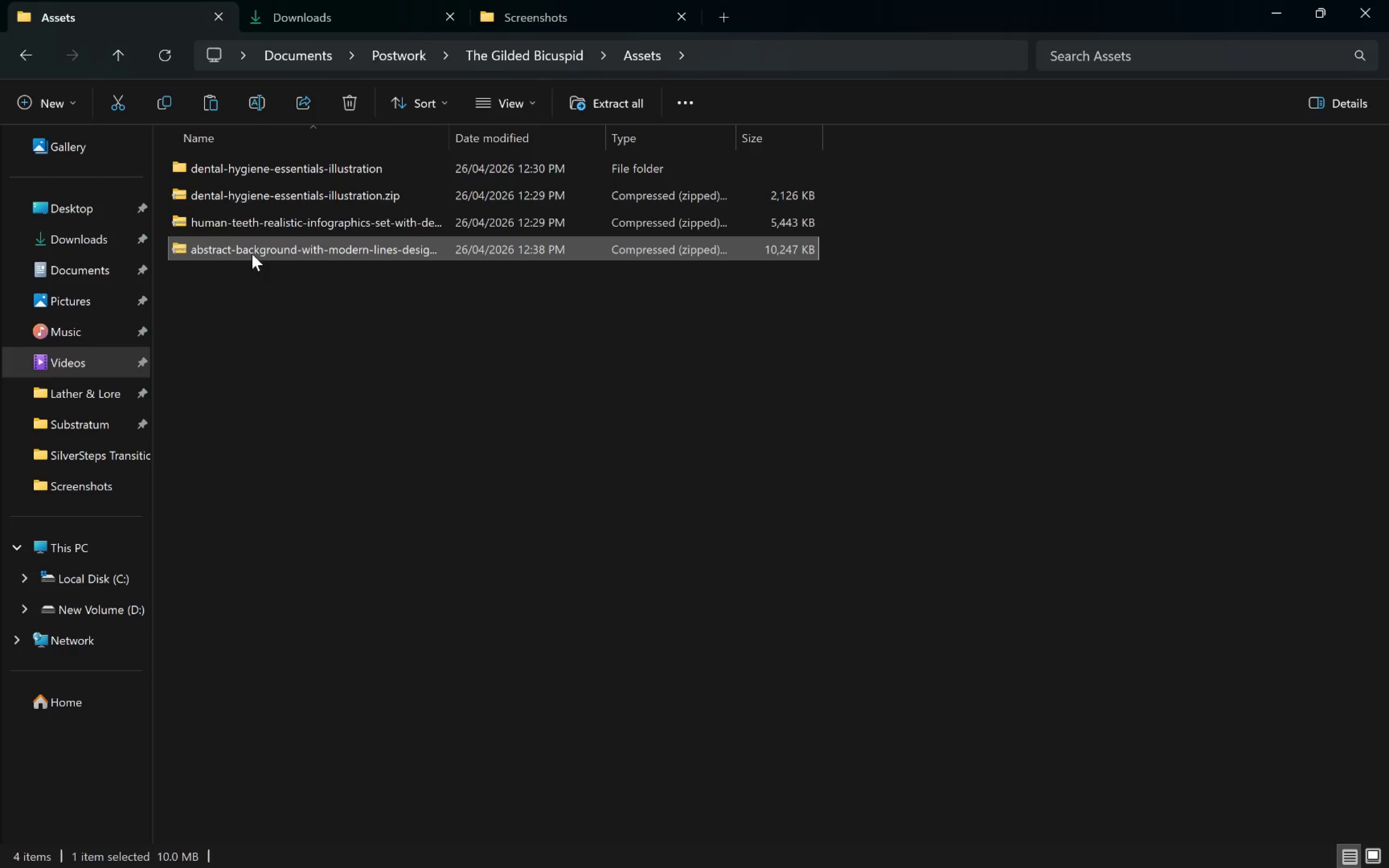 
right_click([244, 252])
 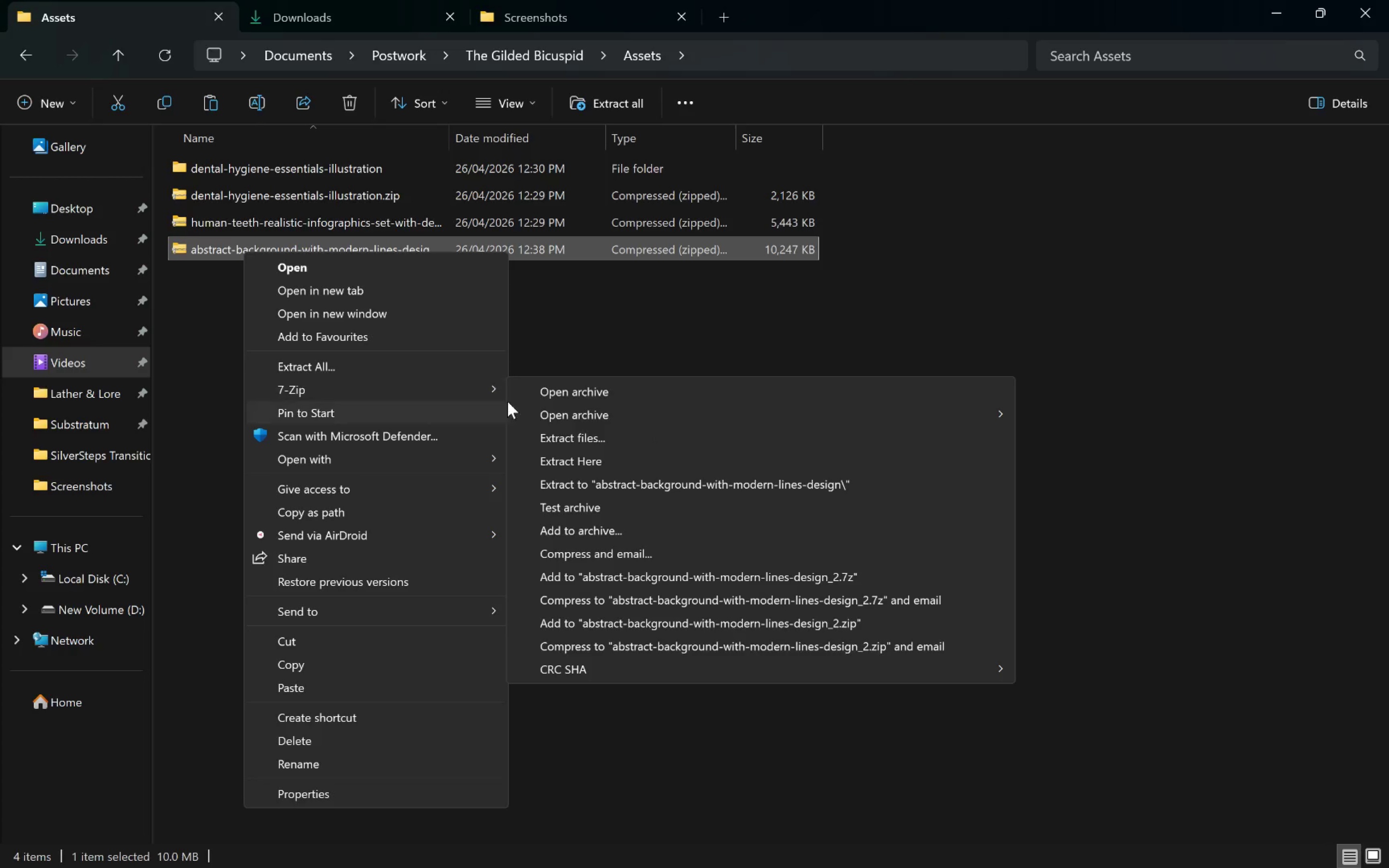 
left_click([640, 486])
 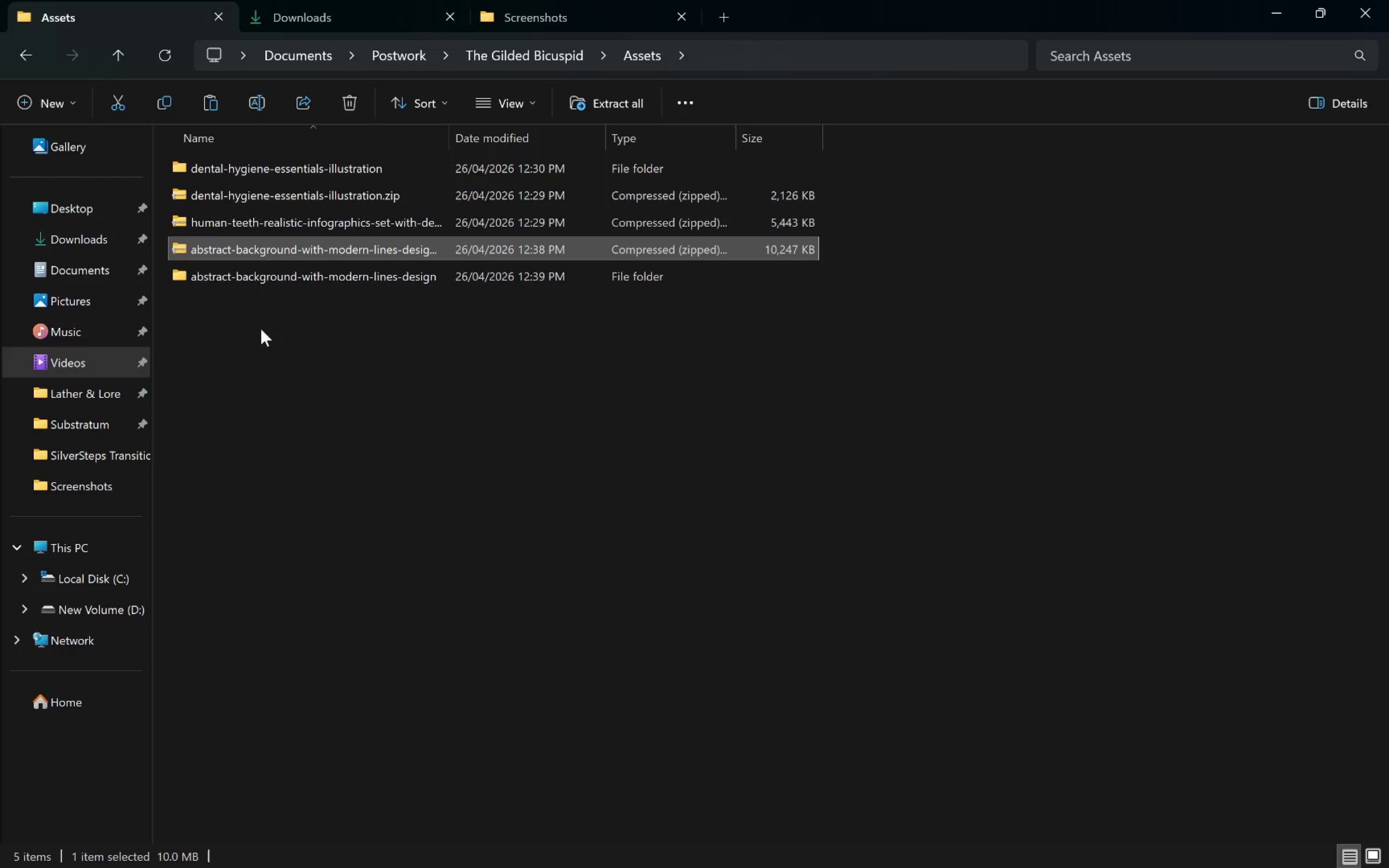 
double_click([269, 284])